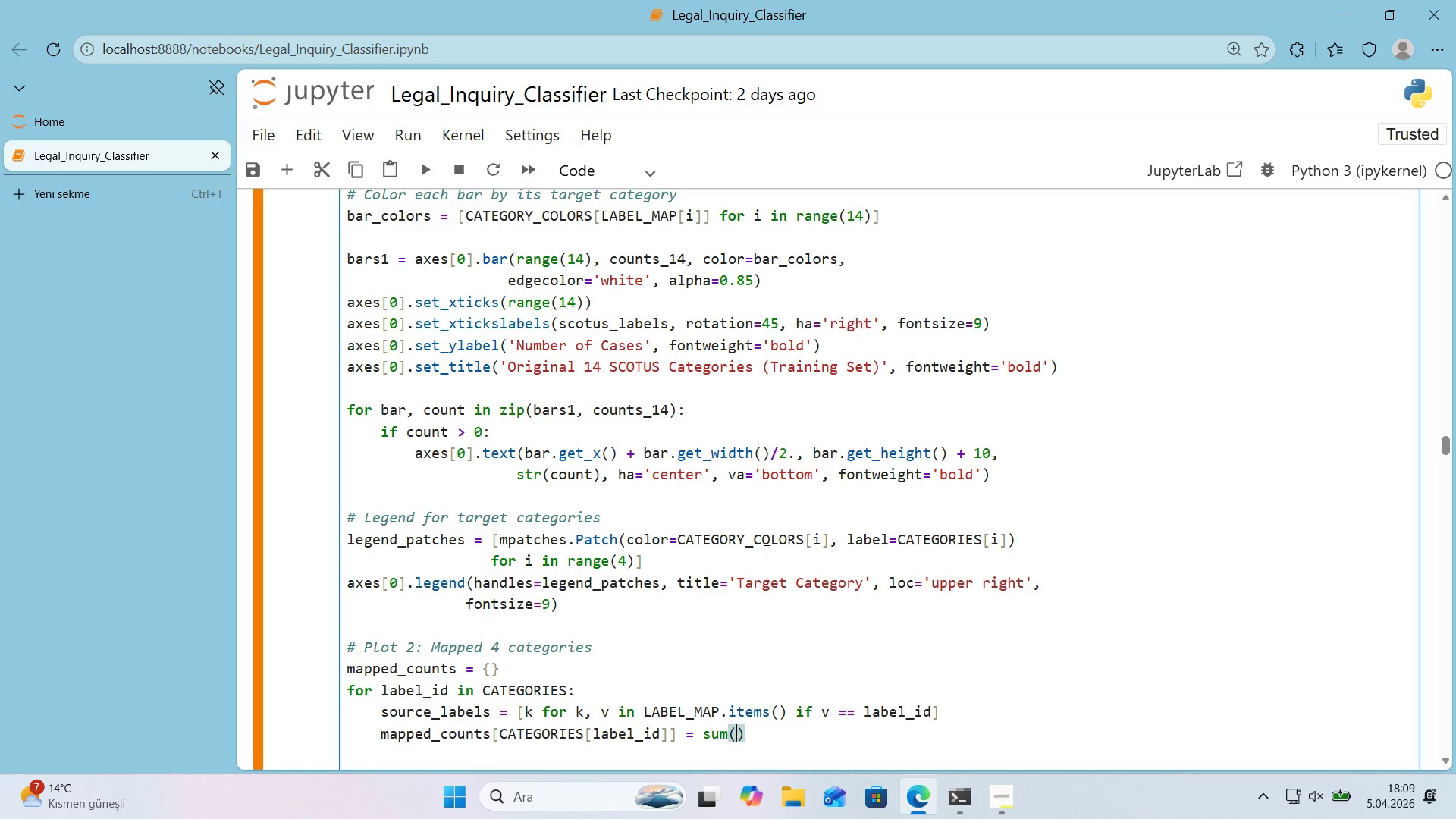 
key(Enter)
 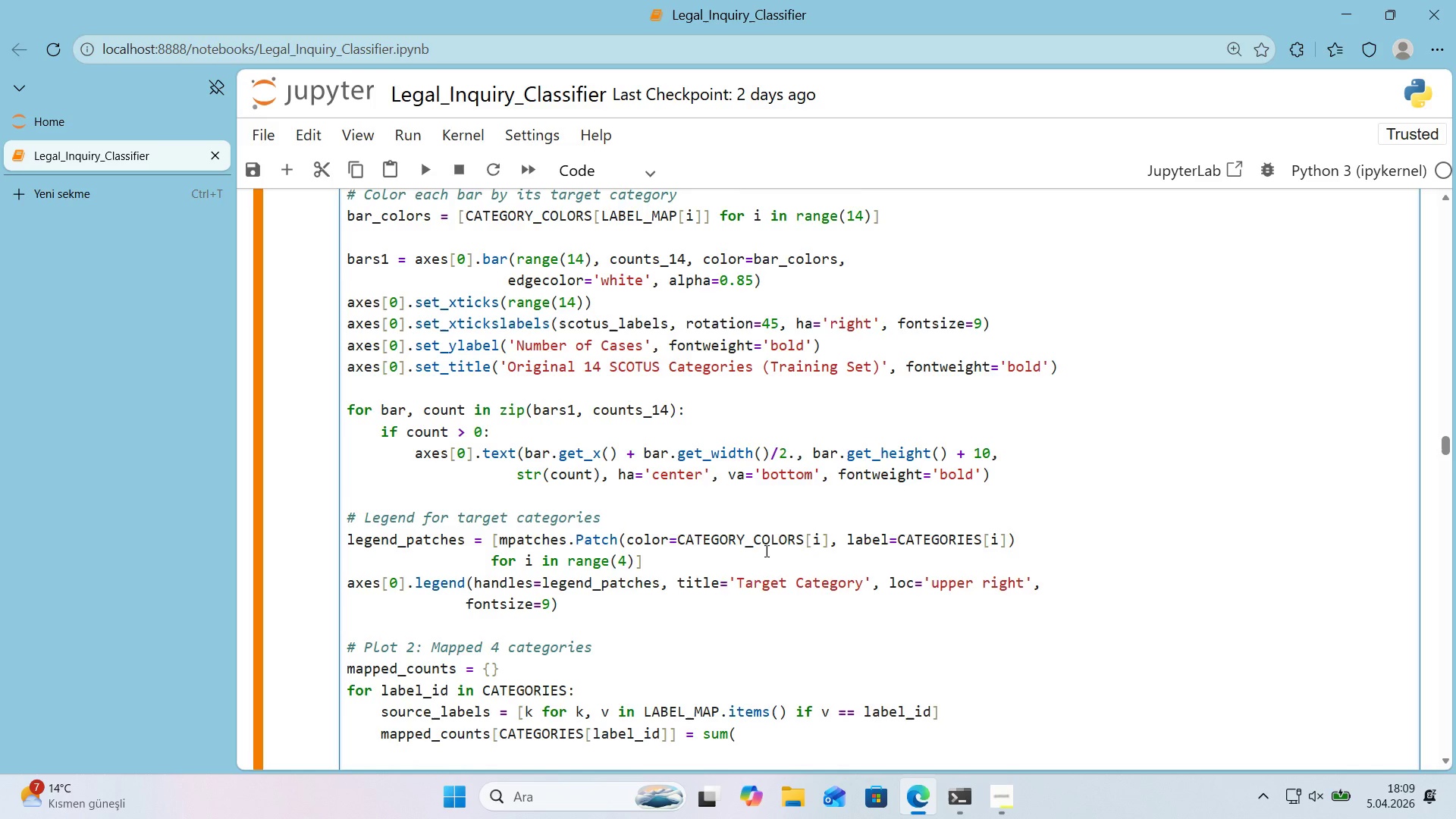 
scroll: coordinate [764, 551], scroll_direction: down, amount: 1.0
 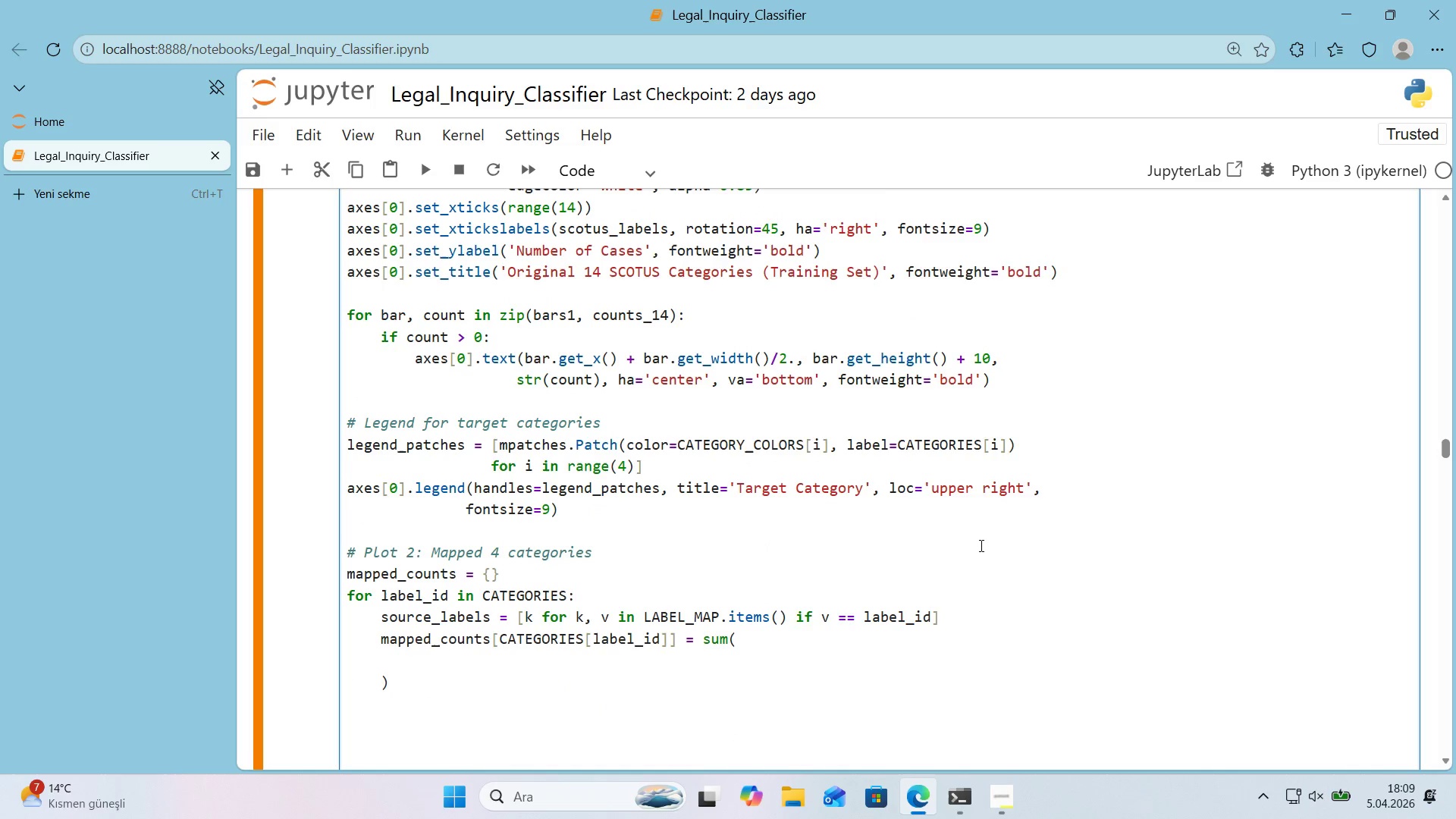 
wait(6.16)
 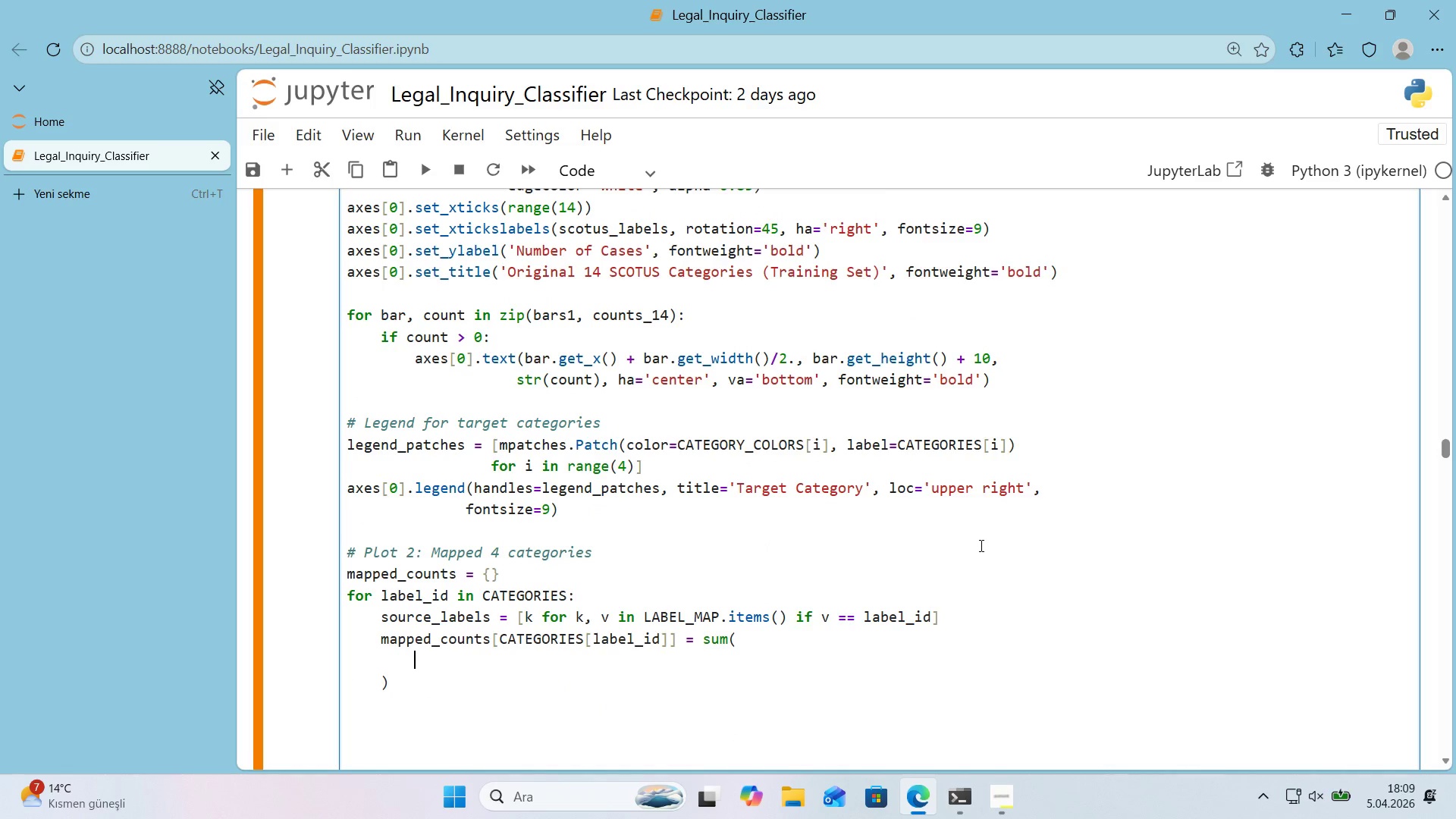 
type(1 for ex 'n ds)
 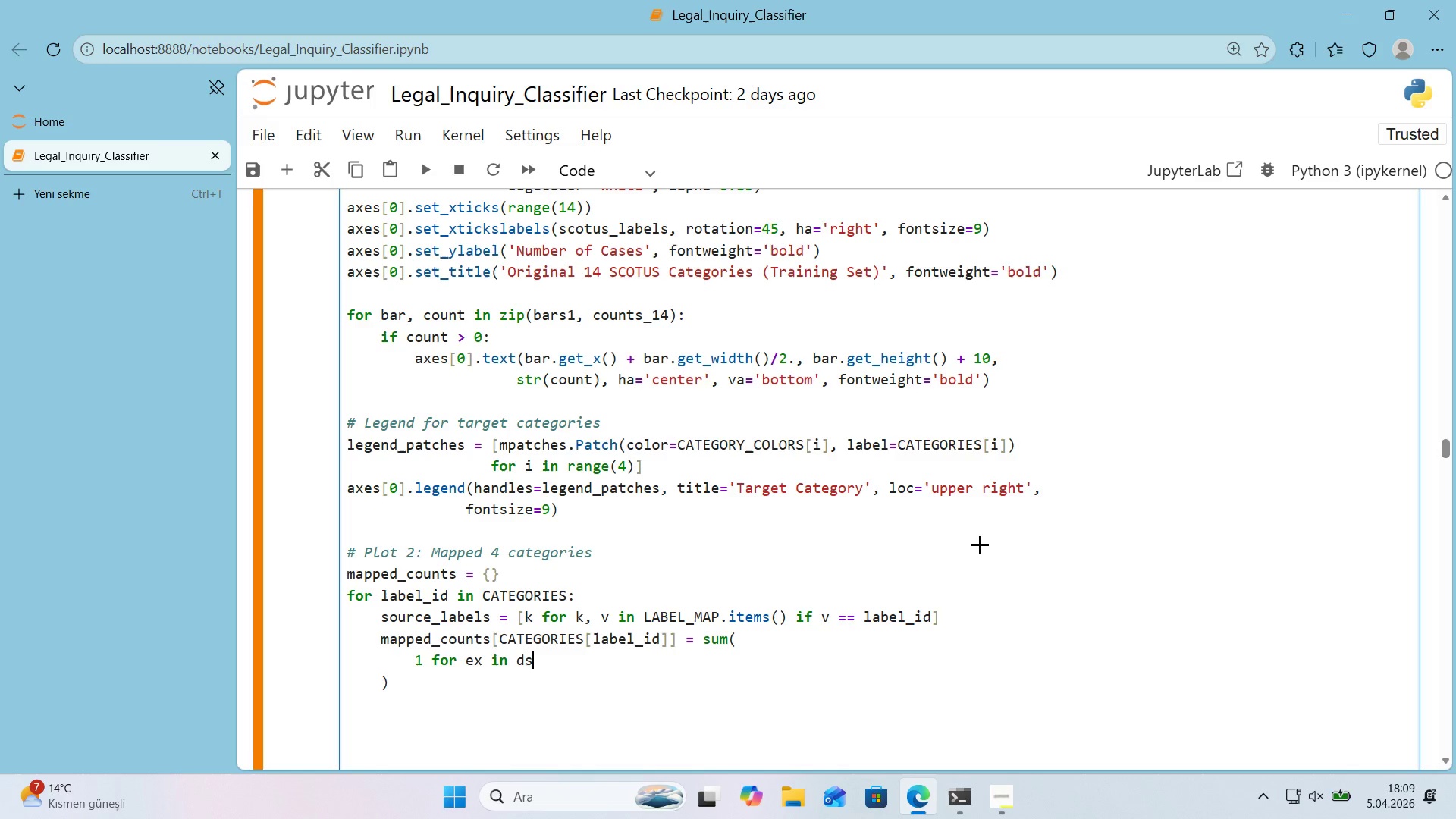 
key(Alt+Control+8)
 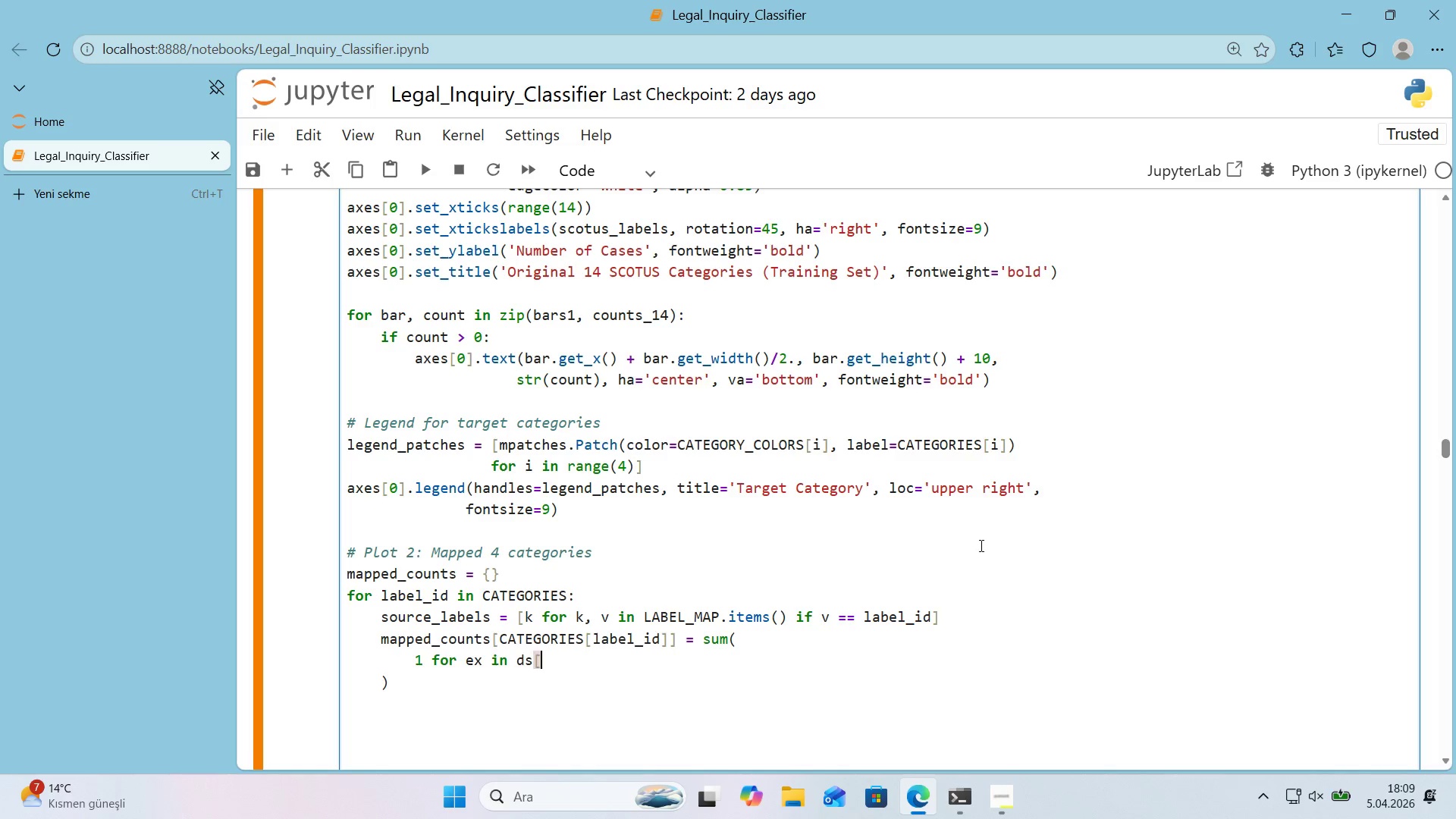 
key(Alt+Control+9)
 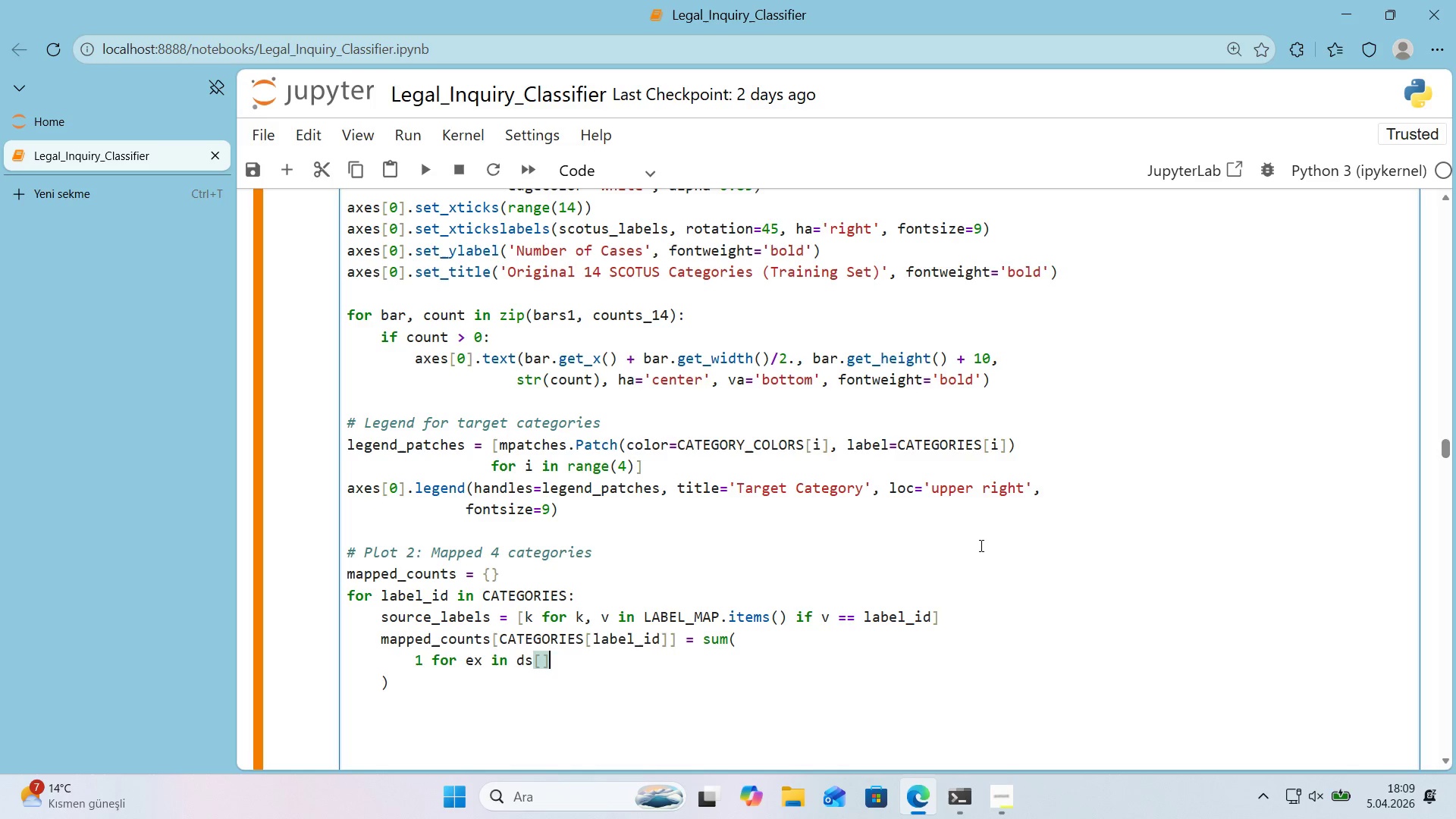 
key(ArrowLeft)
 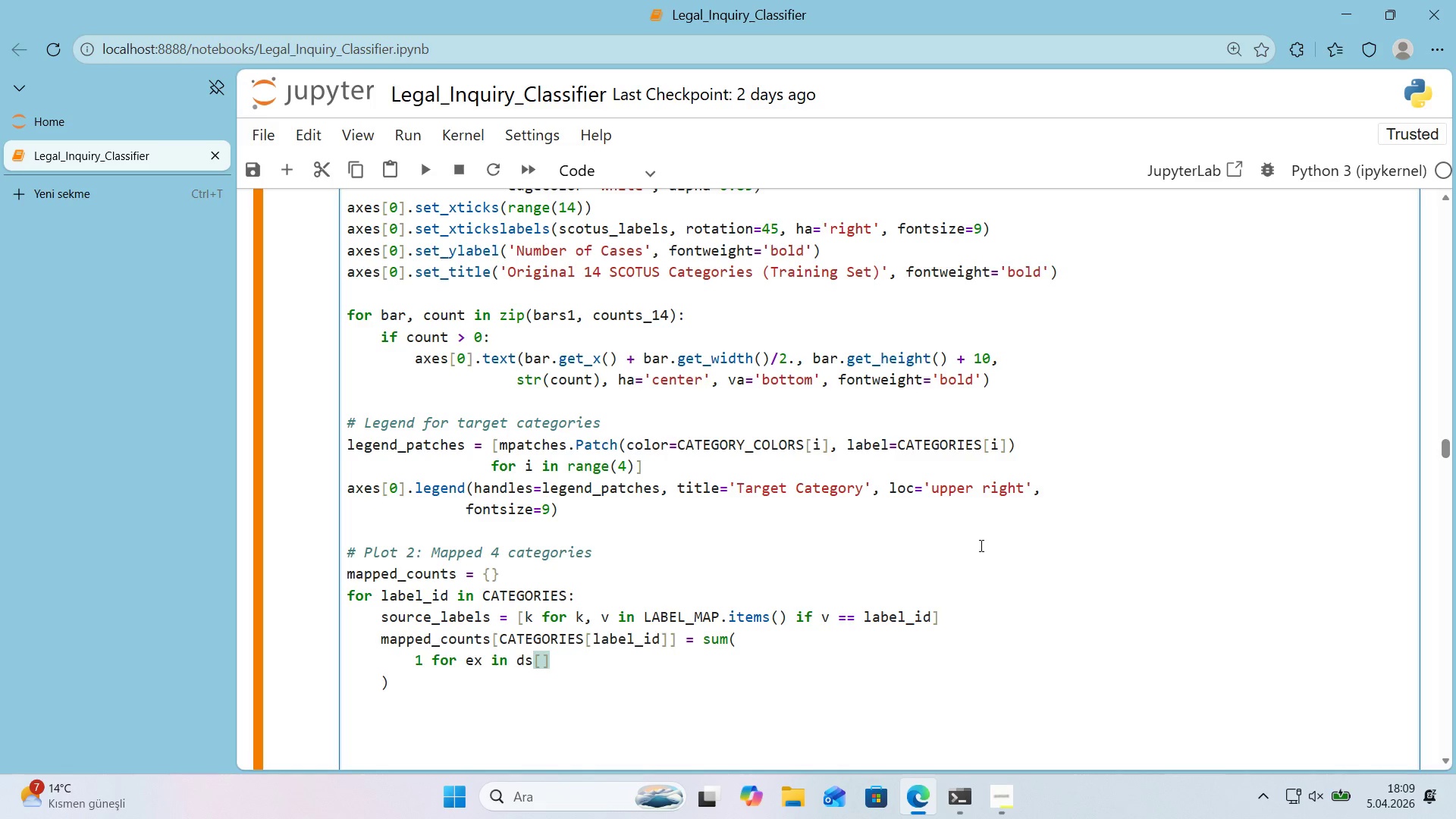 
type(@@)
 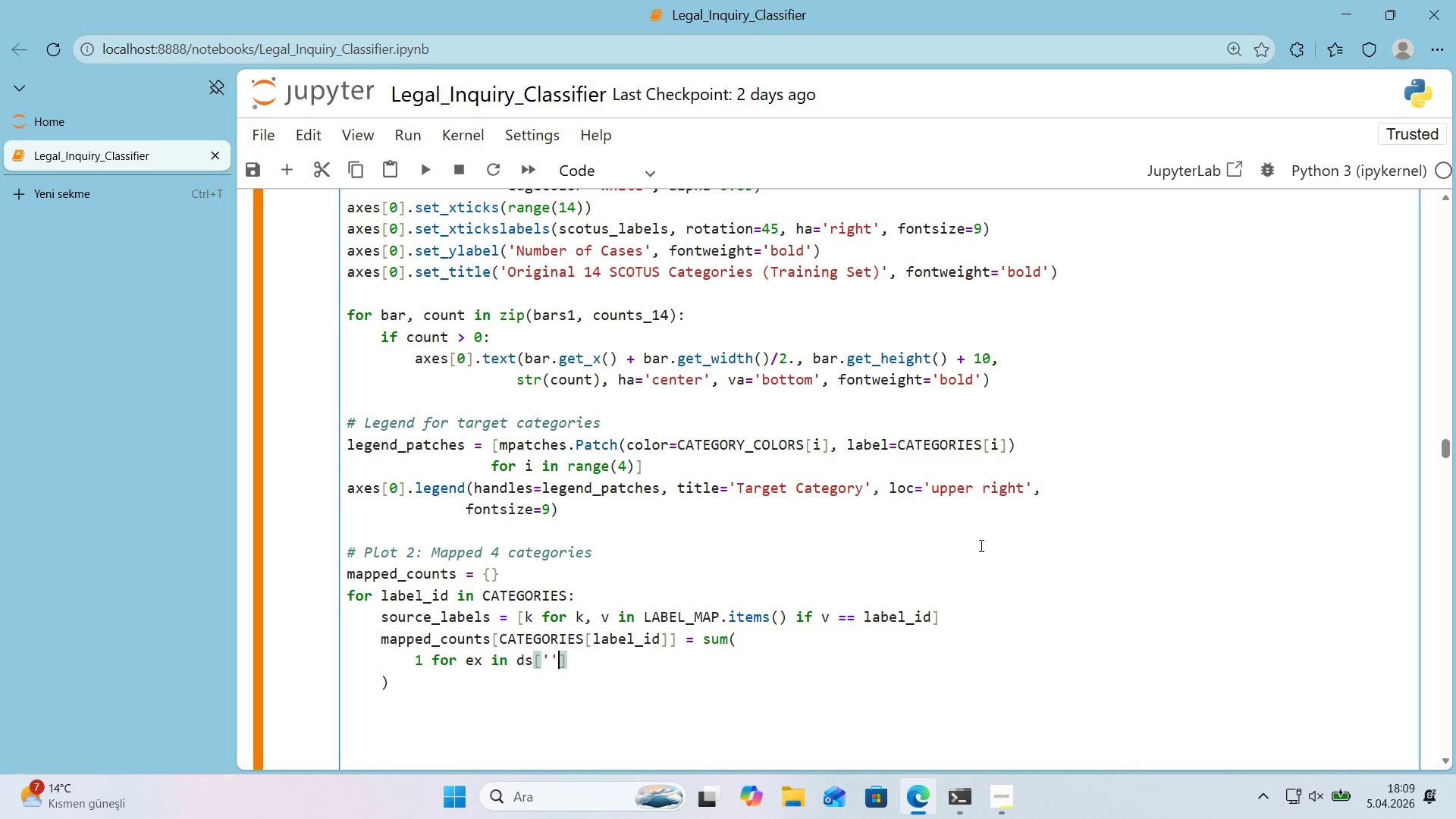 
key(ArrowLeft)
 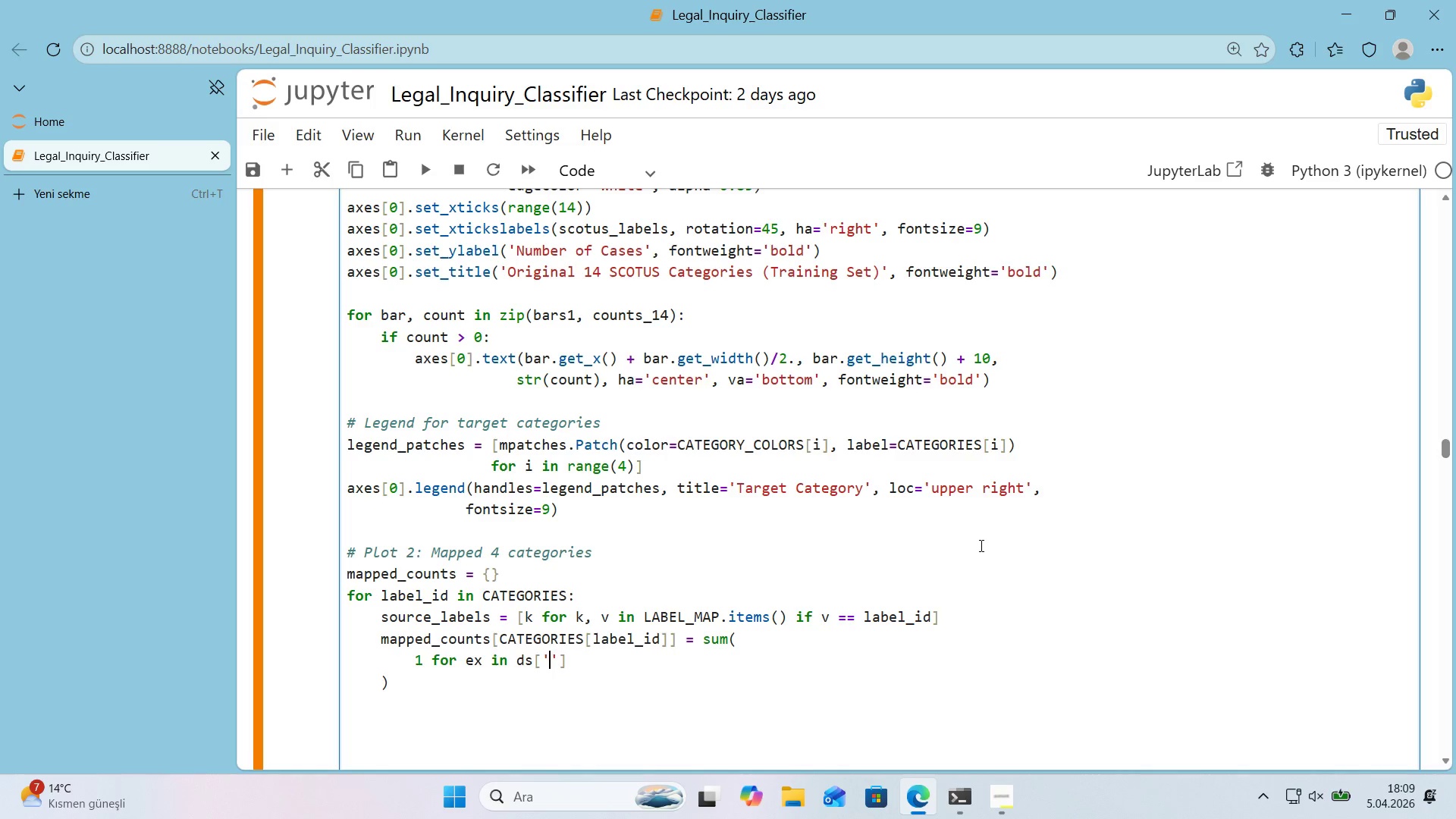 
type(tra'n)
 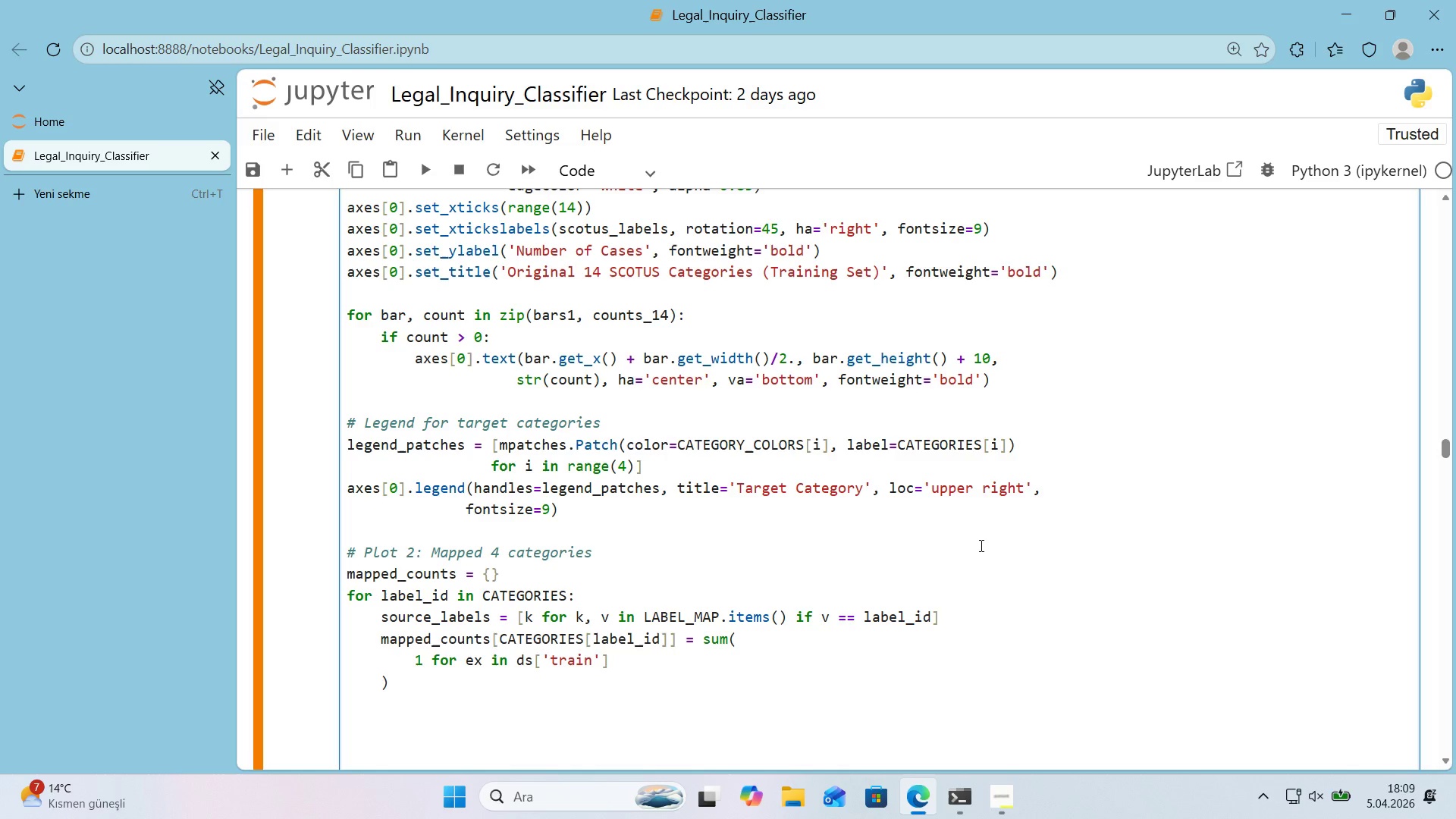 
key(ArrowRight)
 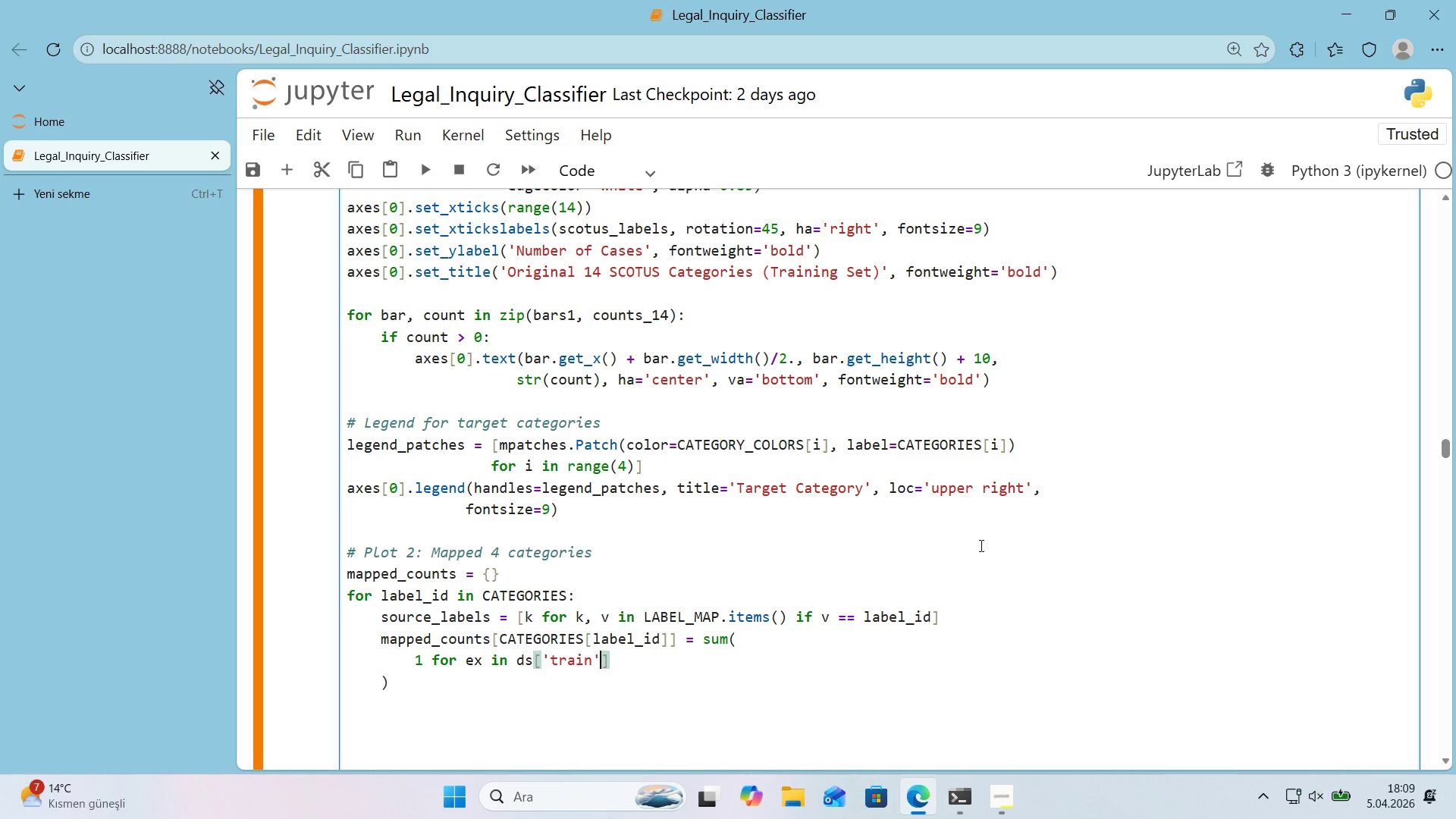 
key(ArrowRight)
 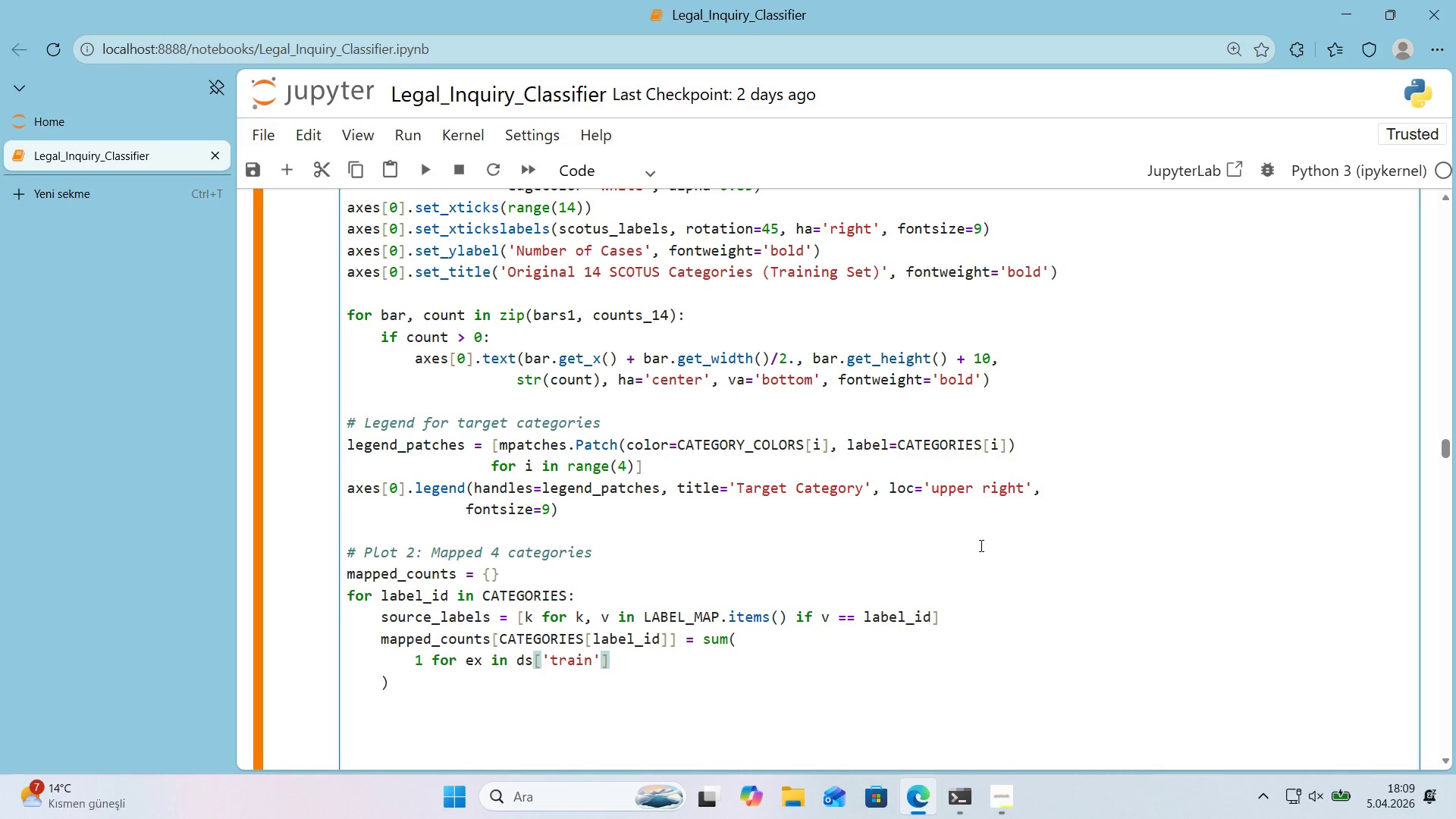 
type( 'f ex)
 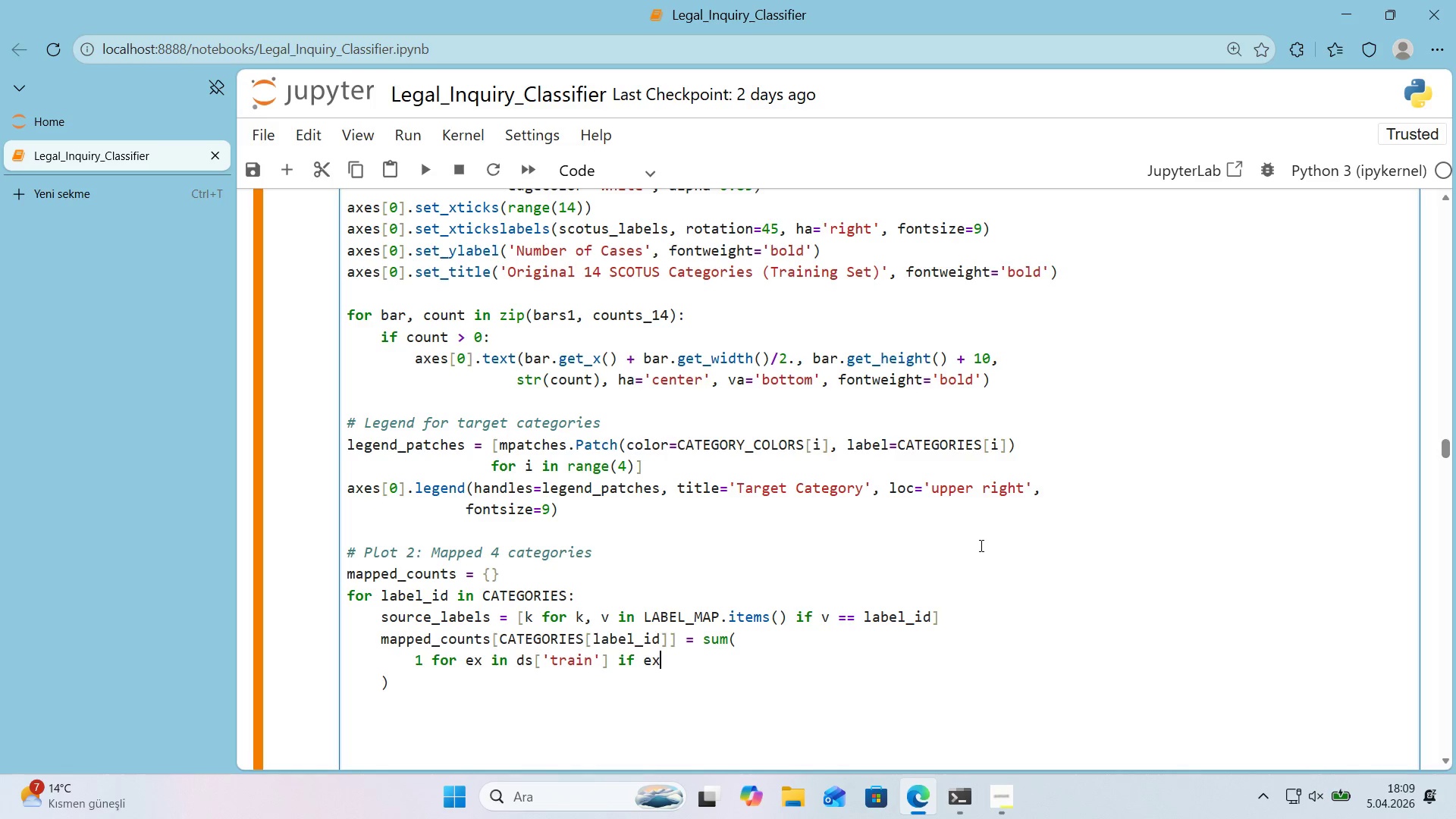 
key(Alt+Control+8)
 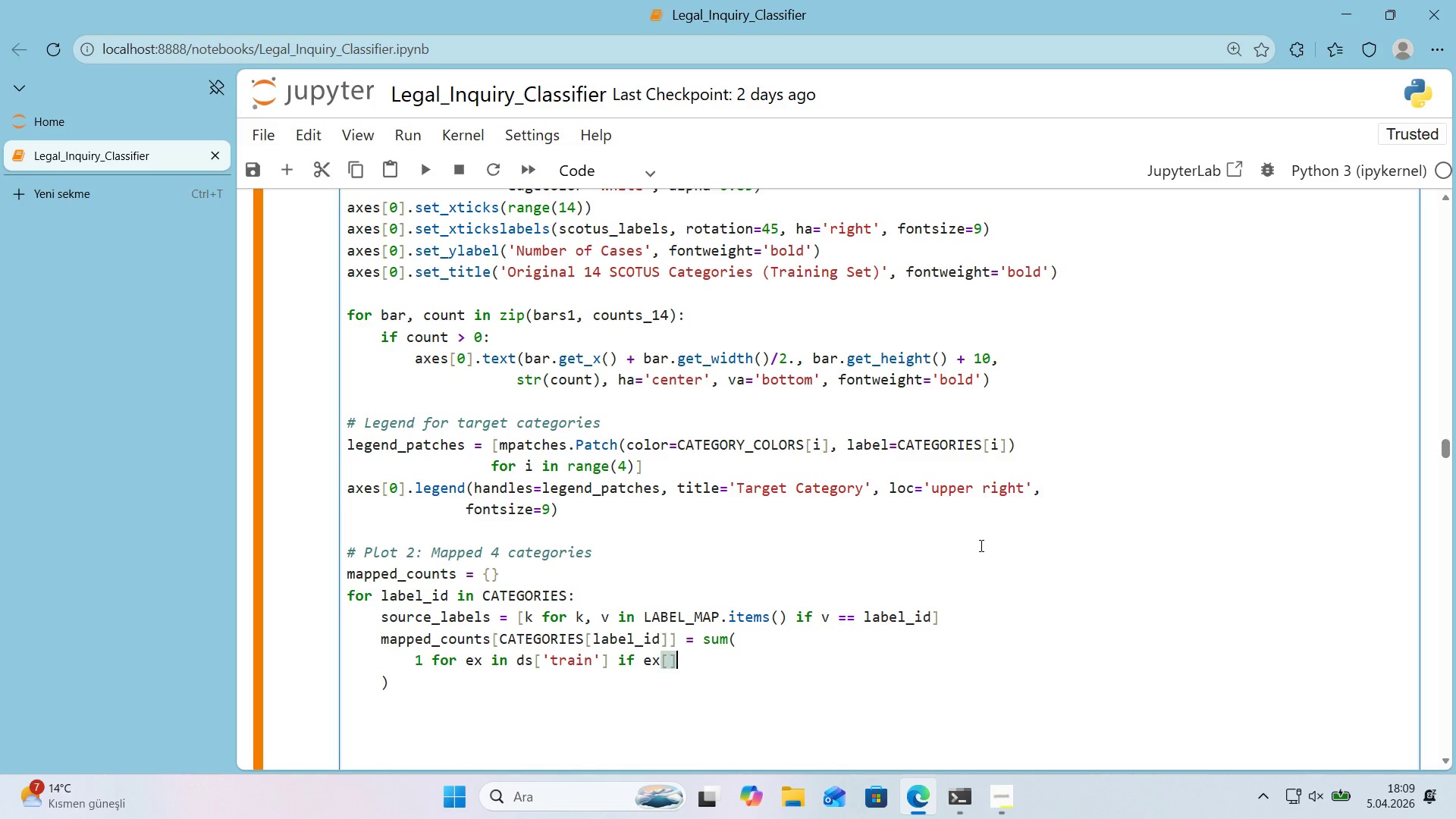 
key(Alt+Control+9)
 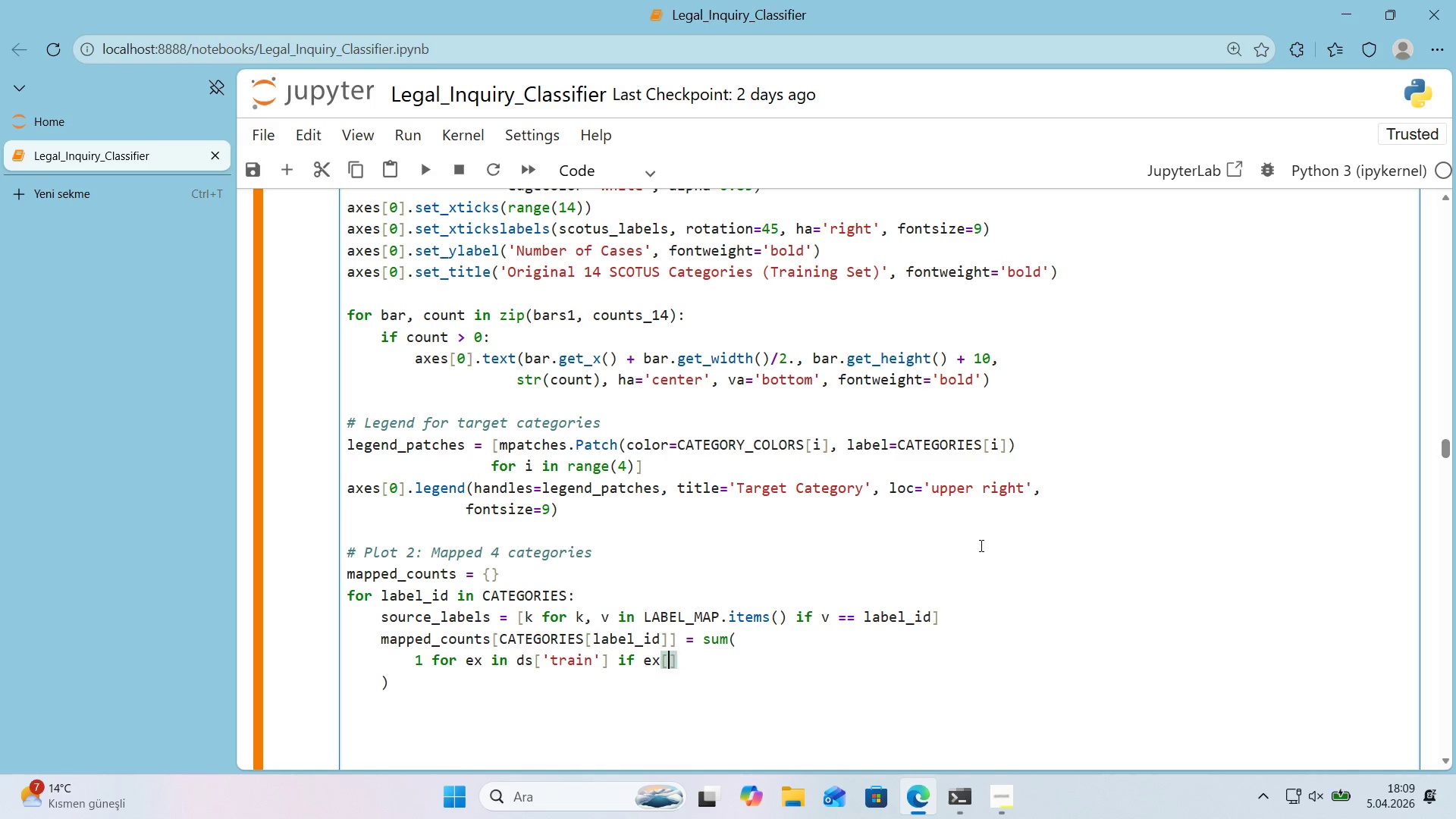 
key(ArrowLeft)
 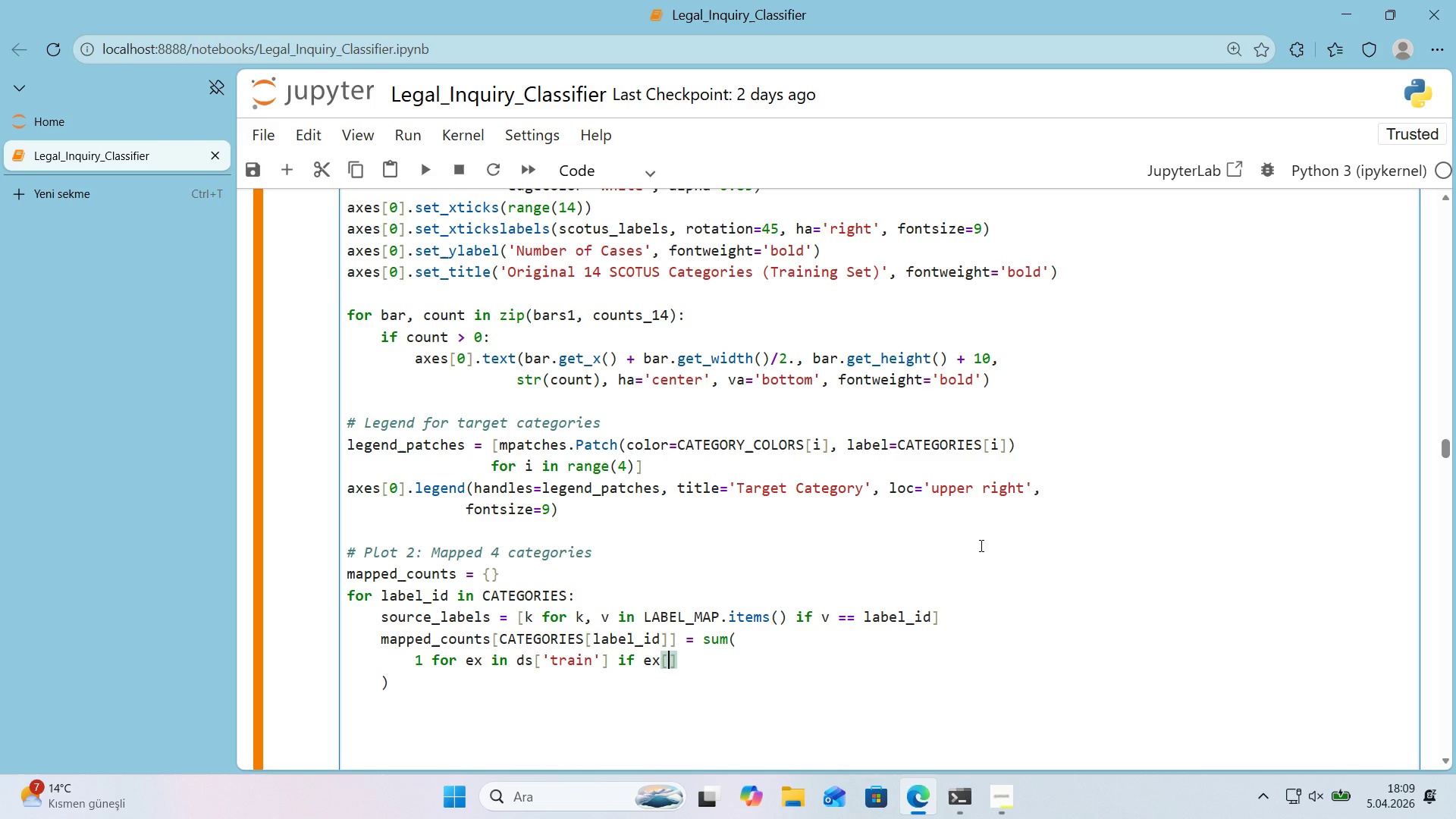 
type(@@)
 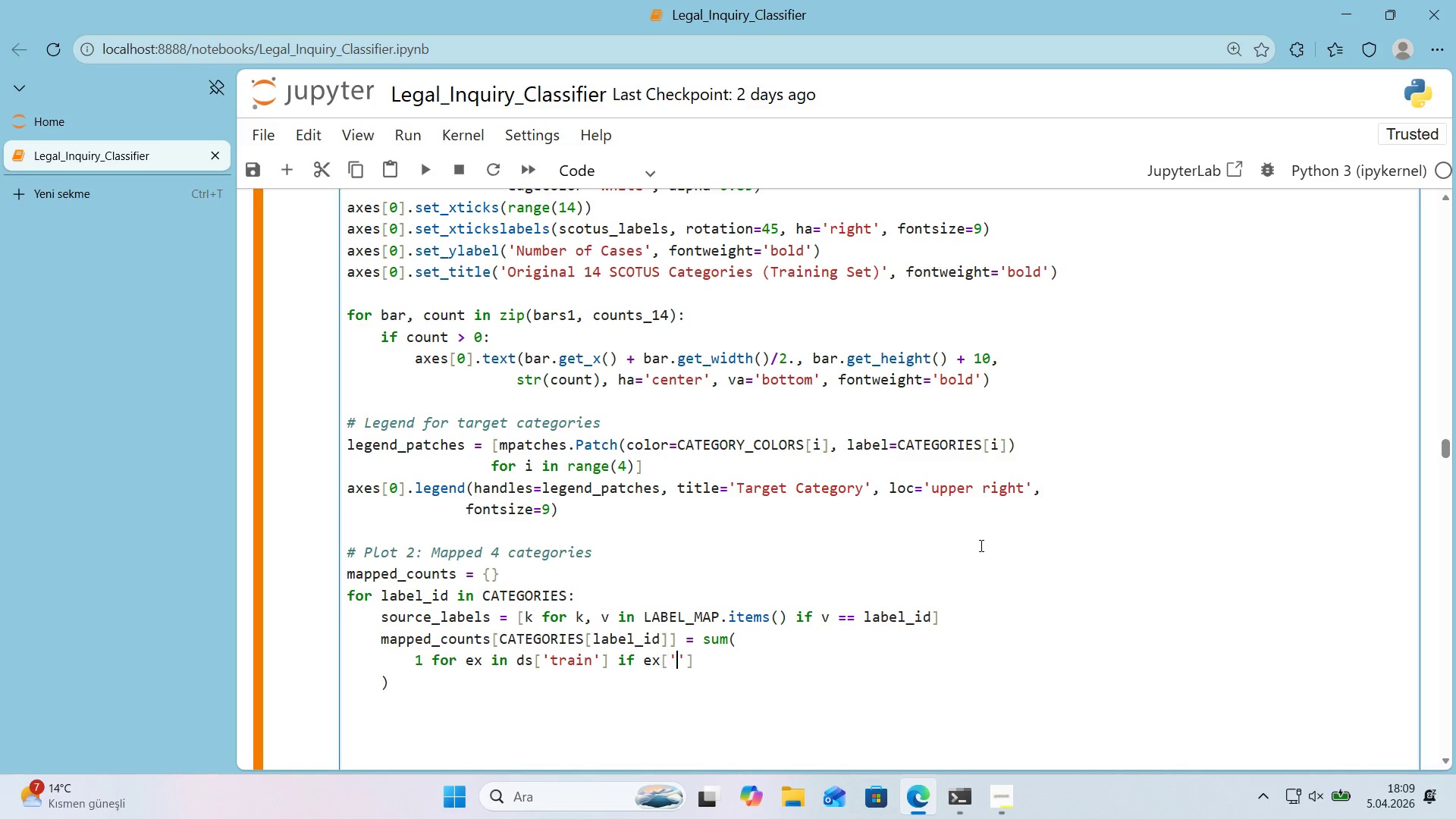 
key(ArrowLeft)
 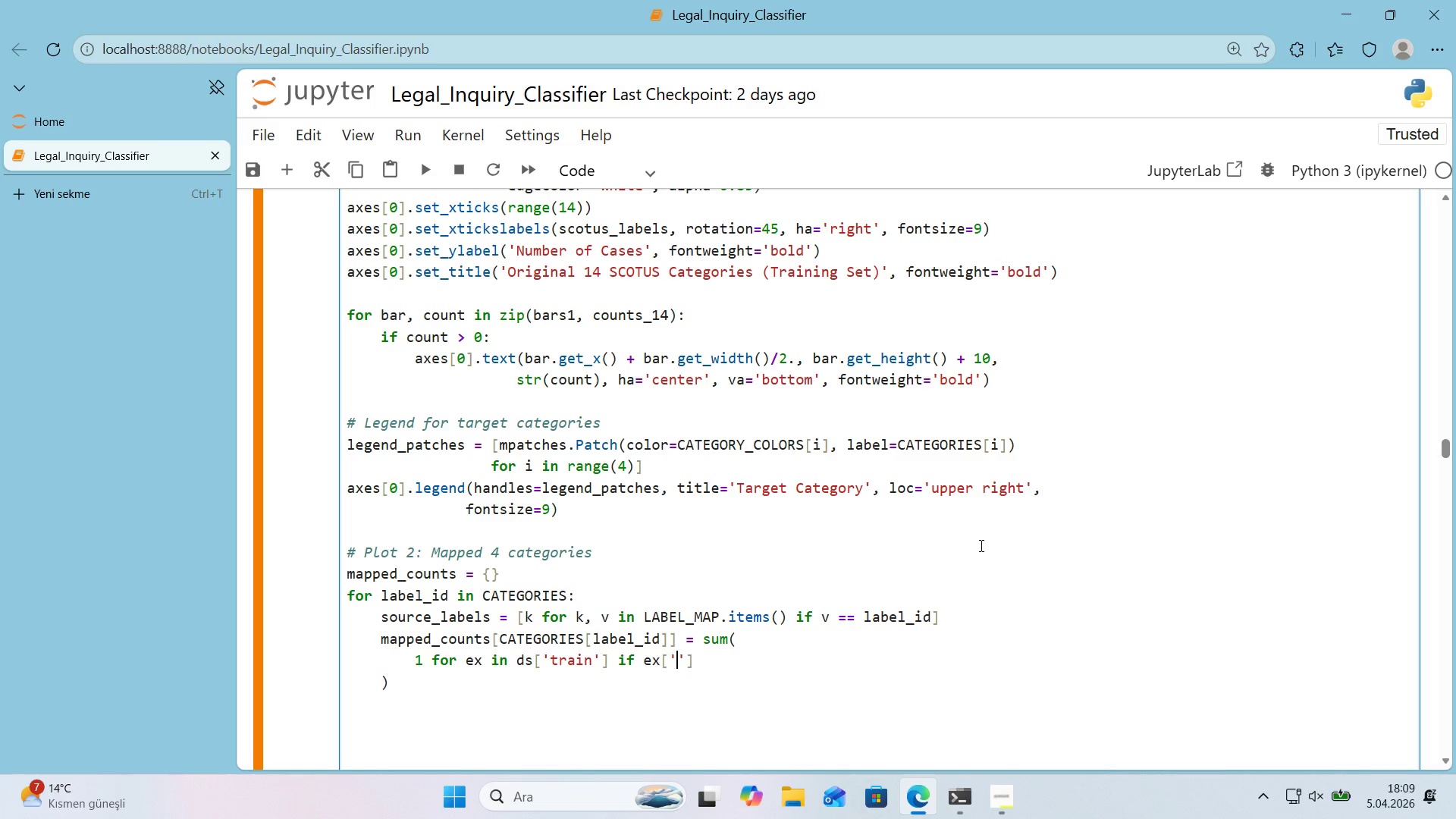 
type(label)
 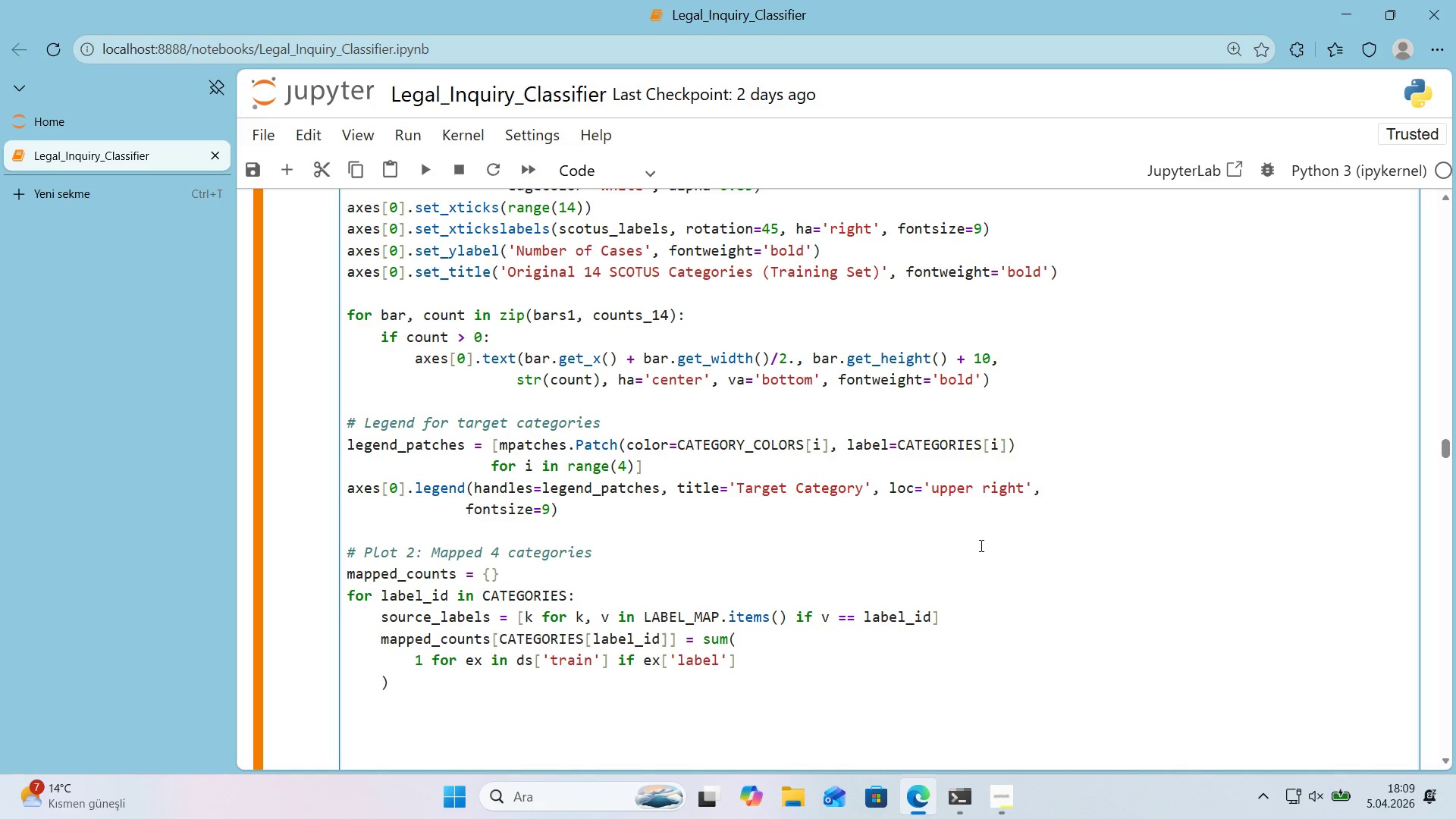 
key(ArrowRight)
 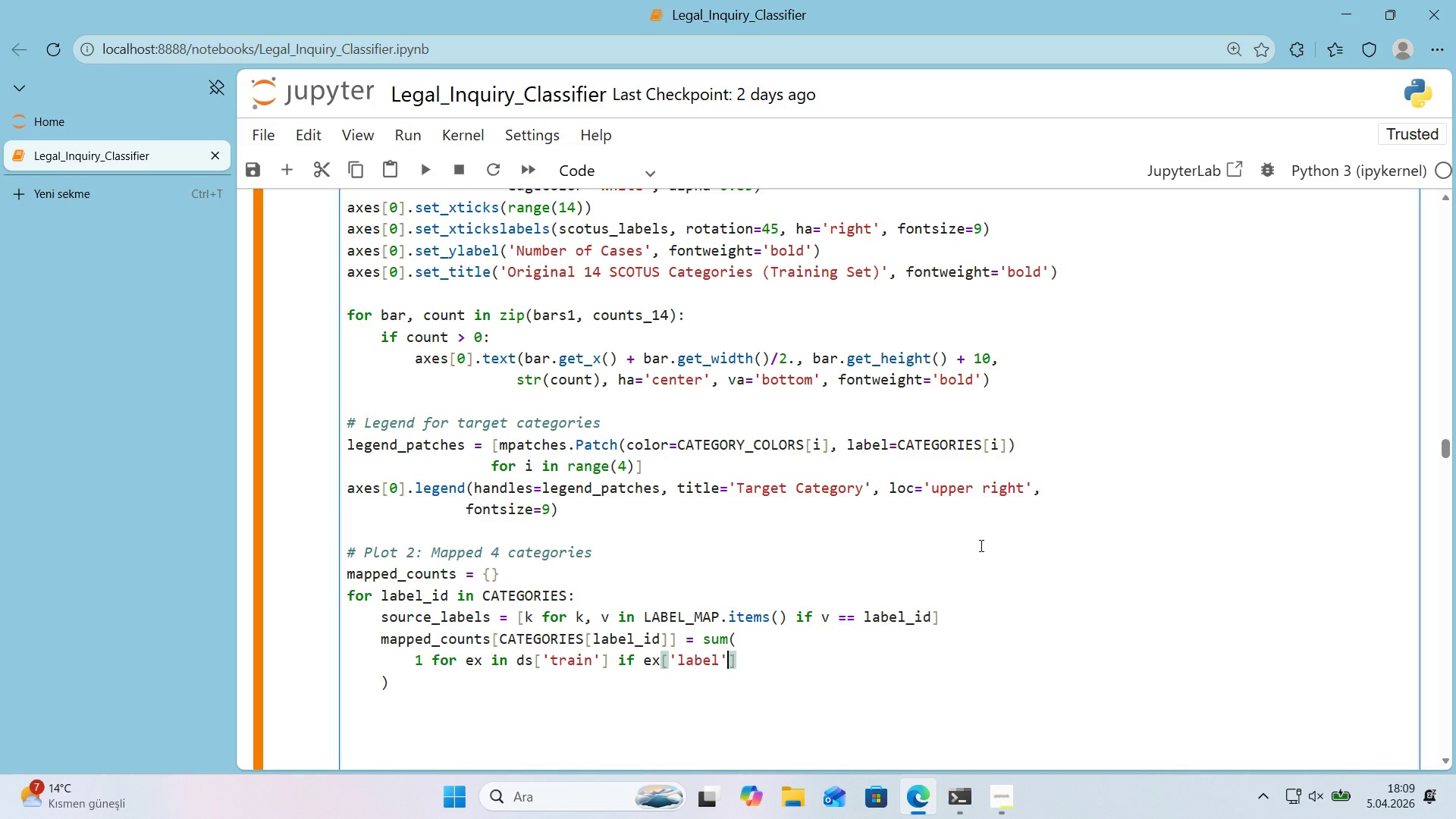 
key(ArrowRight)
 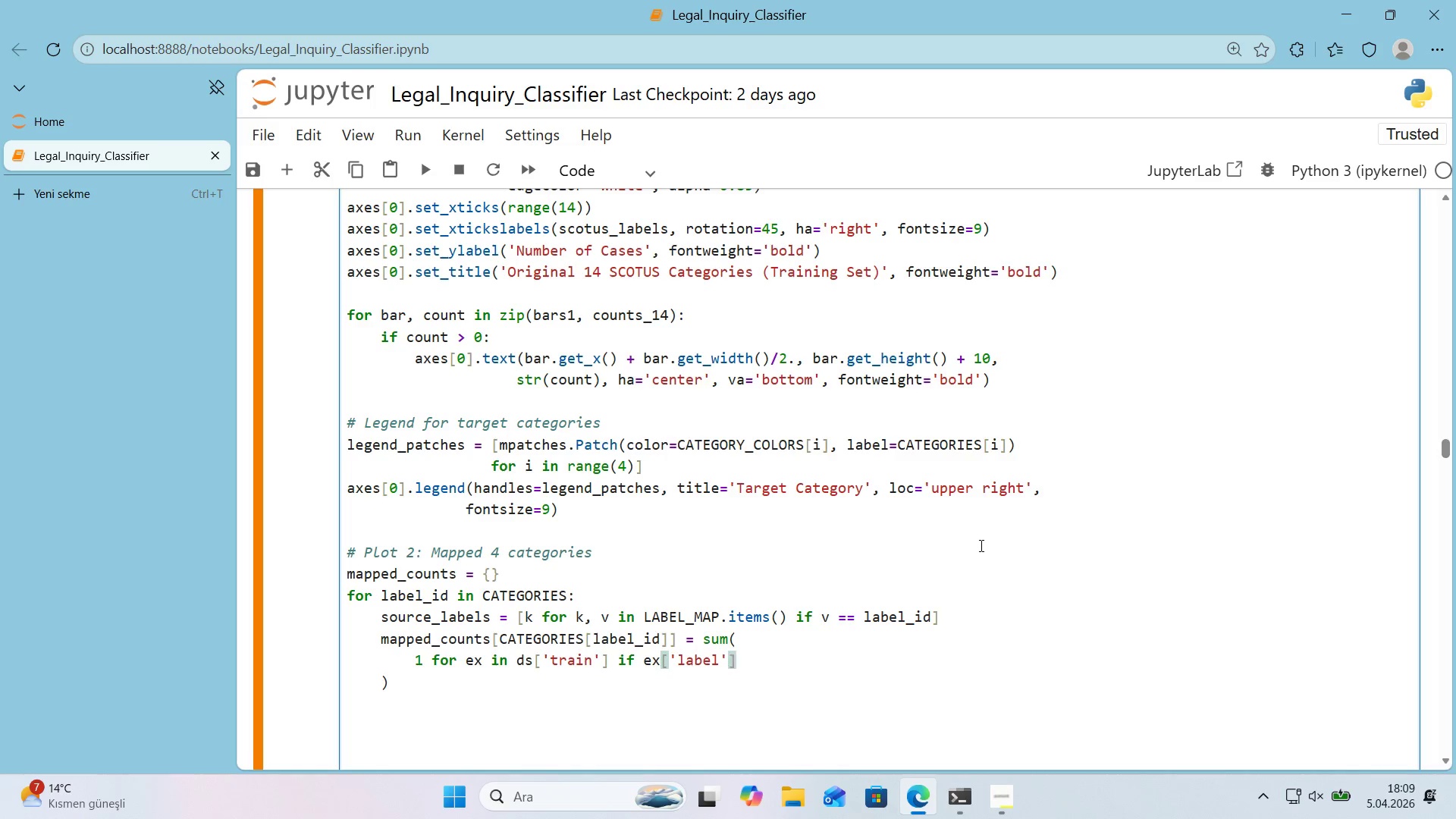 
type( 'n source_labels)
 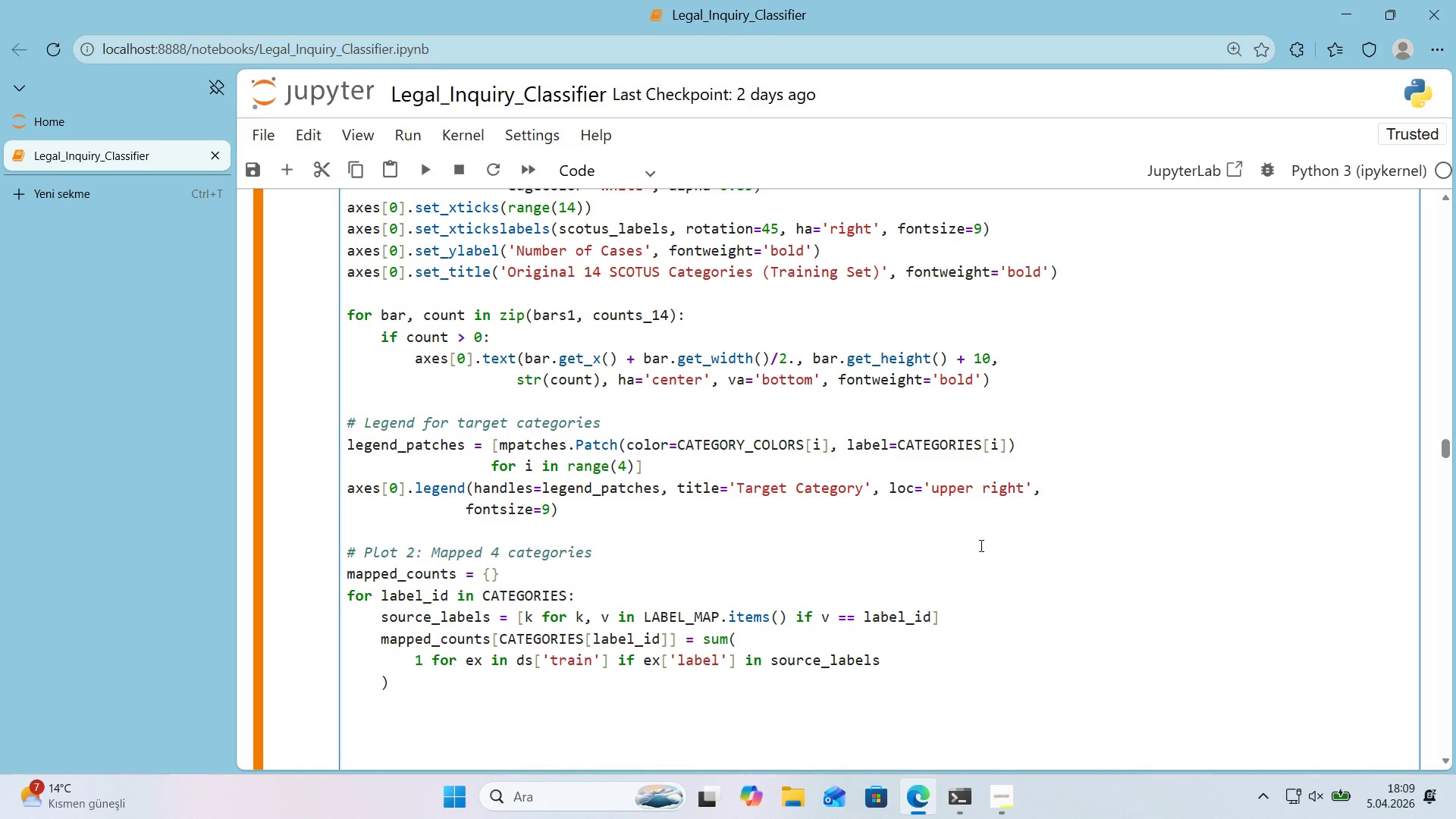 
key(ArrowDown)
 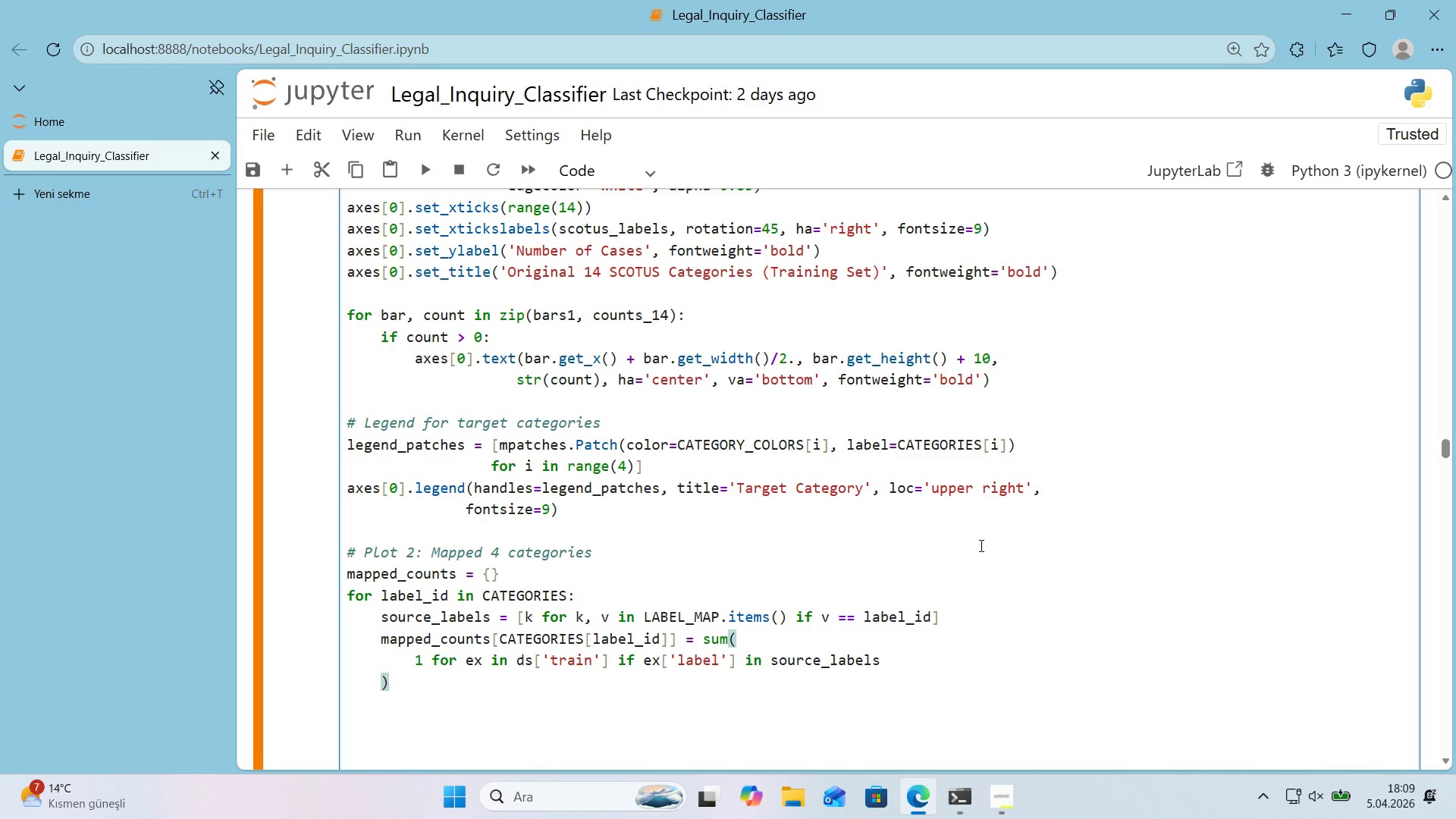 
key(Backspace)
 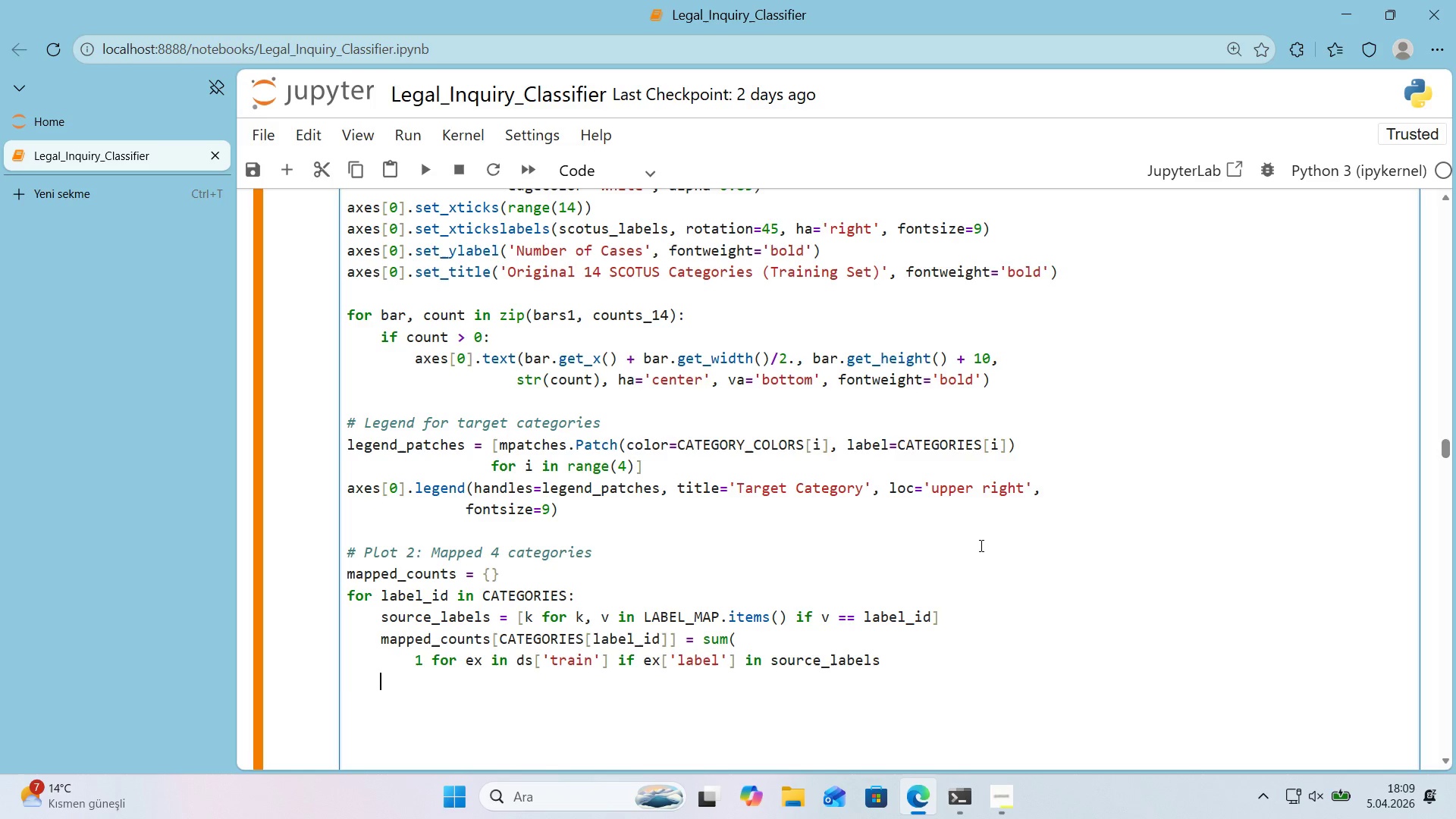 
key(Backspace)
 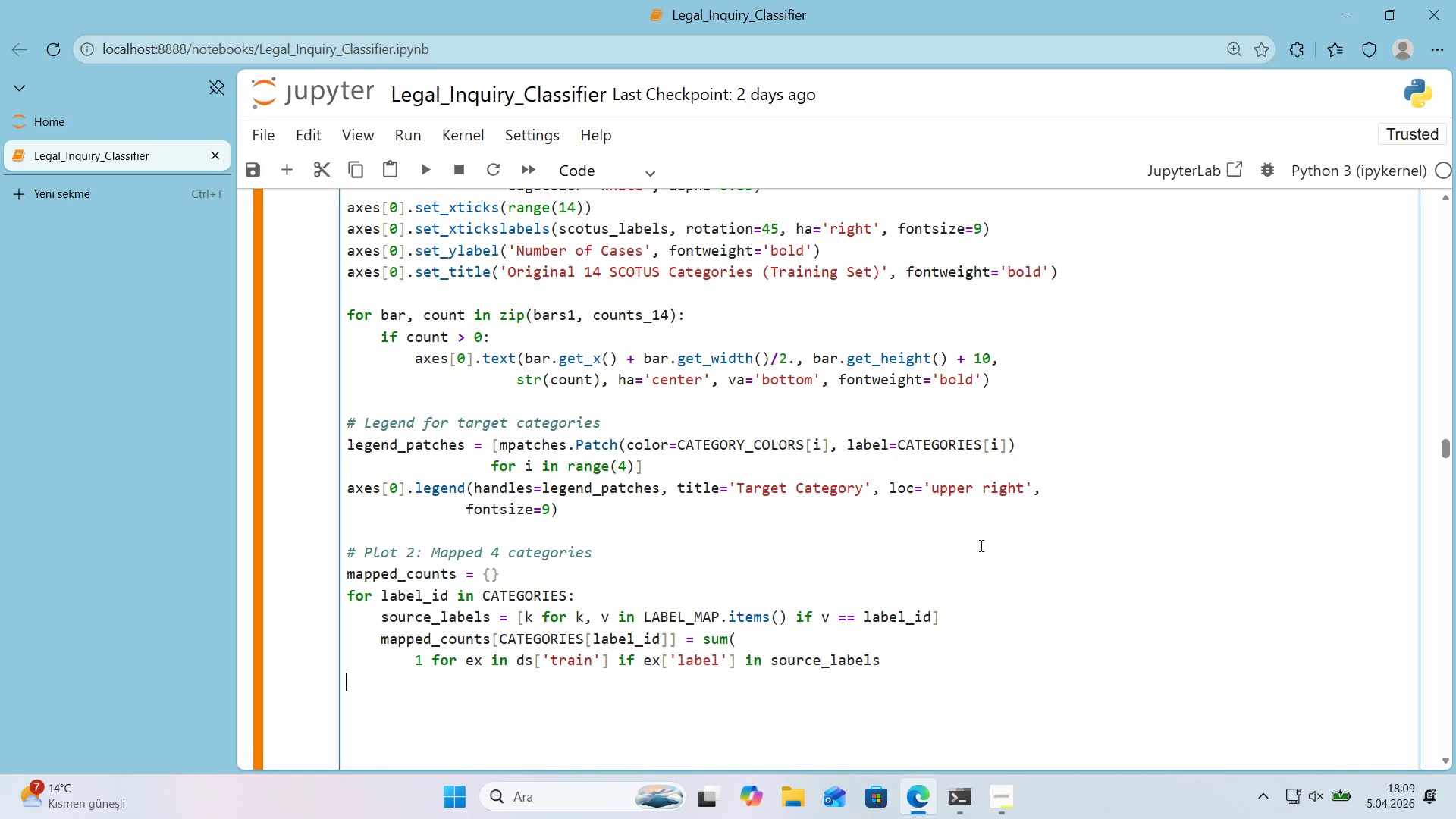 
key(Backspace)
 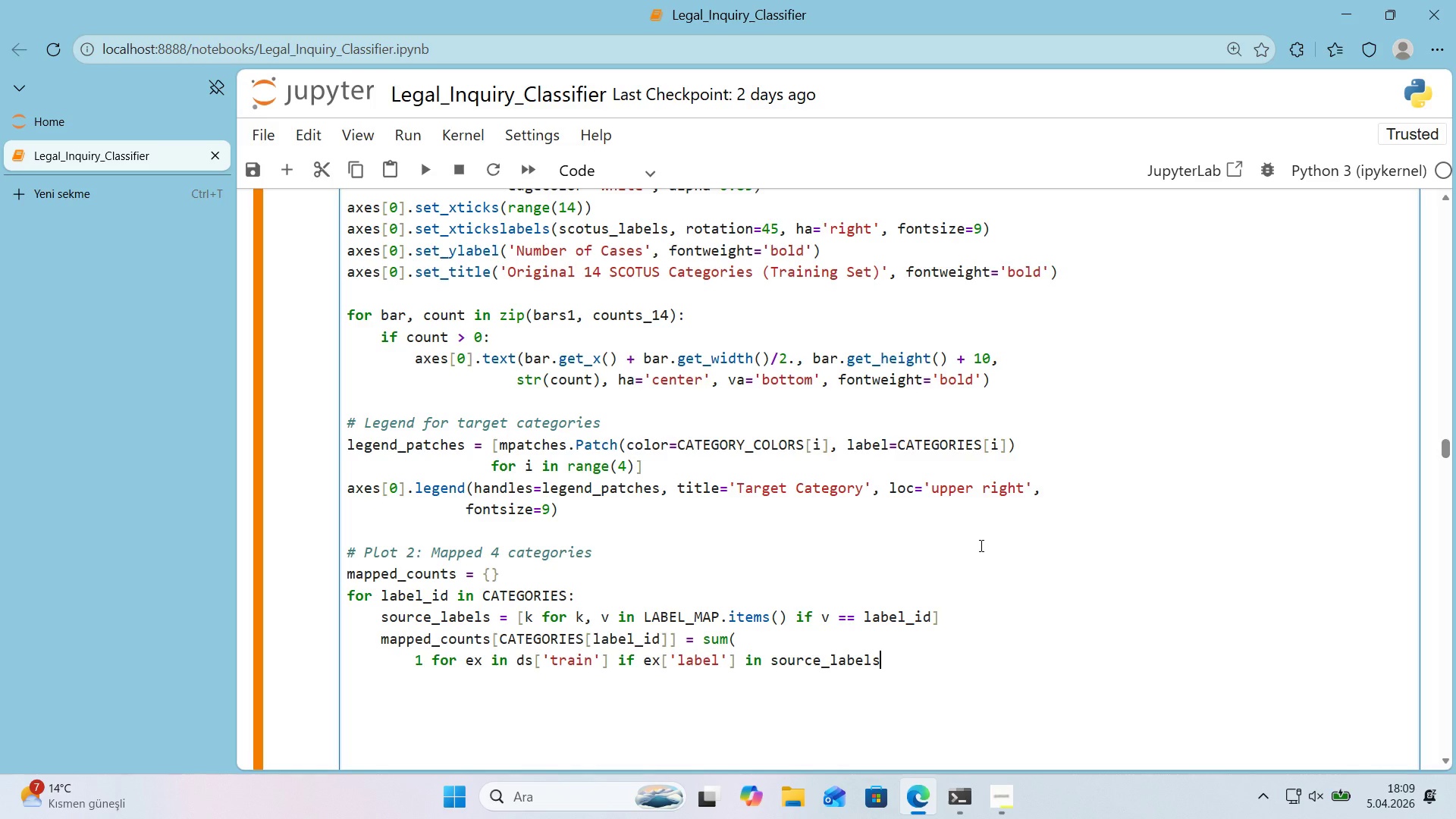 
key(Shift+9)
 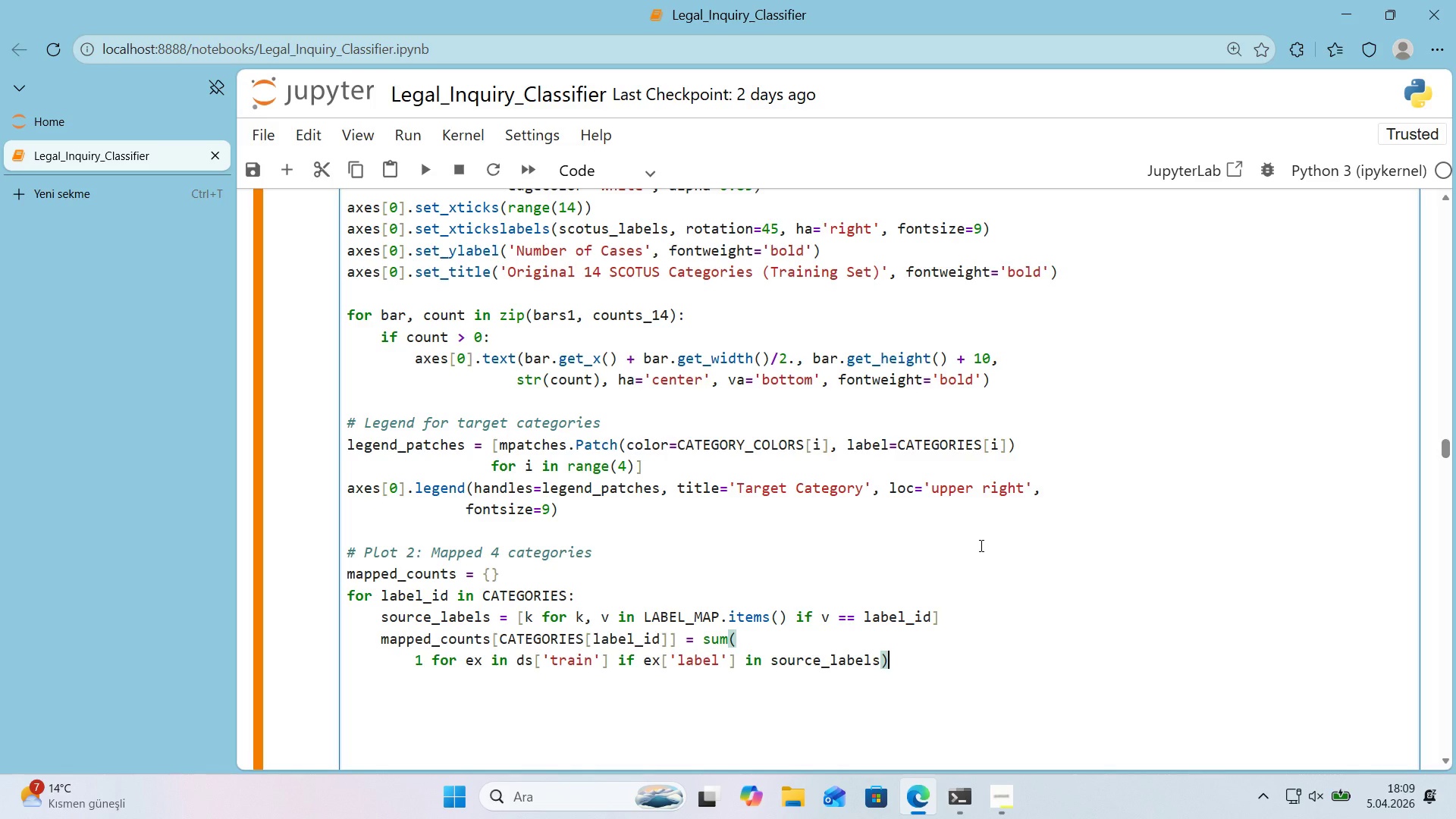 
key(Enter)
 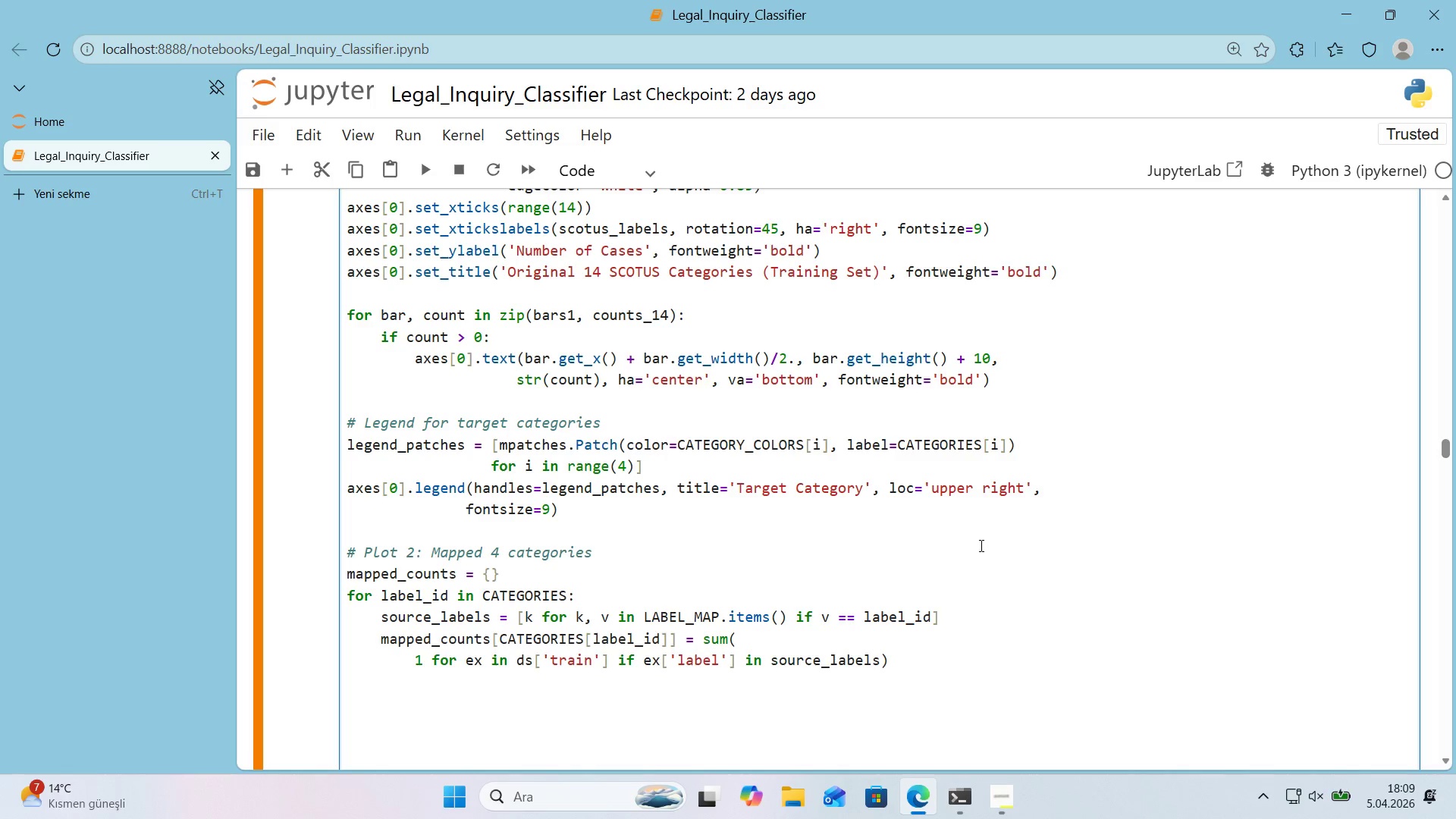 
wait(7.34)
 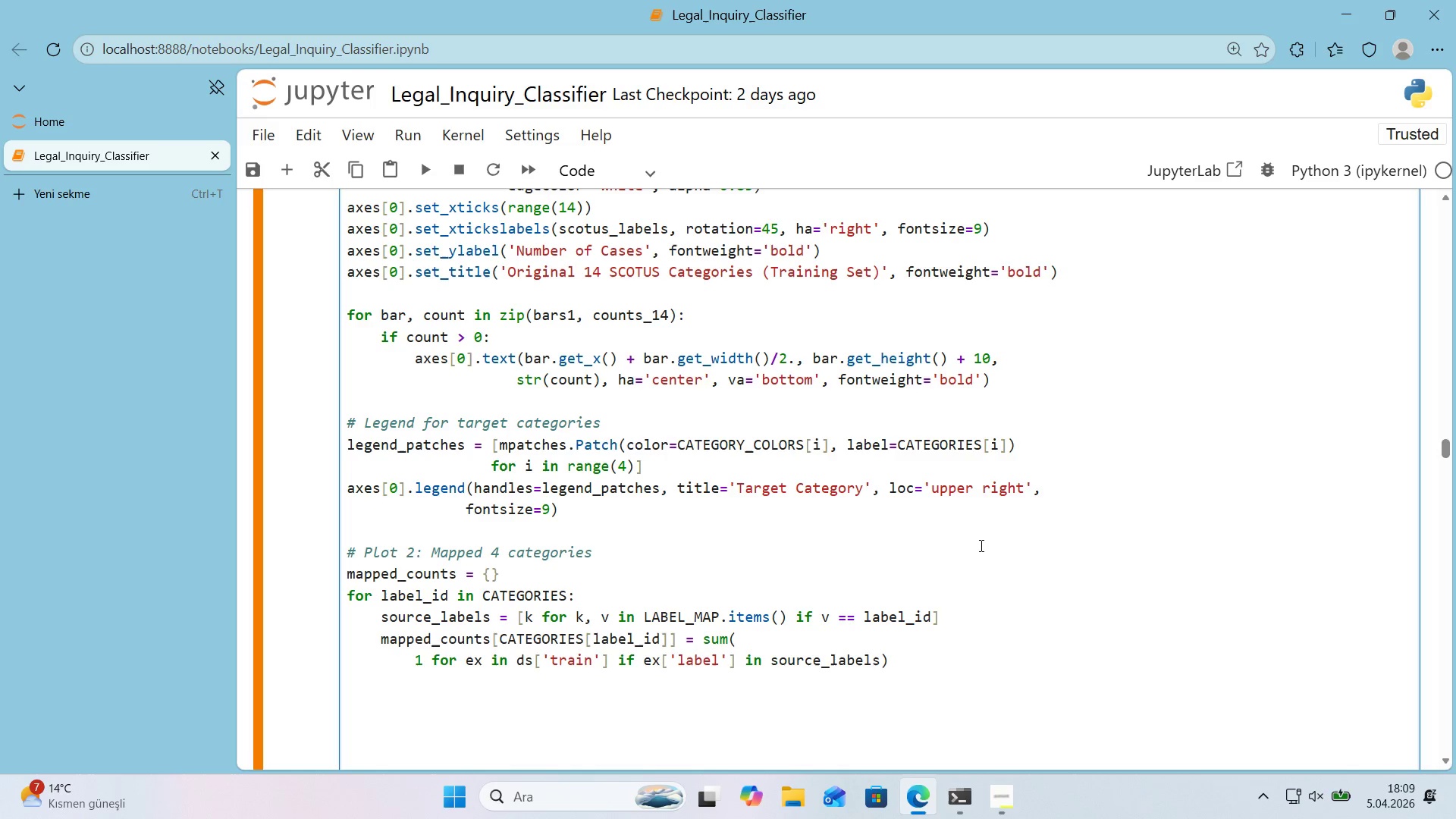 
key(Backspace)
 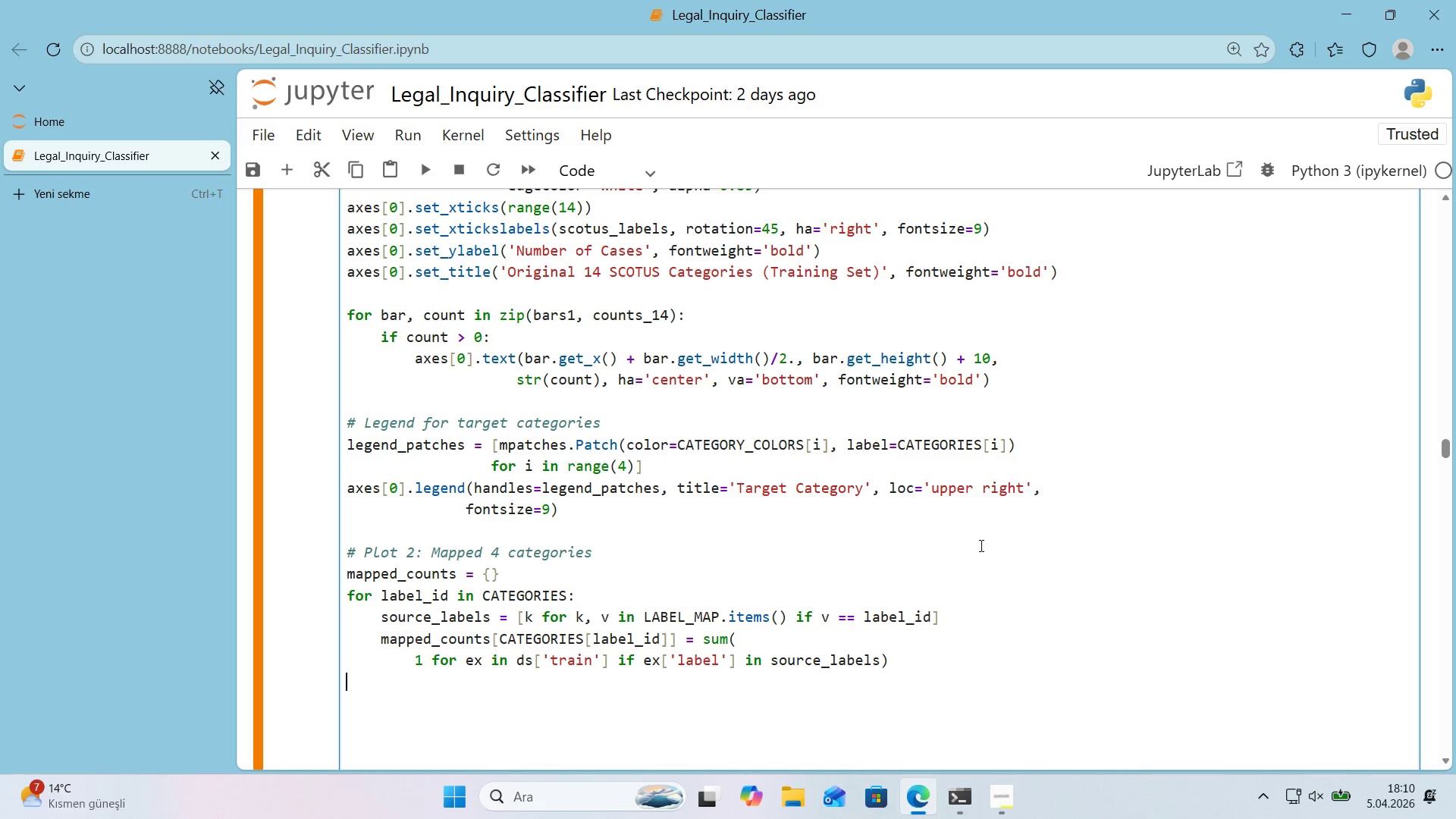 
key(Enter)
 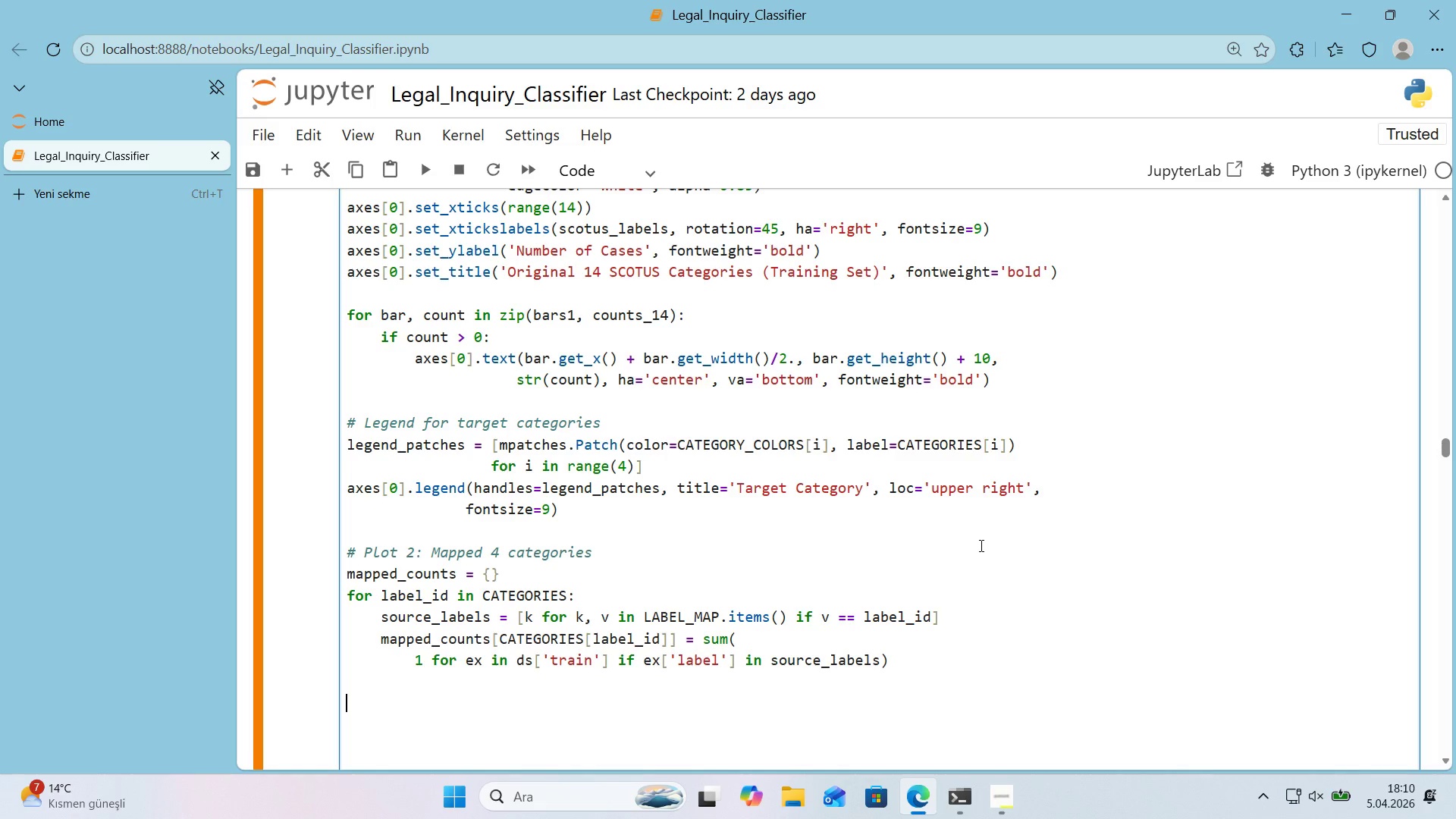 
type(bars2 ) axes)
 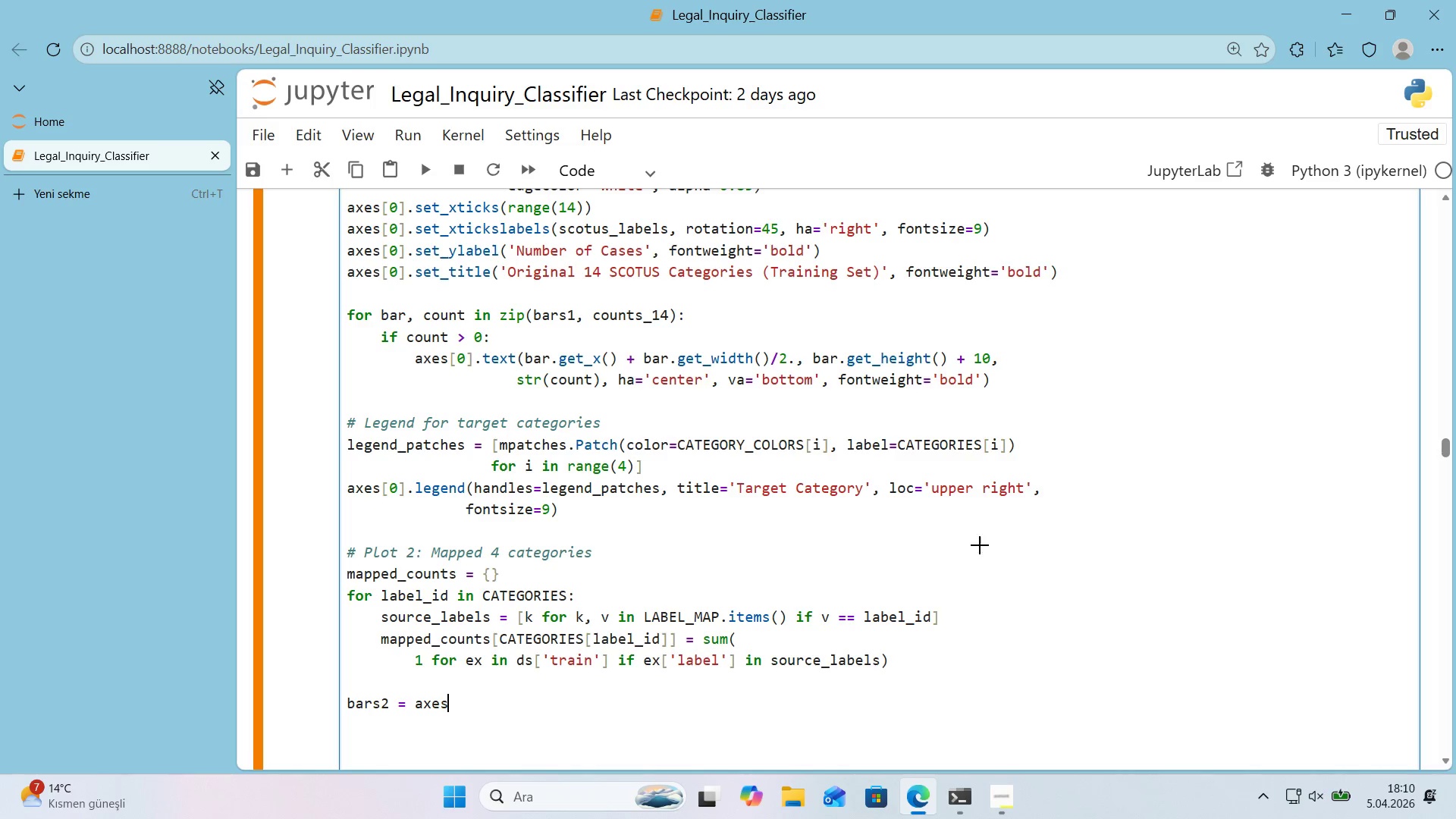 
key(Alt+Control+8)
 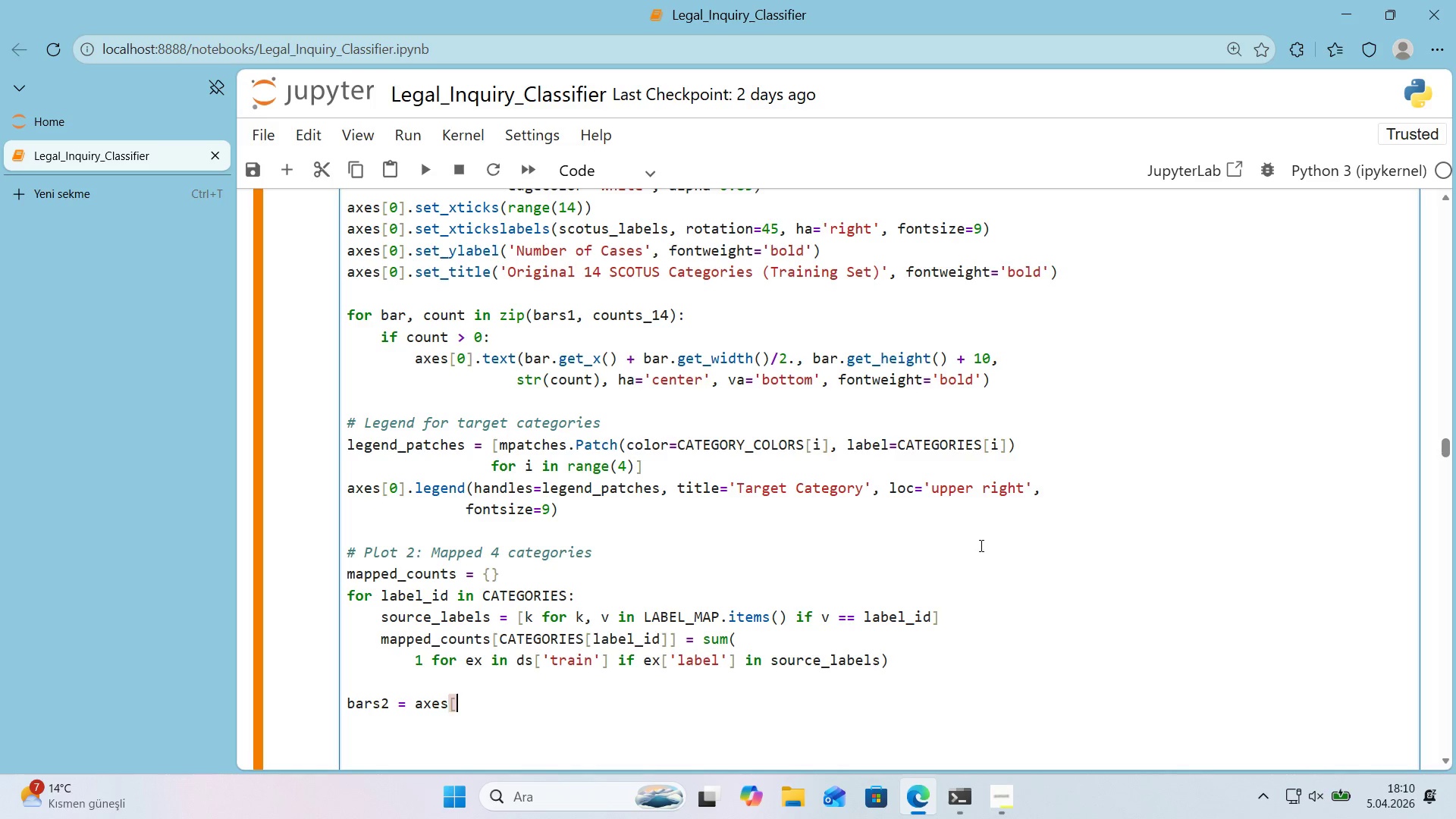 
key(Alt+Control+9)
 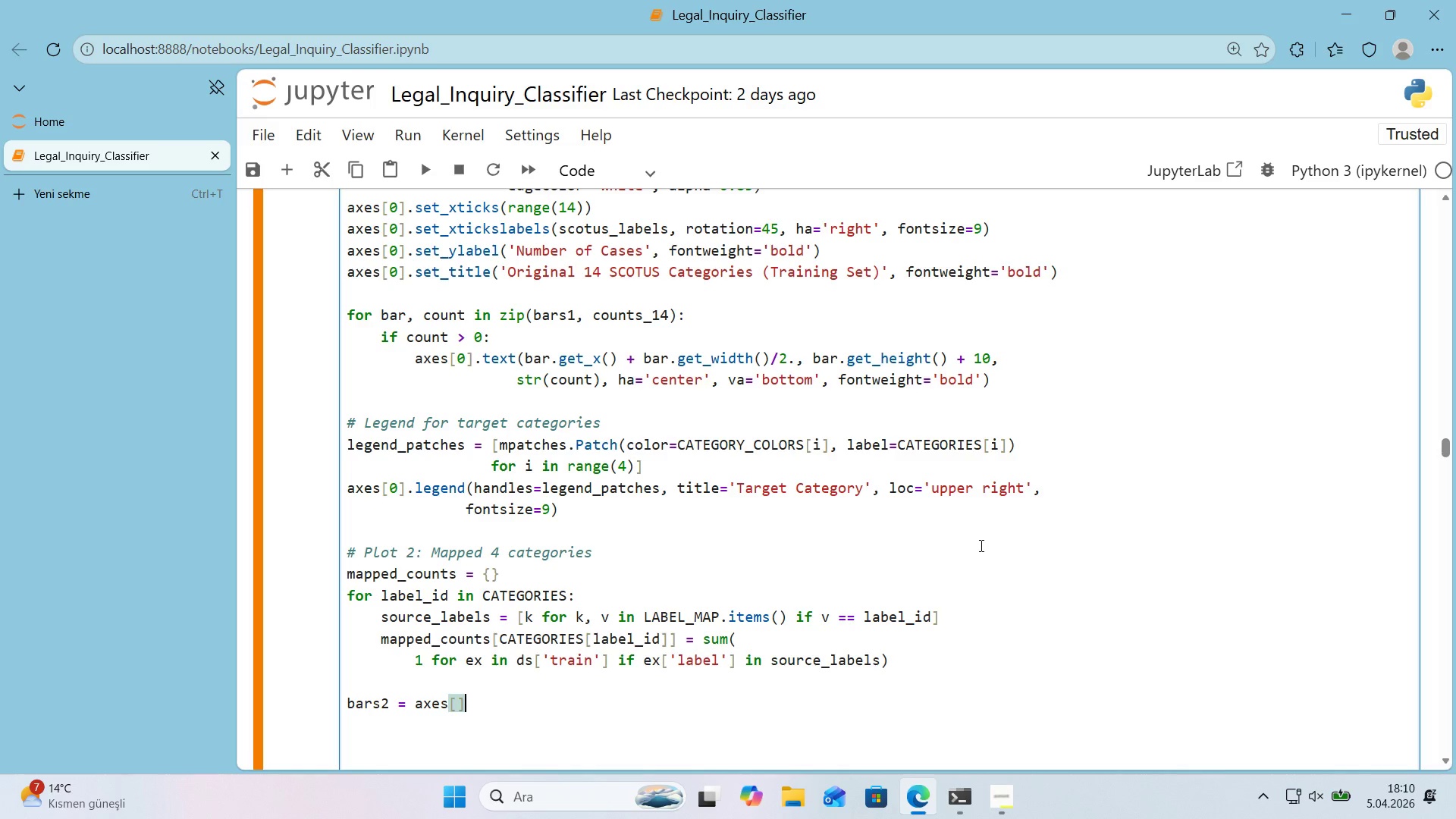 
key(ArrowLeft)
 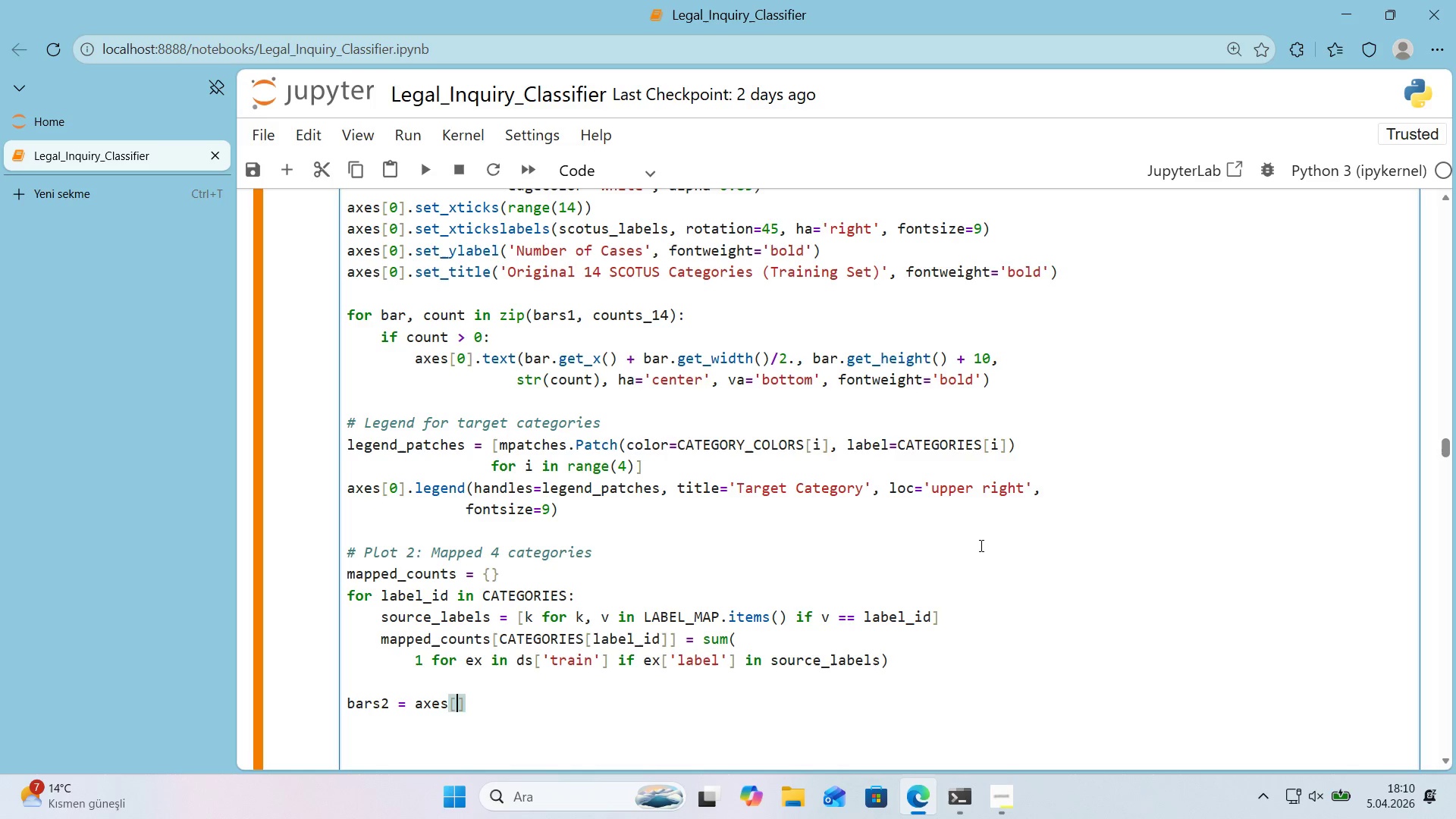 
key(1)
 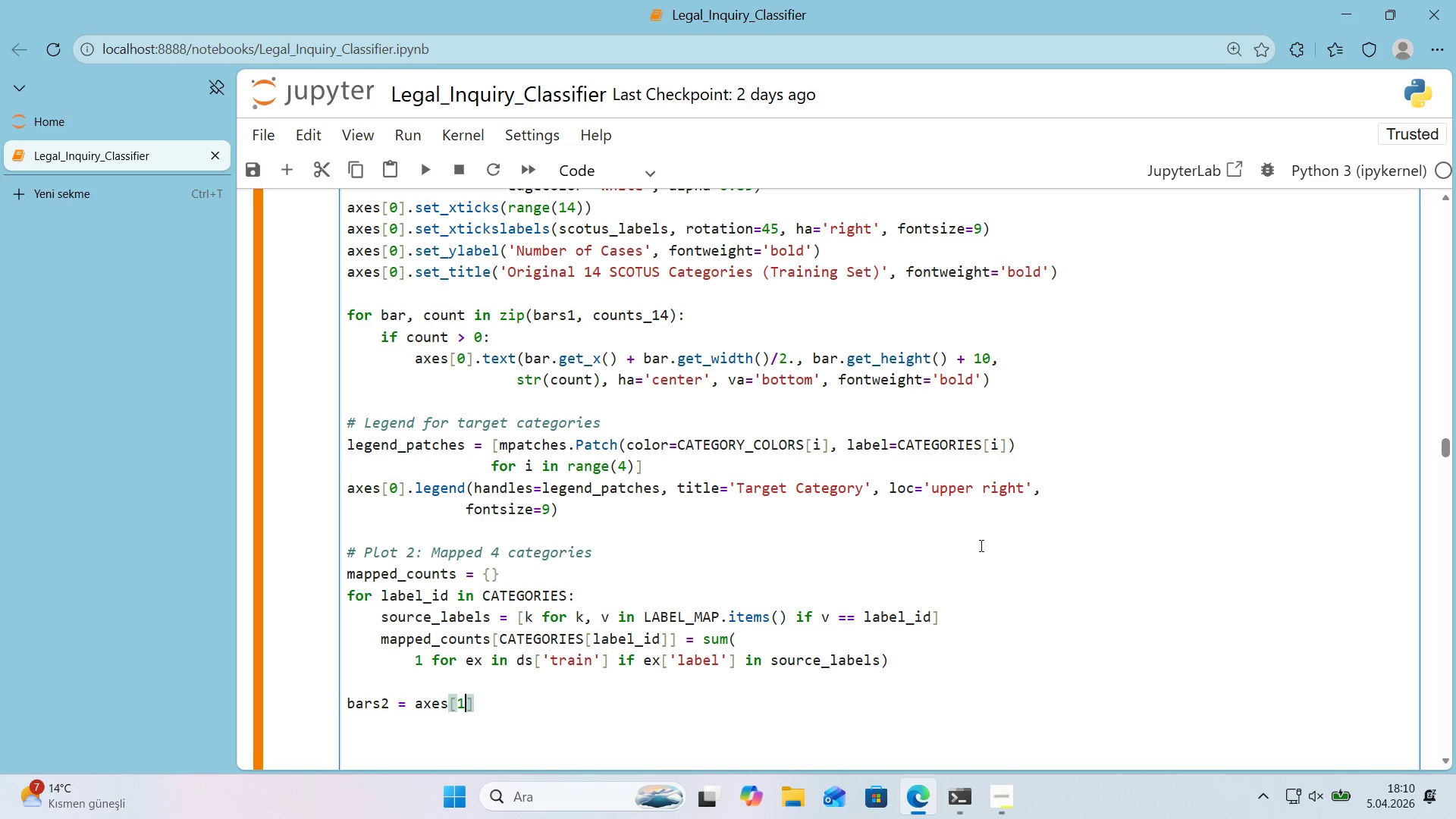 
key(ArrowRight)
 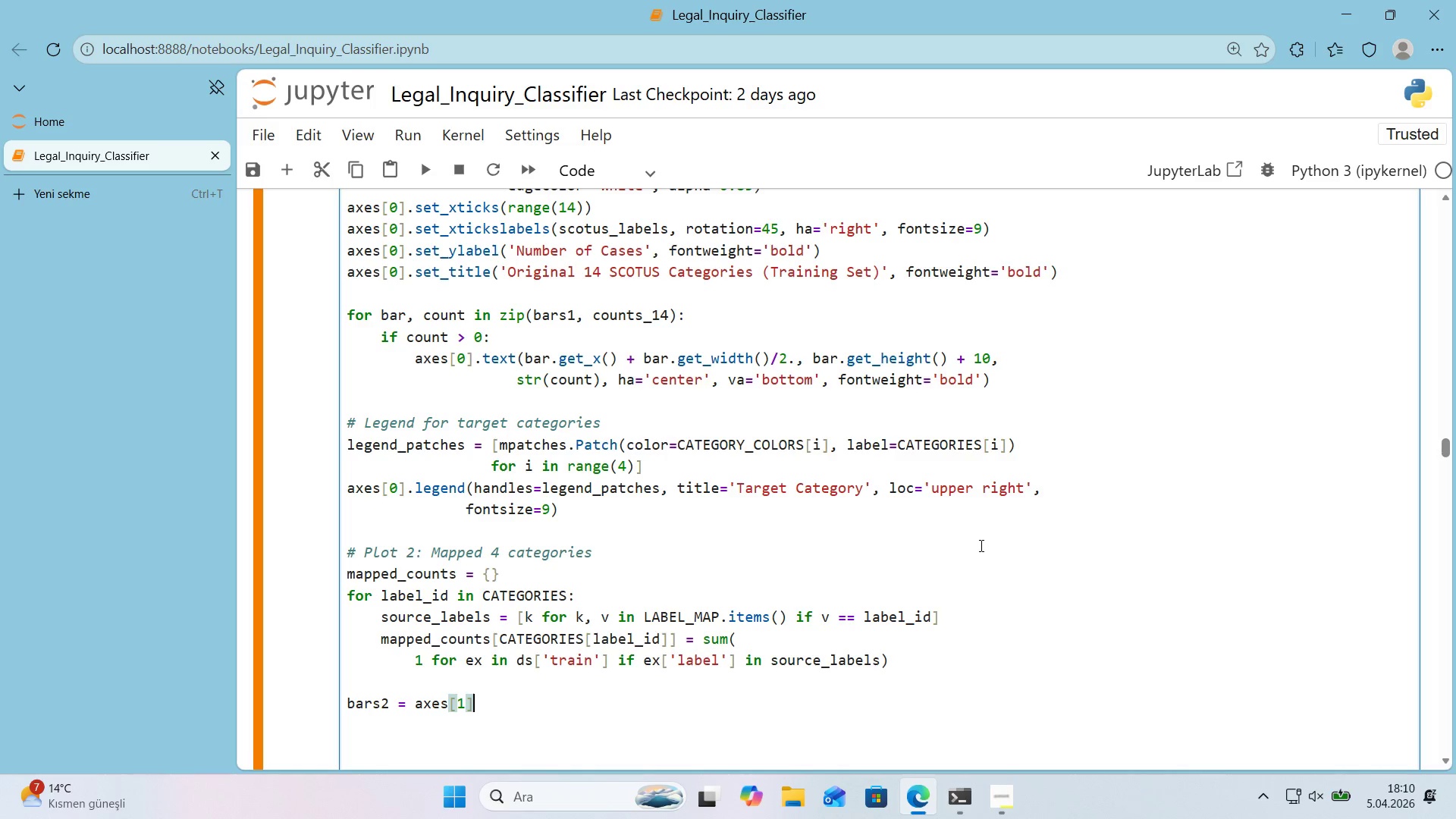 
type(.bar*()
 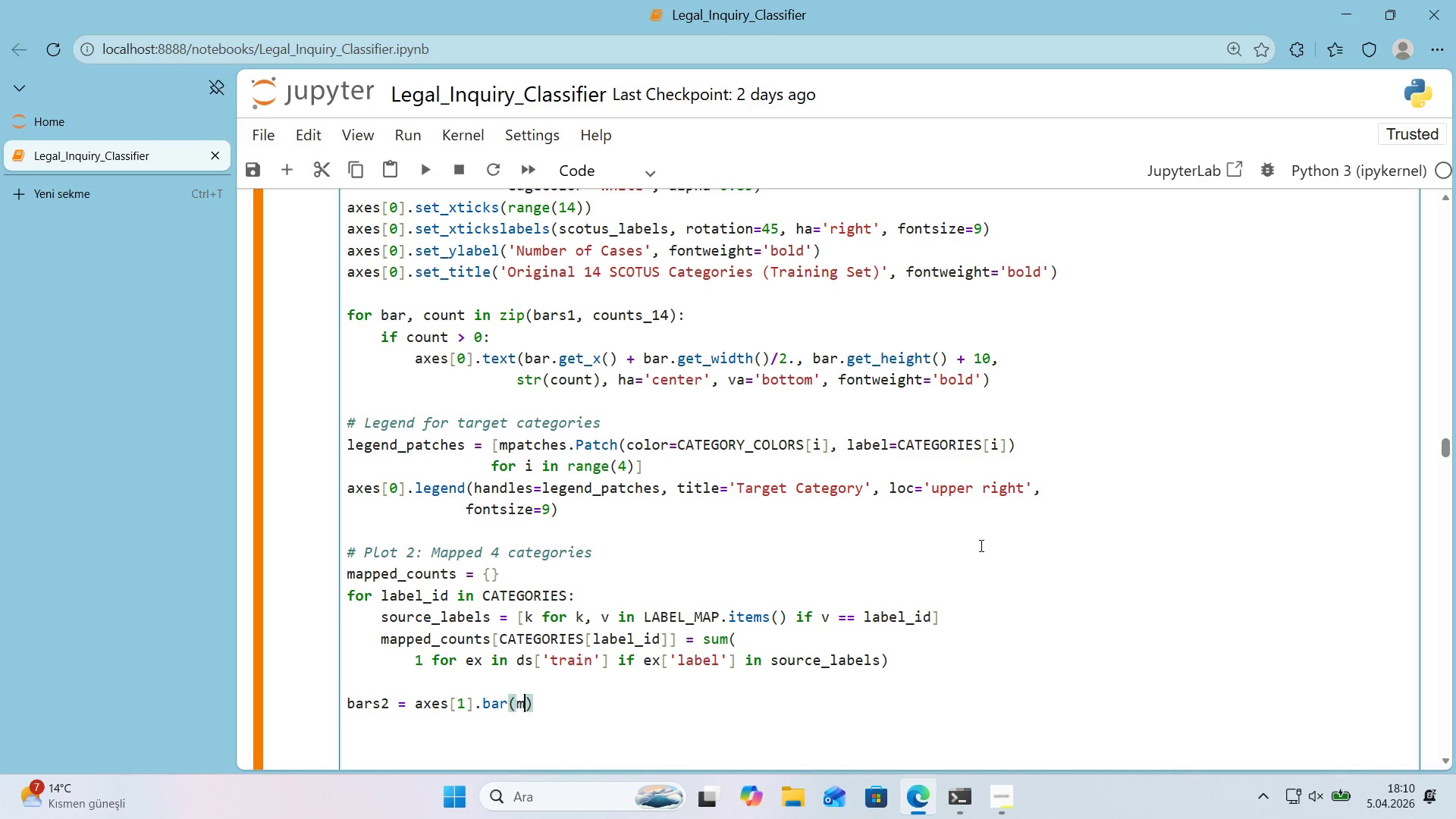 
 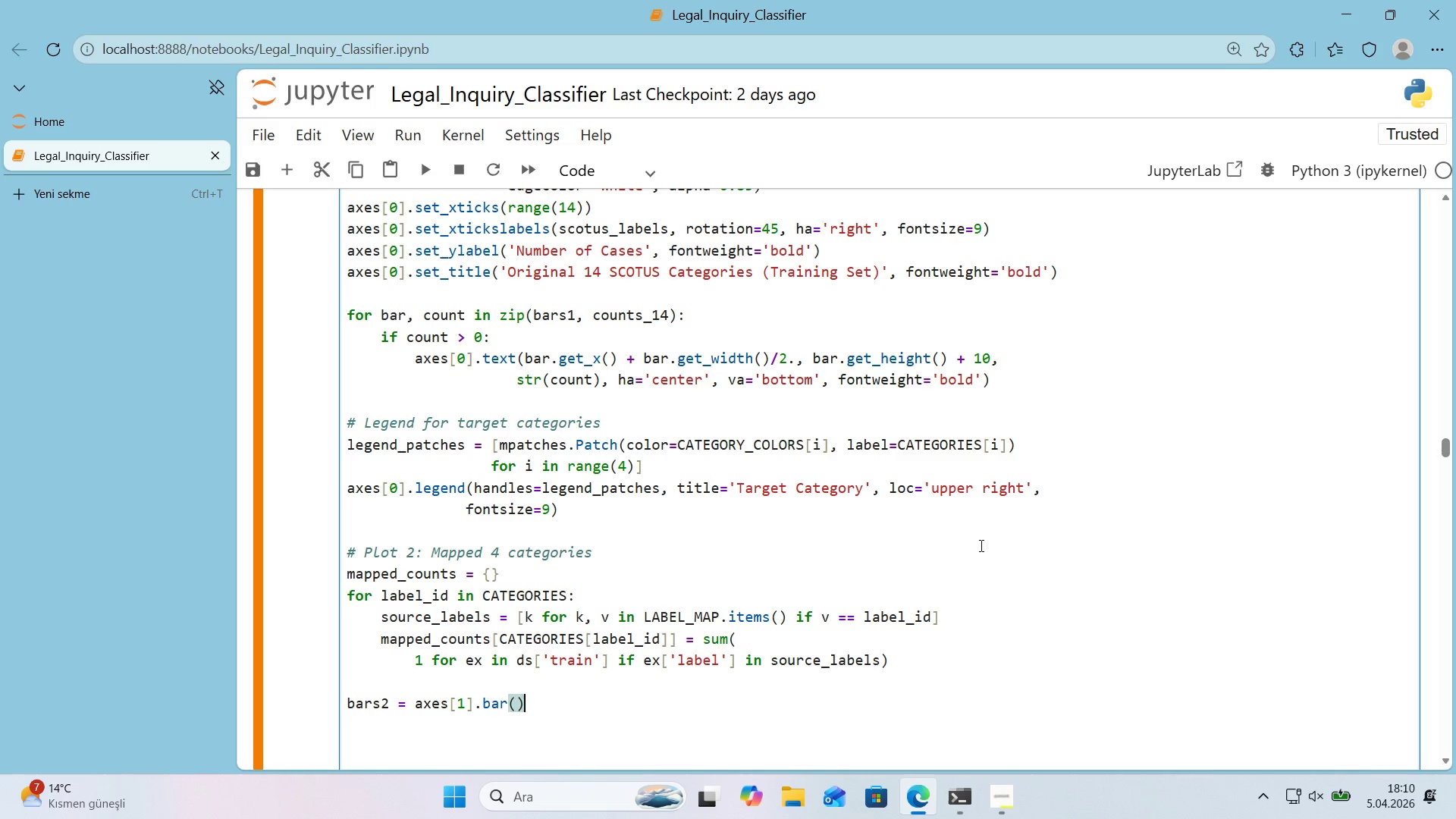 
key(ArrowLeft)
 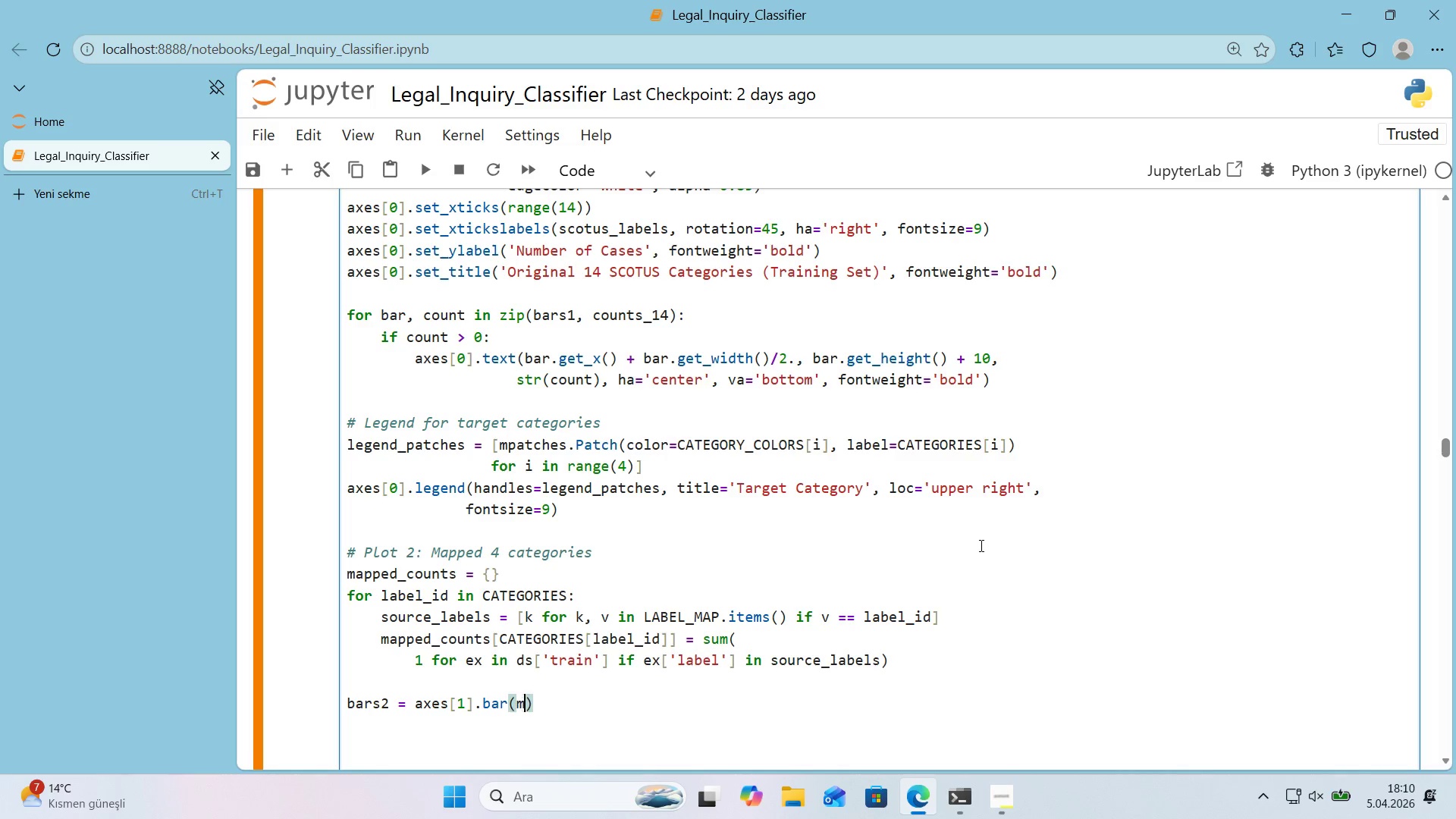 
type(mapped_counts.keys*(, mapped_counts.values*(,)
 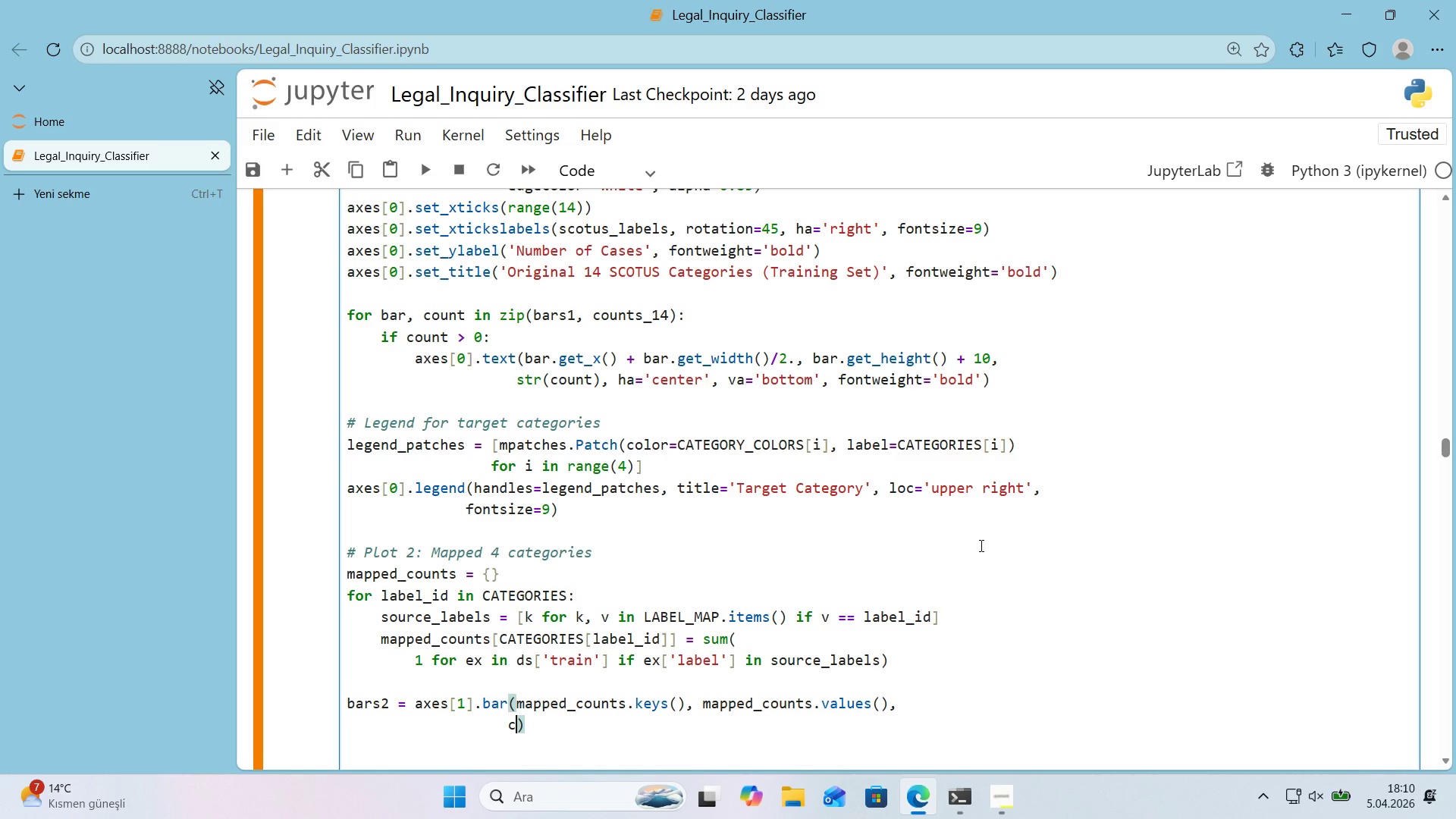 
 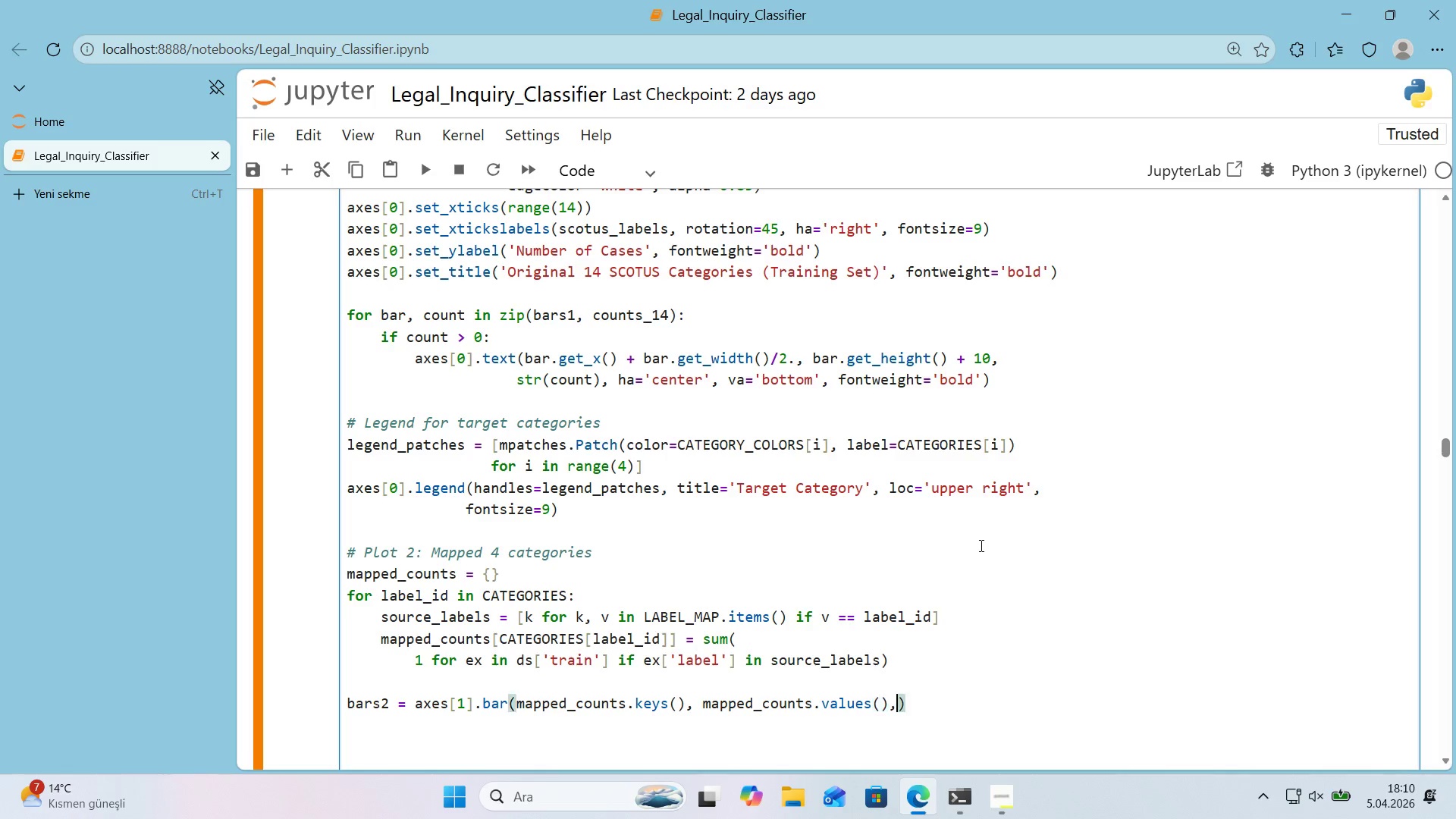 
key(Enter)
 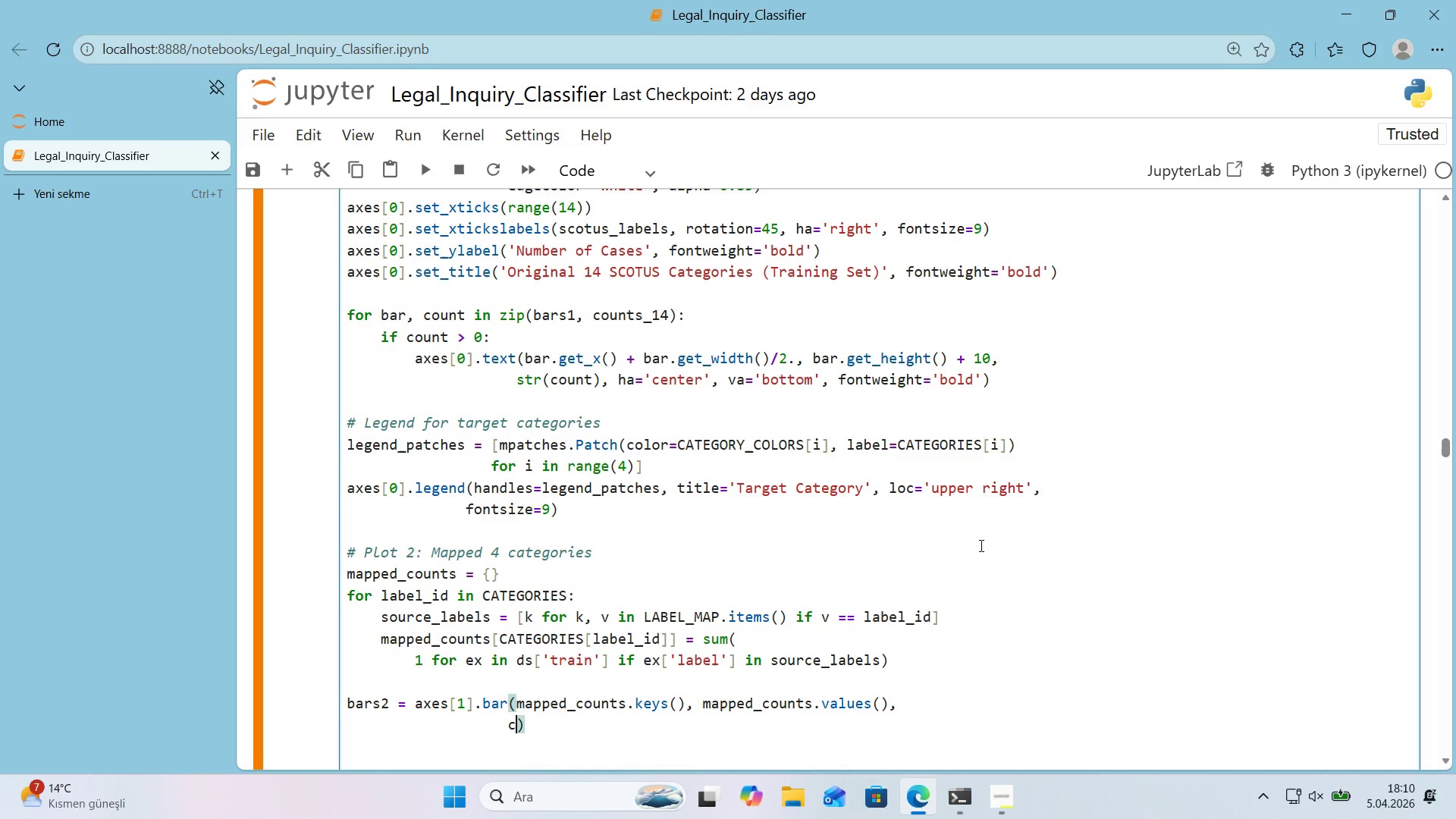 
type(color)CATEGORY_COLORS, edgecolor)@@)
 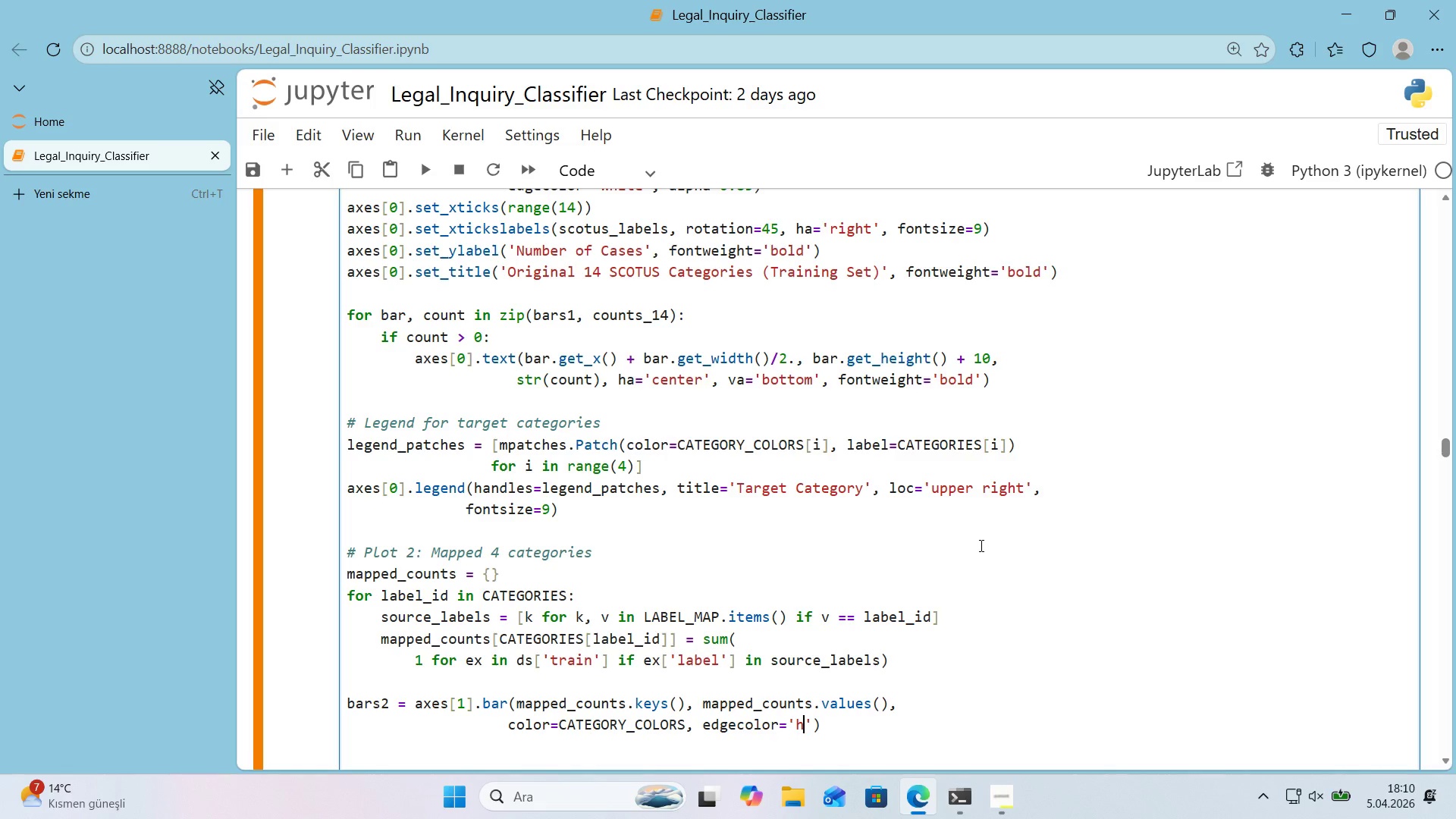 
 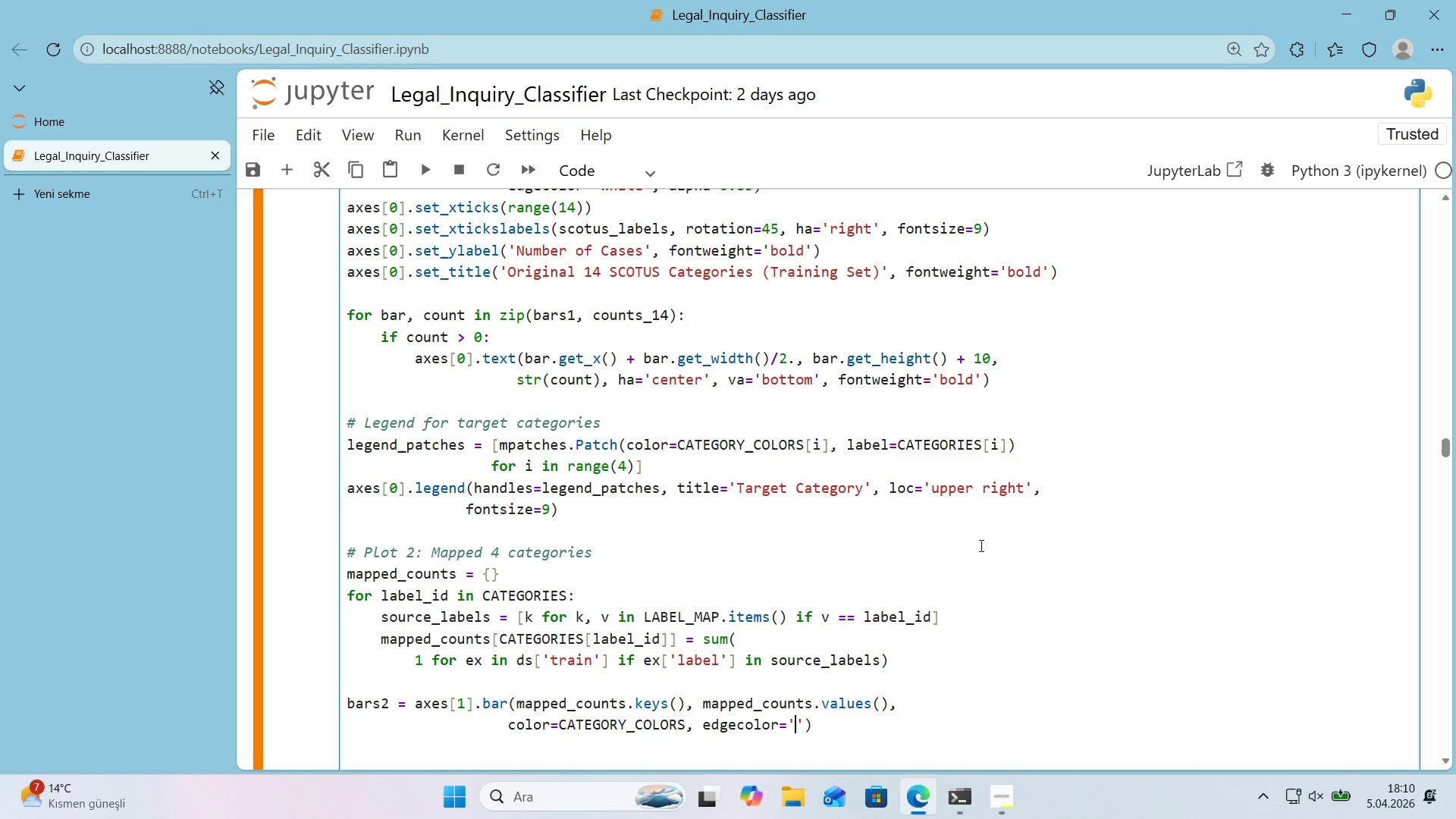 
key(ArrowLeft)
 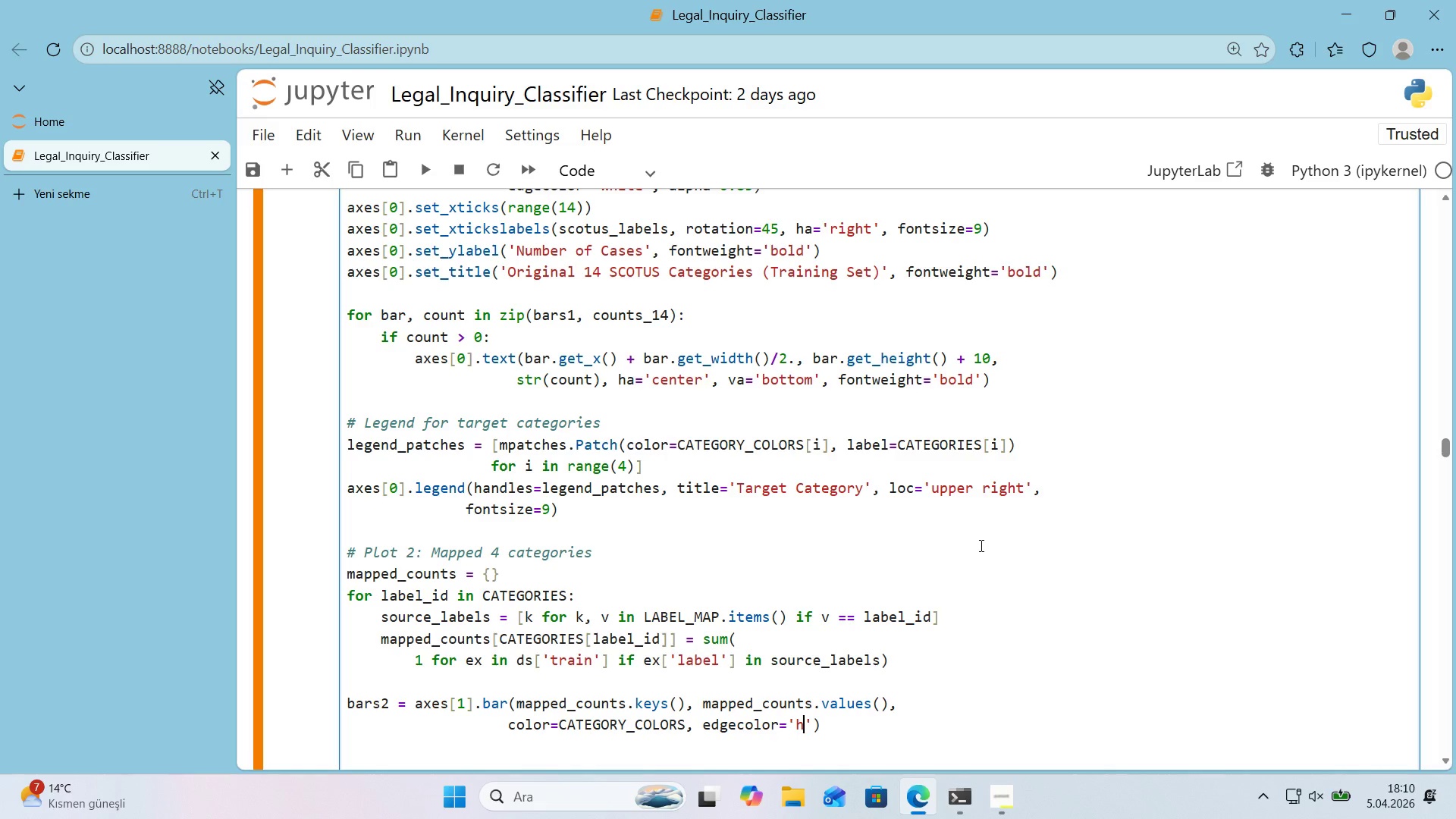 
type(h)
key(Backspace)
type(wh'te)
 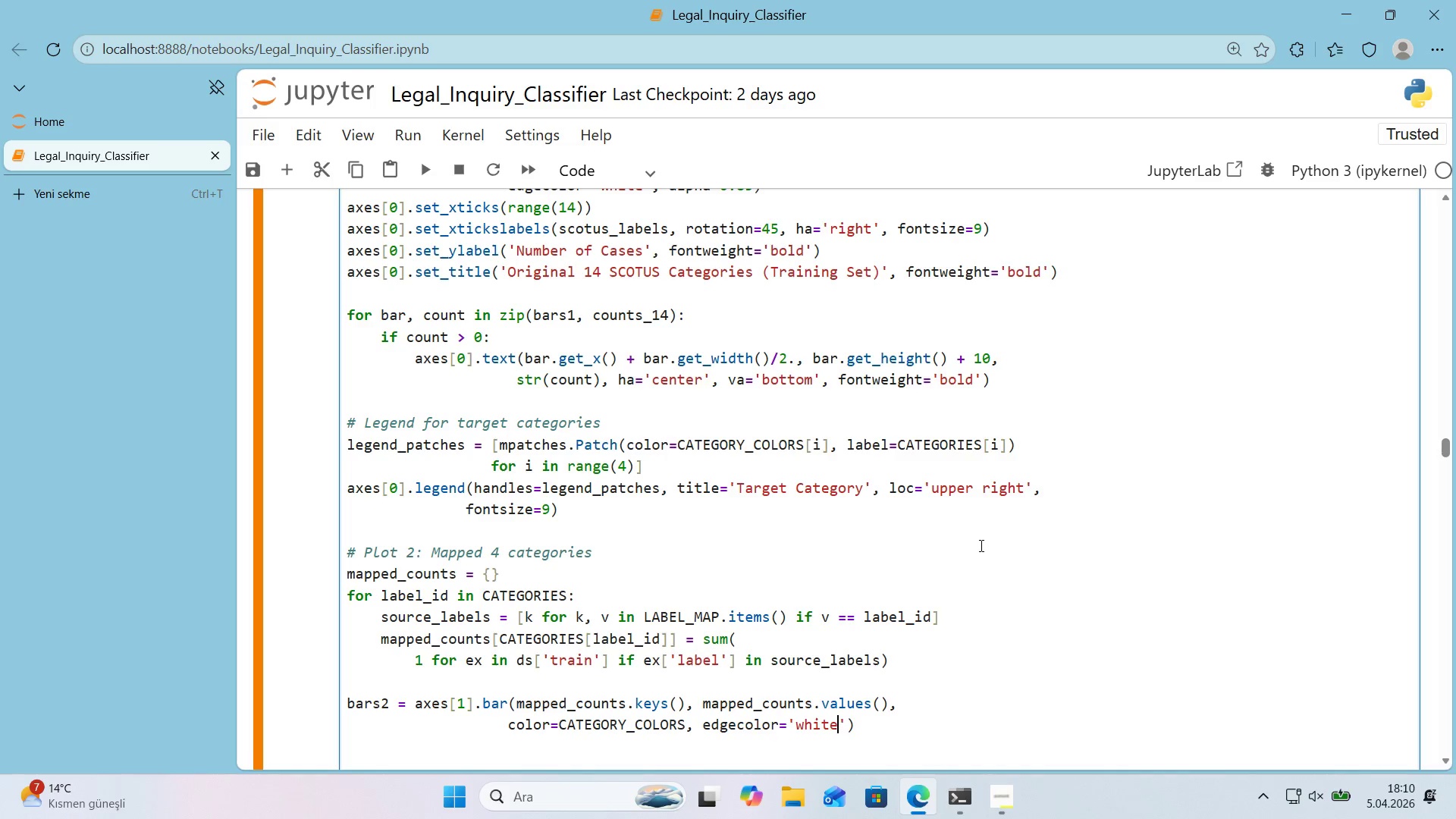 
key(ArrowRight)
 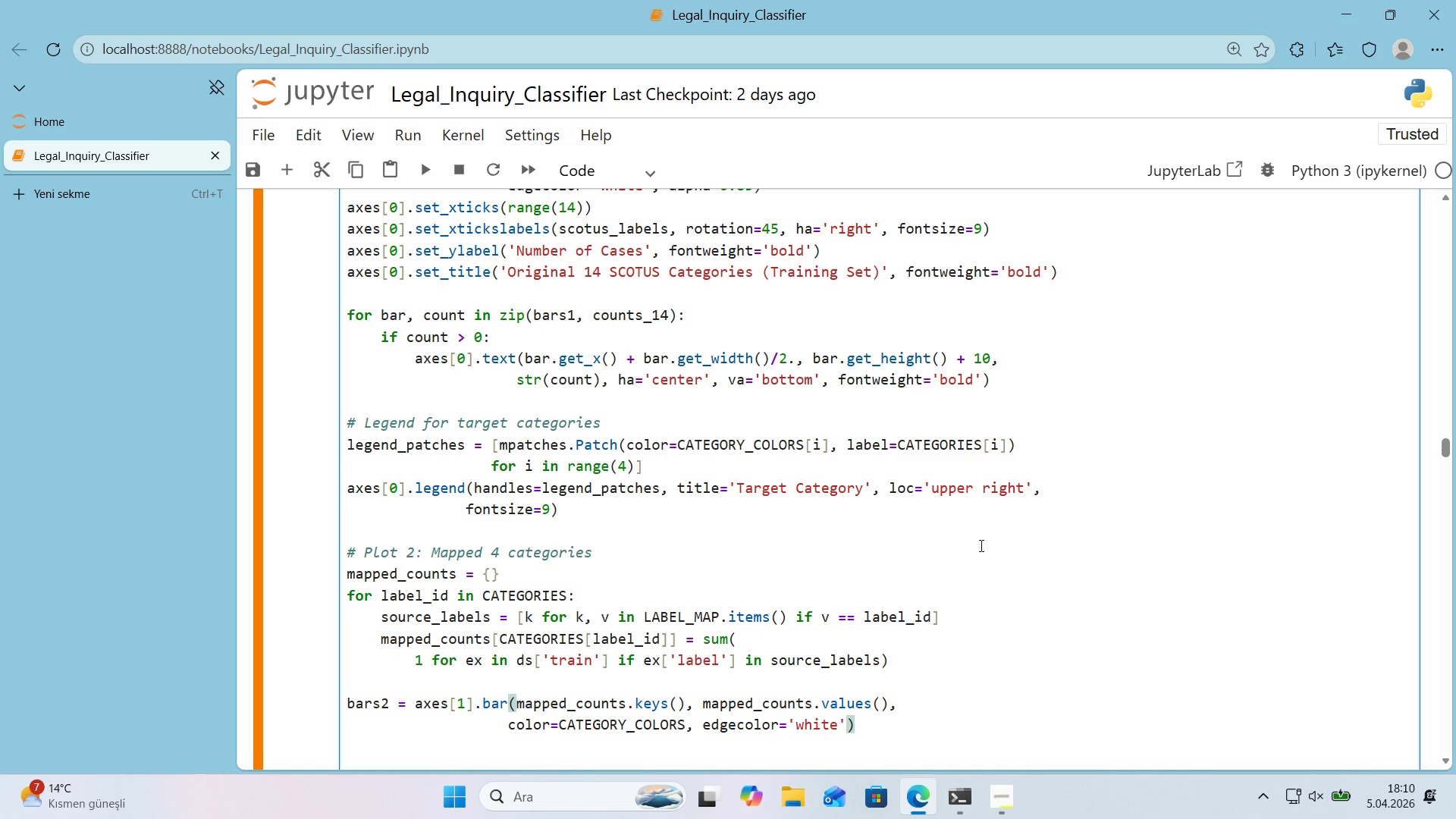 
type(, alpha)0.85)
 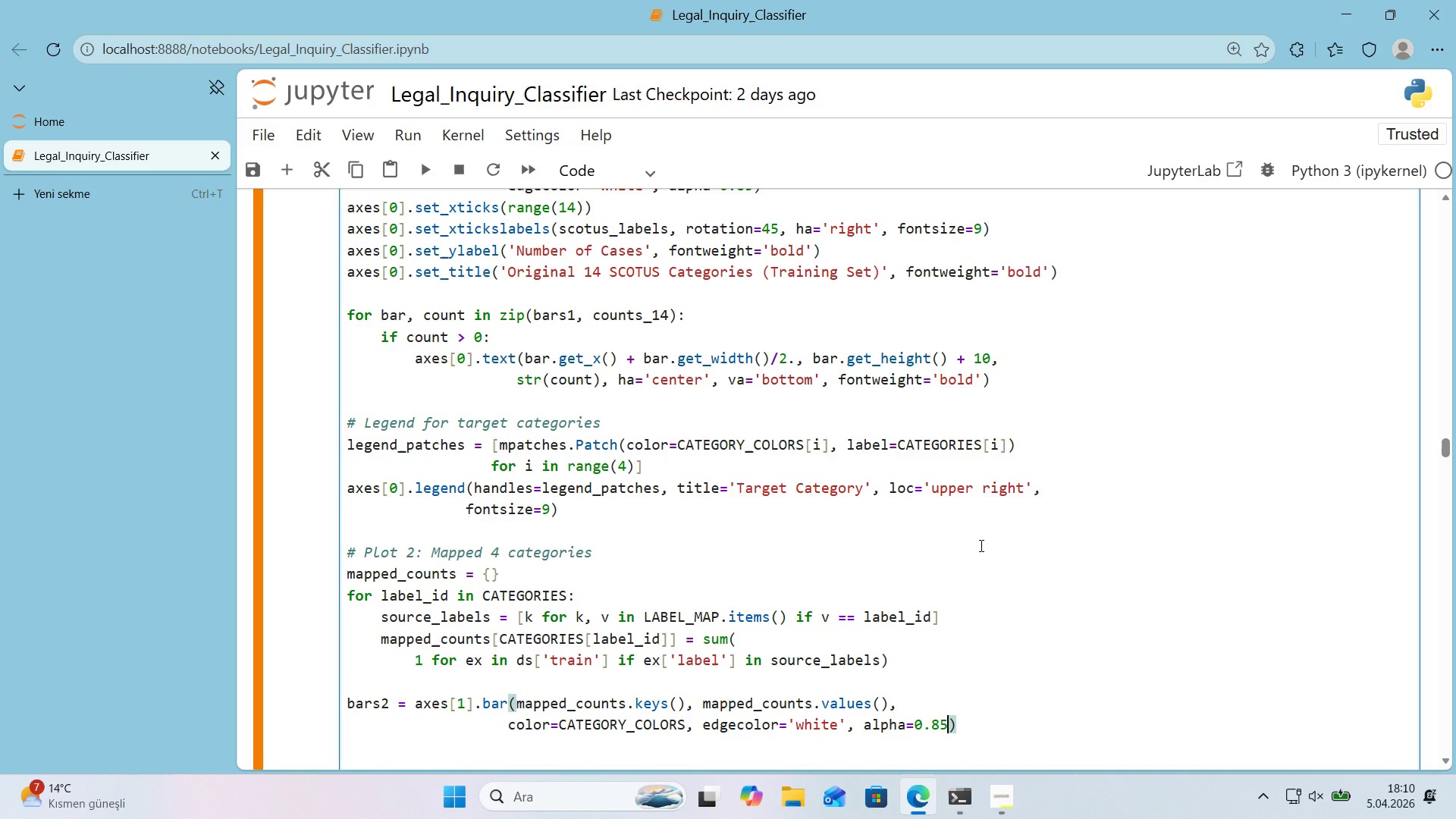 
key(ArrowRight)
 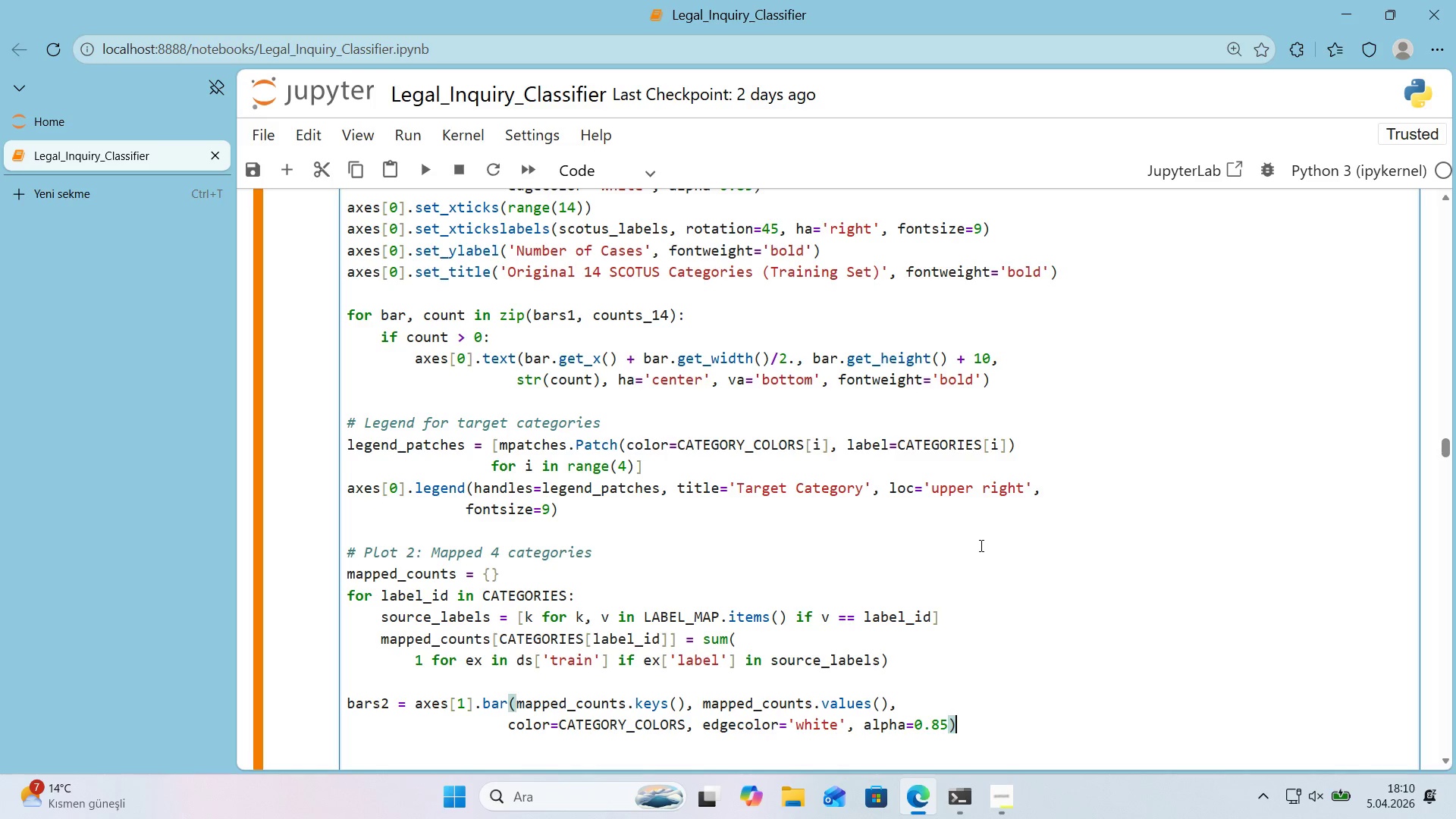 
key(Enter)
 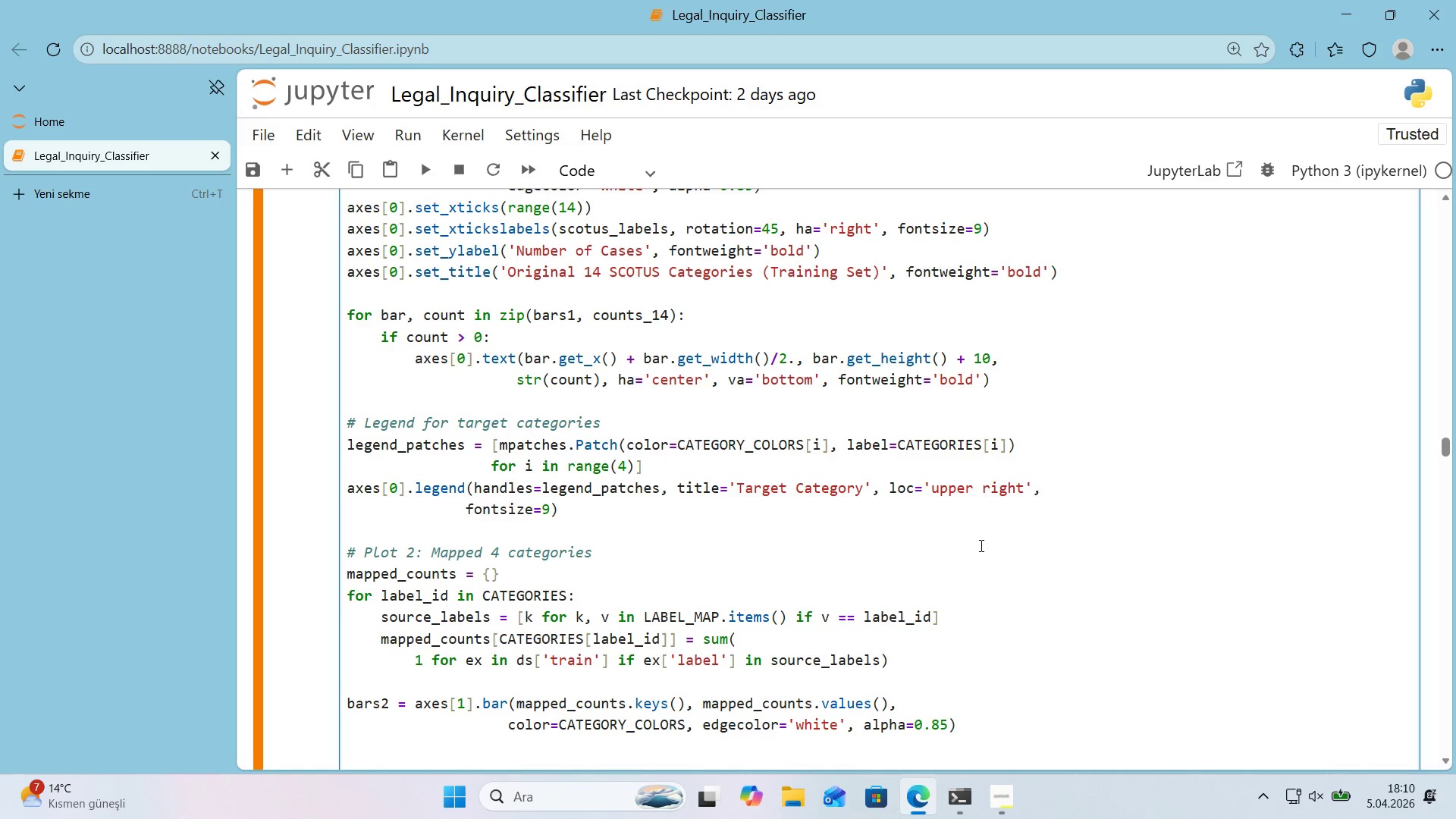 
type(ax)
 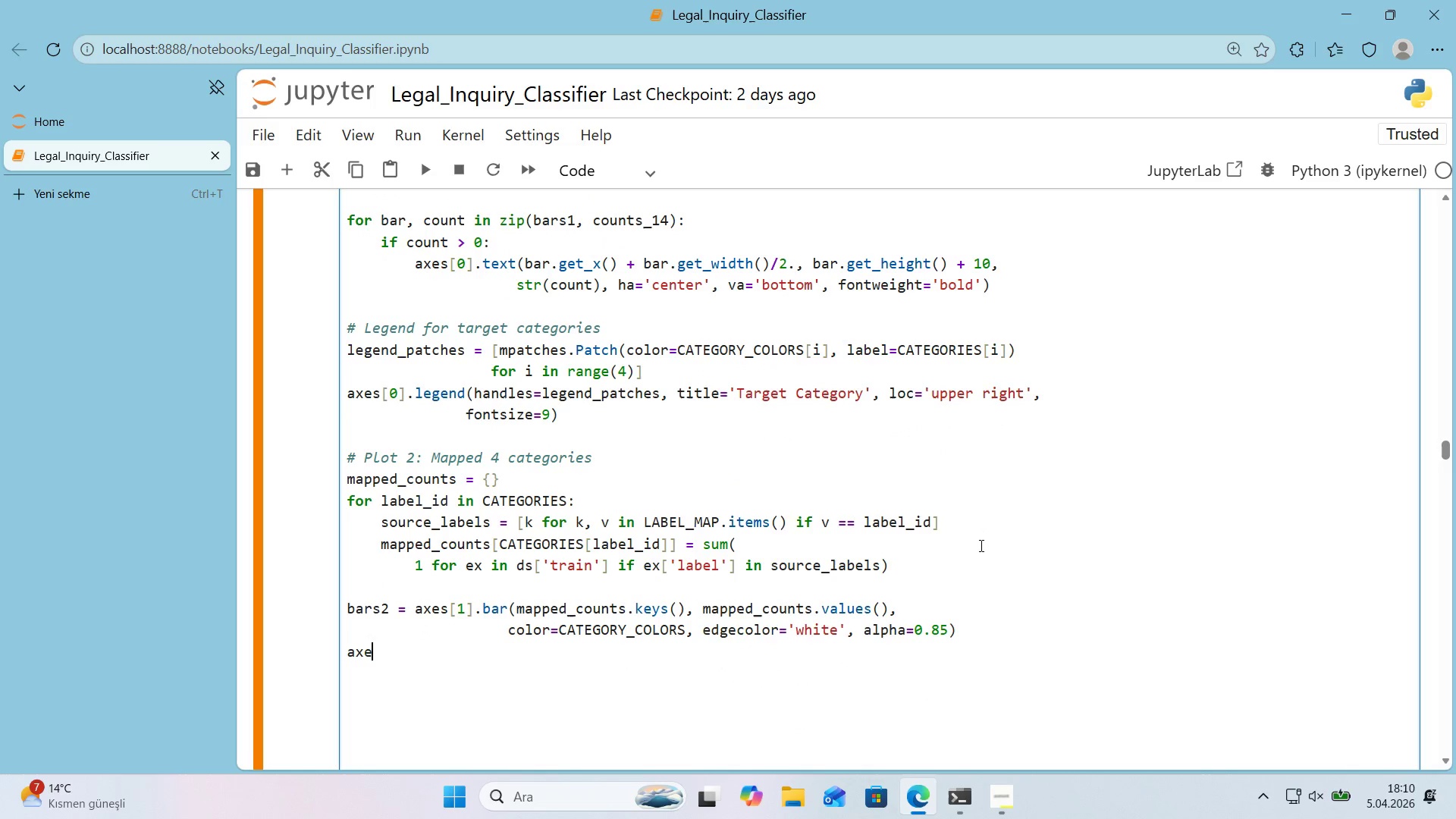 
scroll: coordinate [980, 545], scroll_direction: down, amount: 1.0
 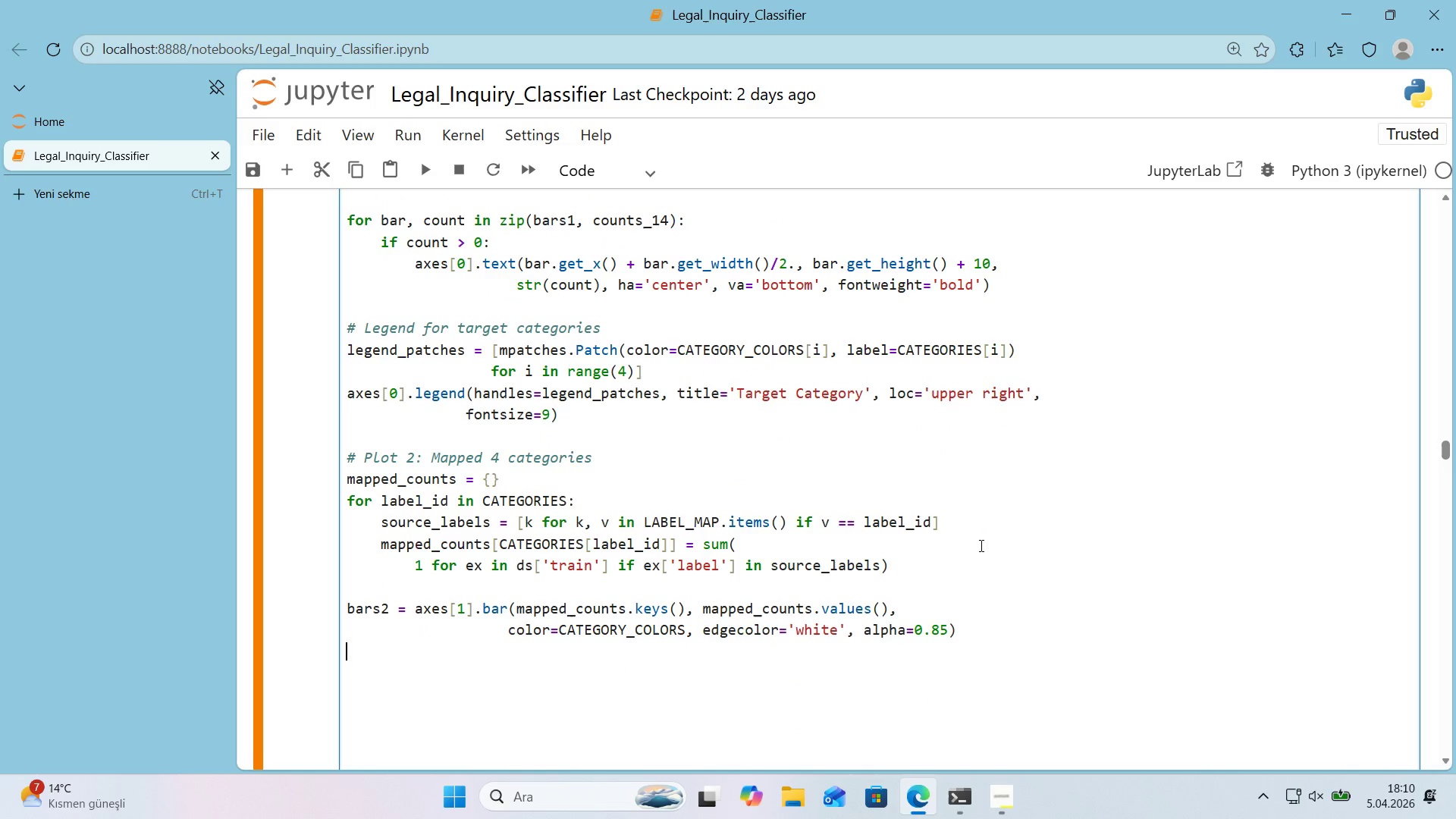 
type(es)
 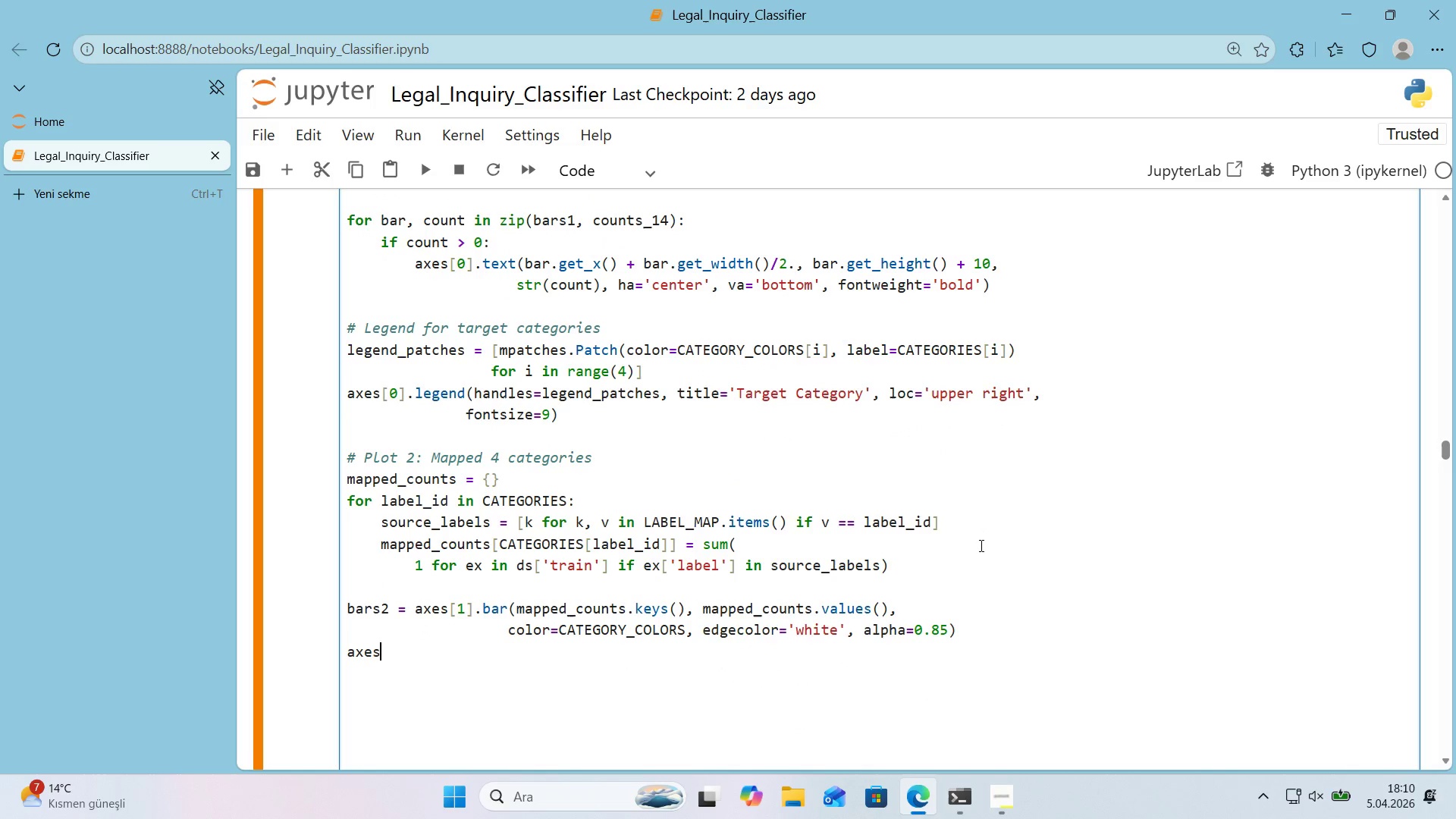 
key(Alt+Control+8)
 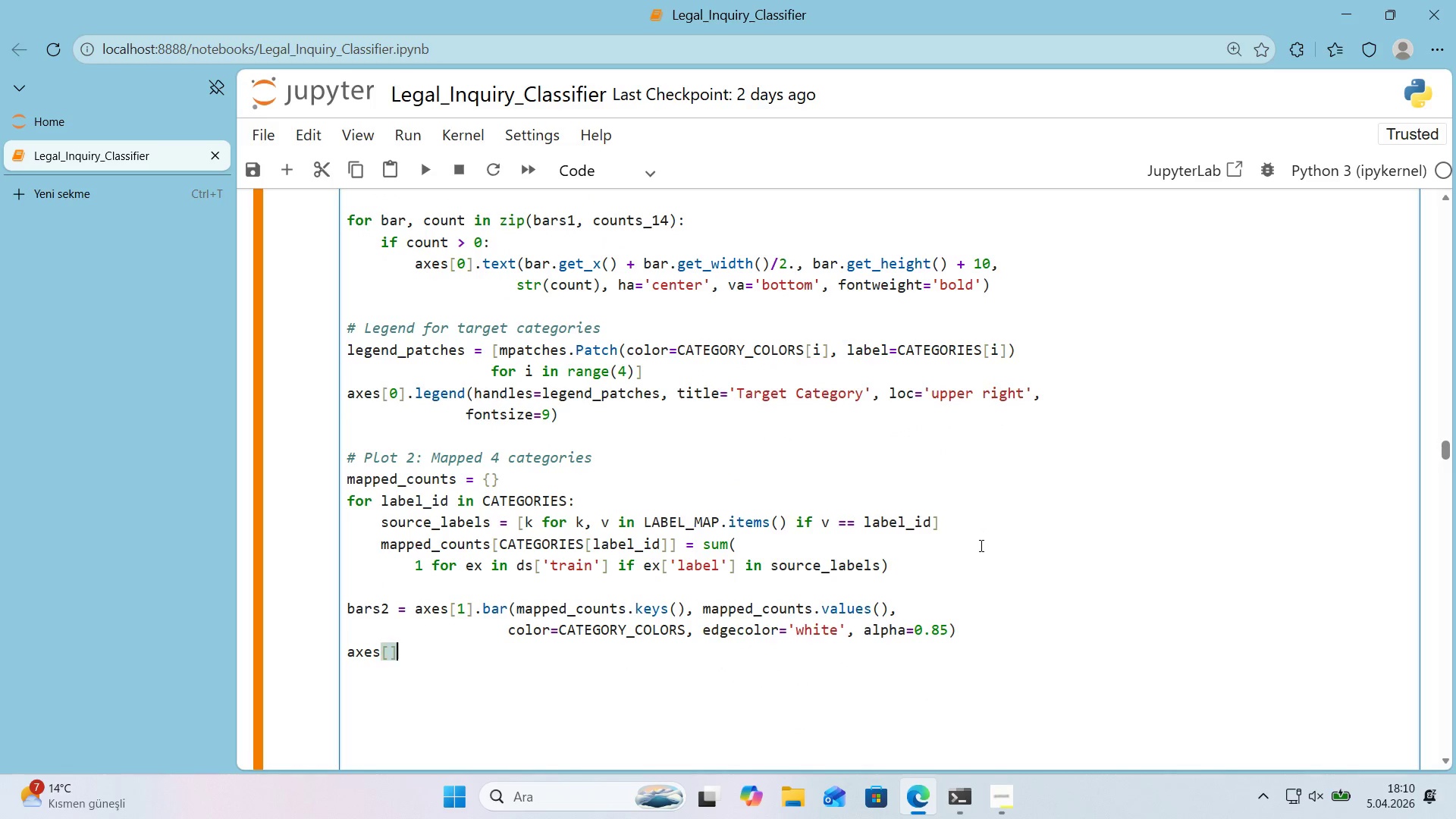 
key(Alt+Control+9)
 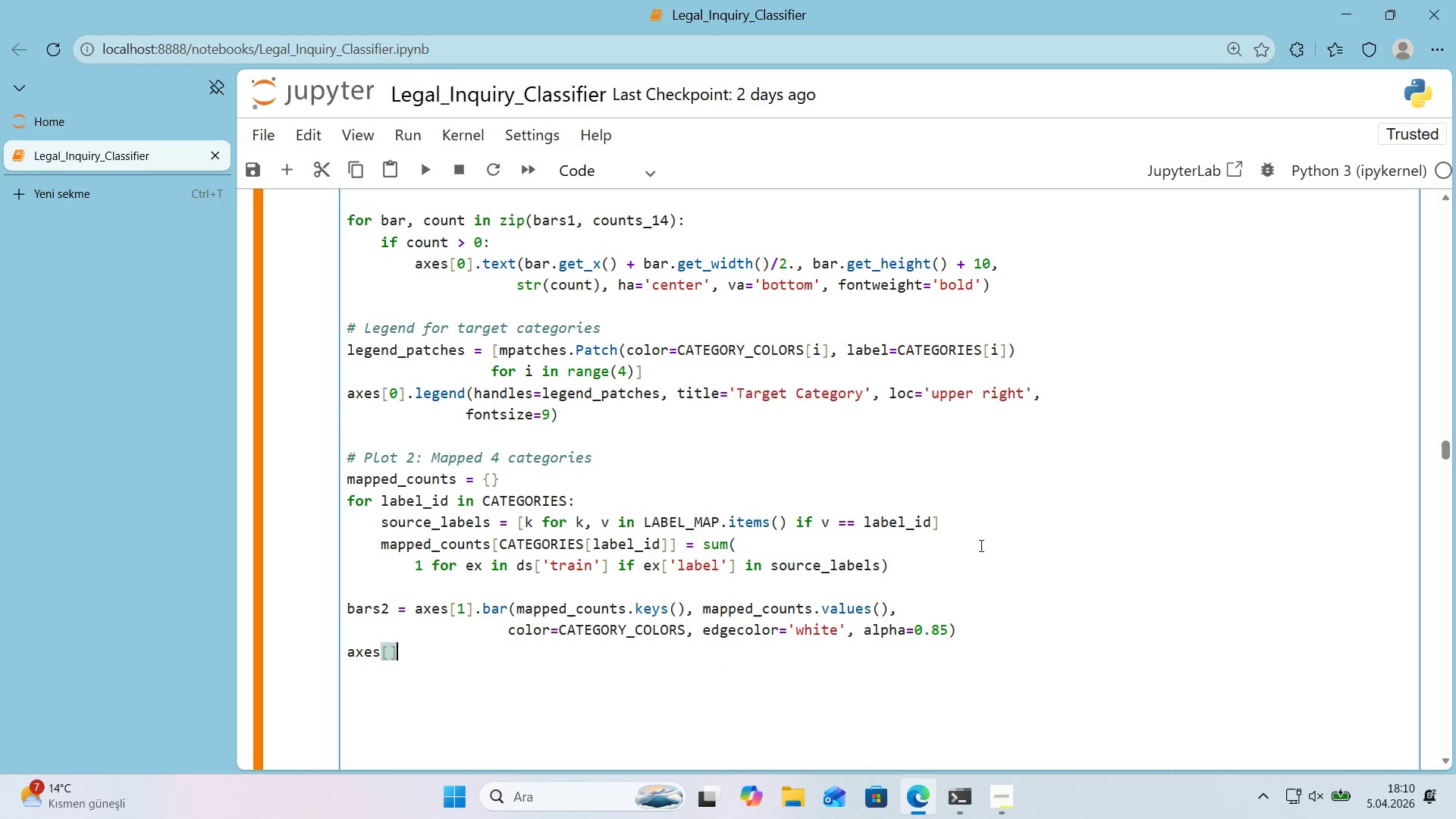 
key(ArrowLeft)
 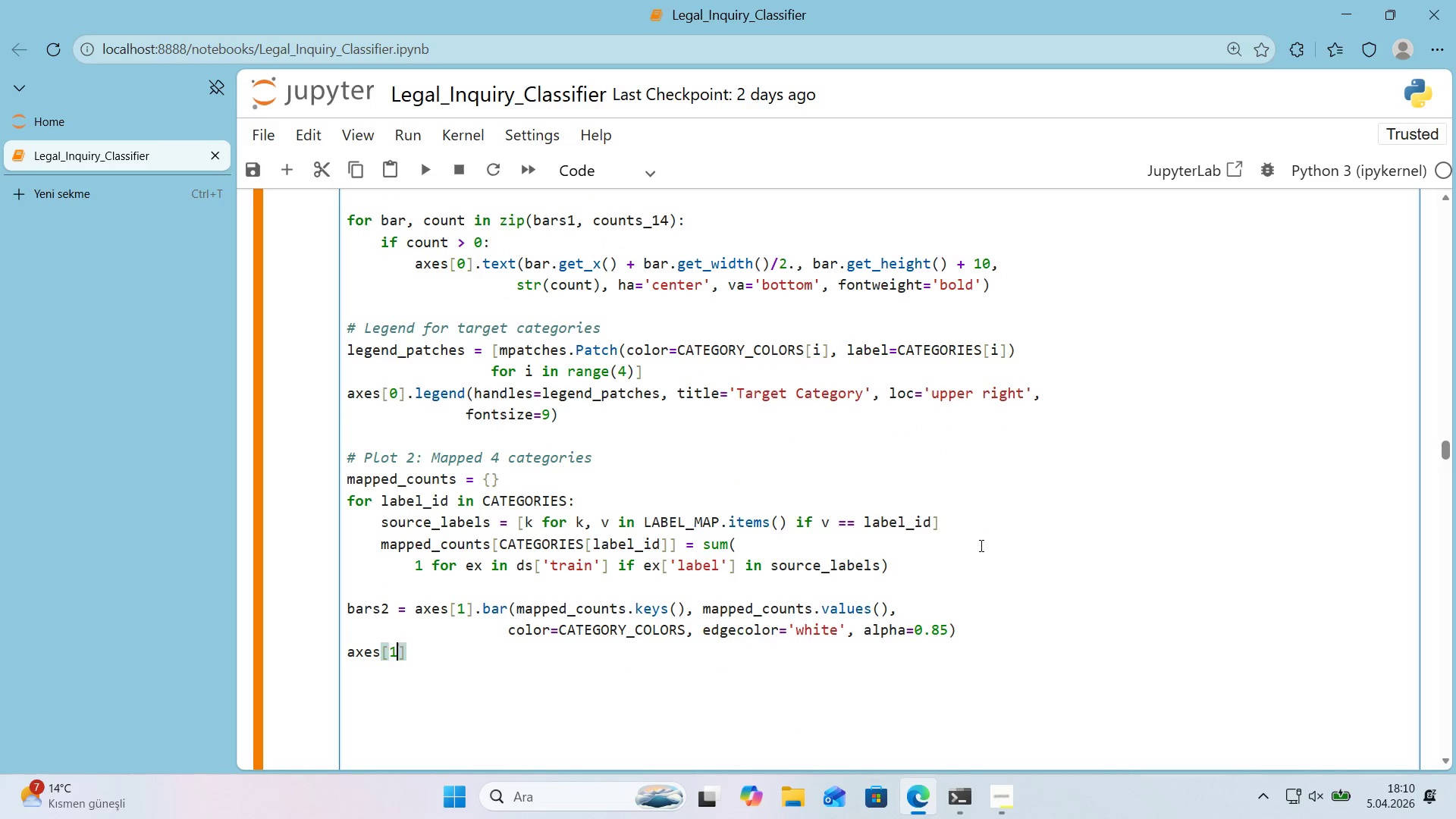 
key(1)
 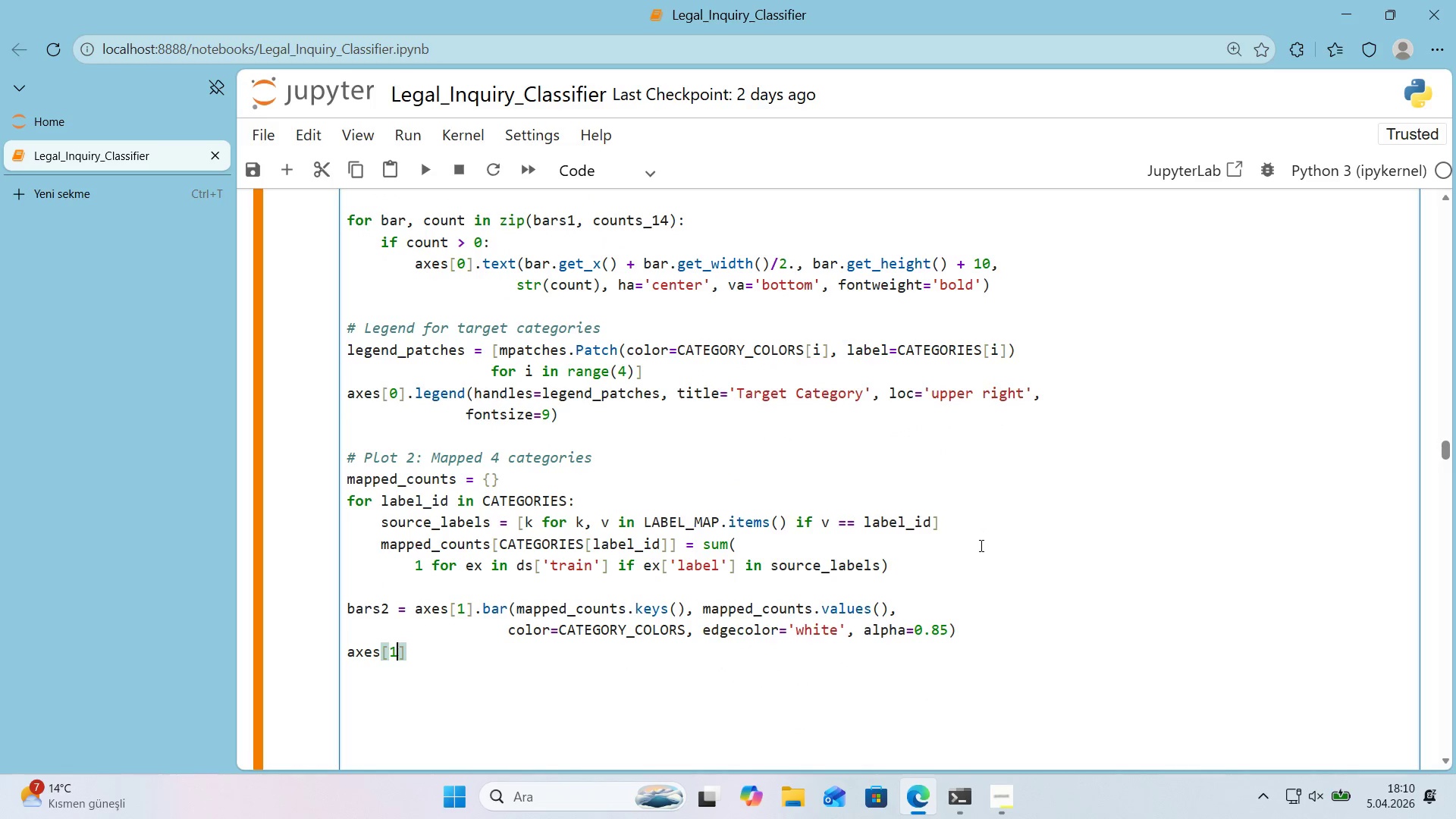 
key(ArrowRight)
 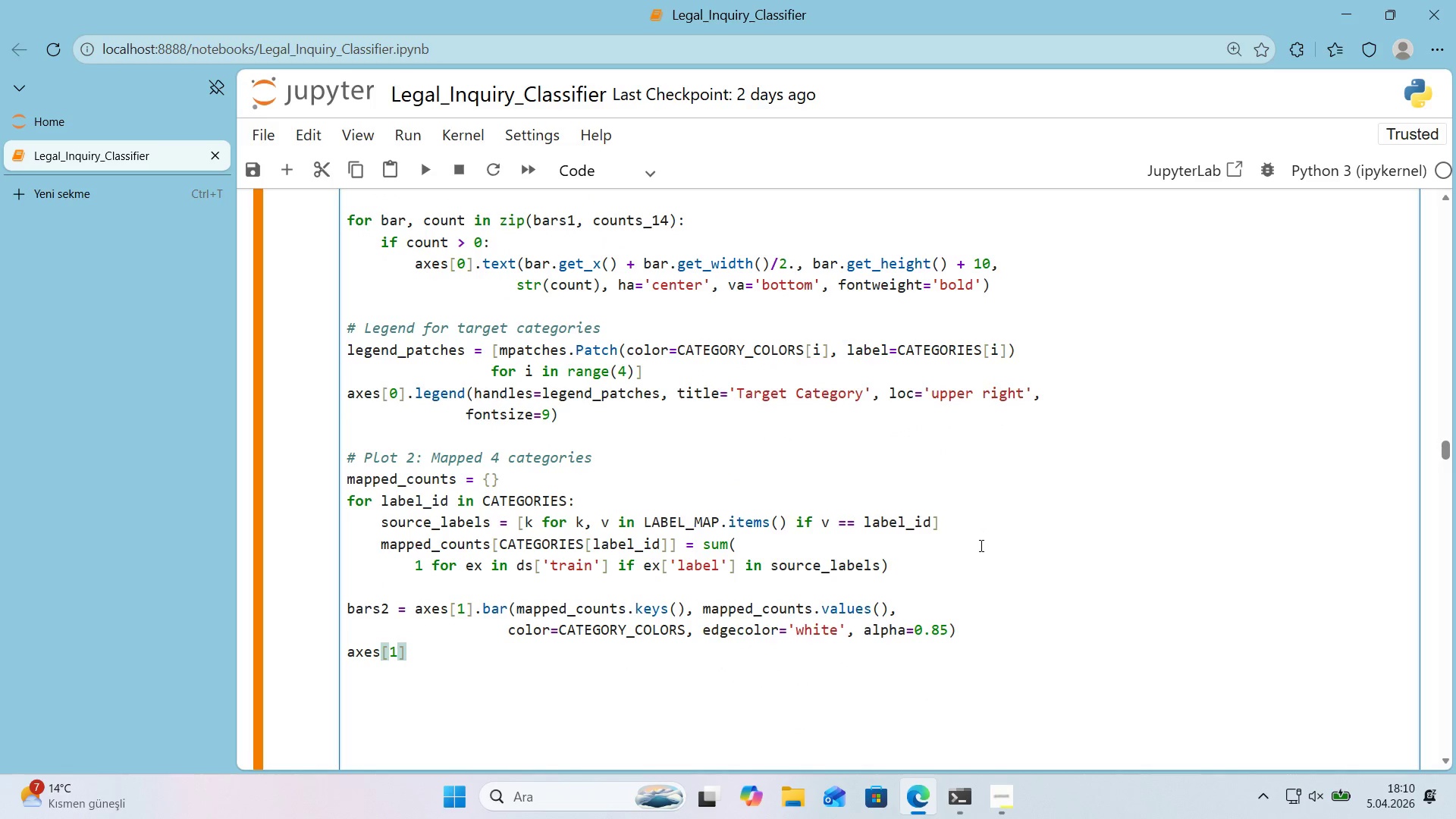 
type(.set_ylabel*()
 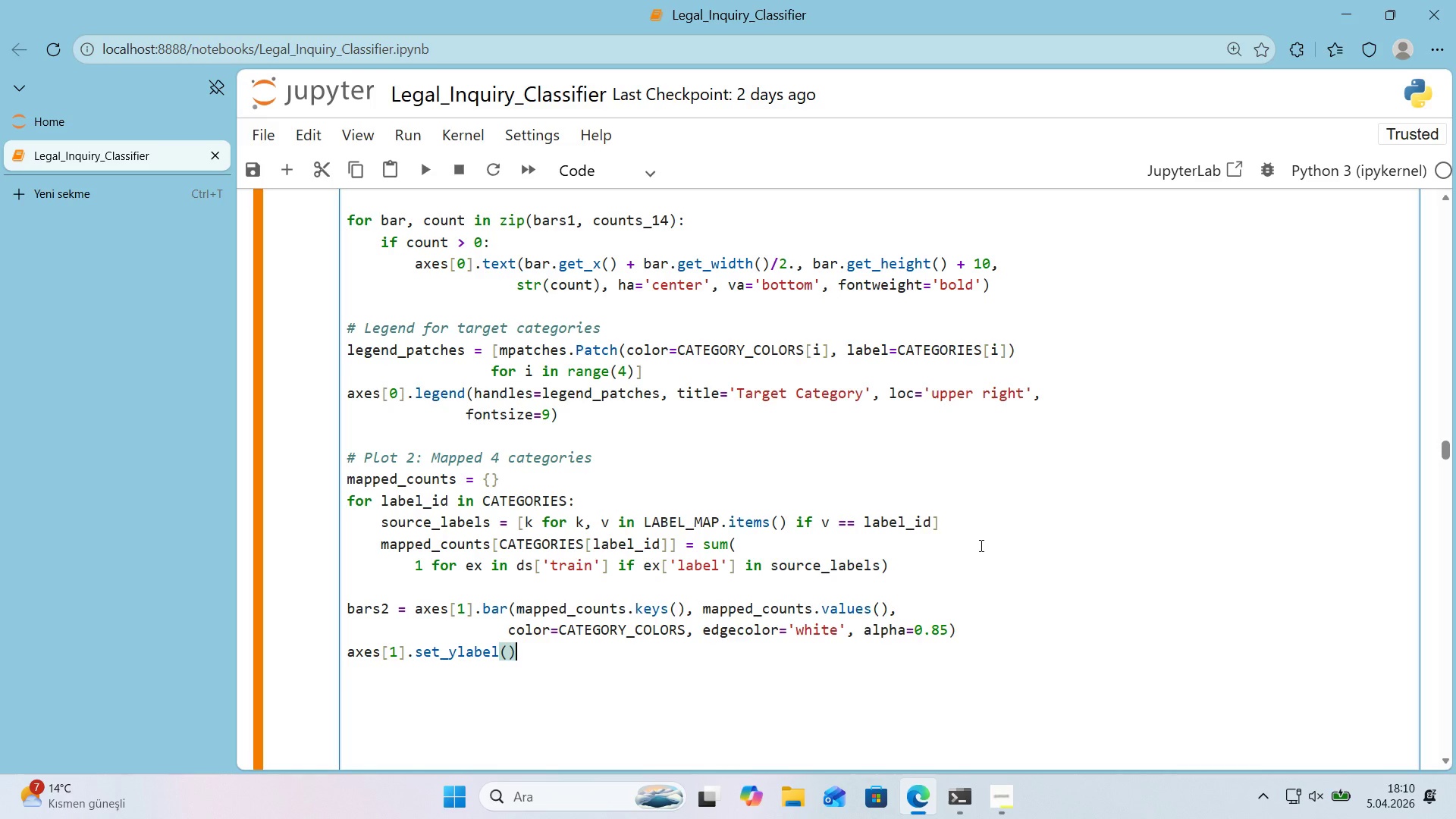 
key(ArrowLeft)
 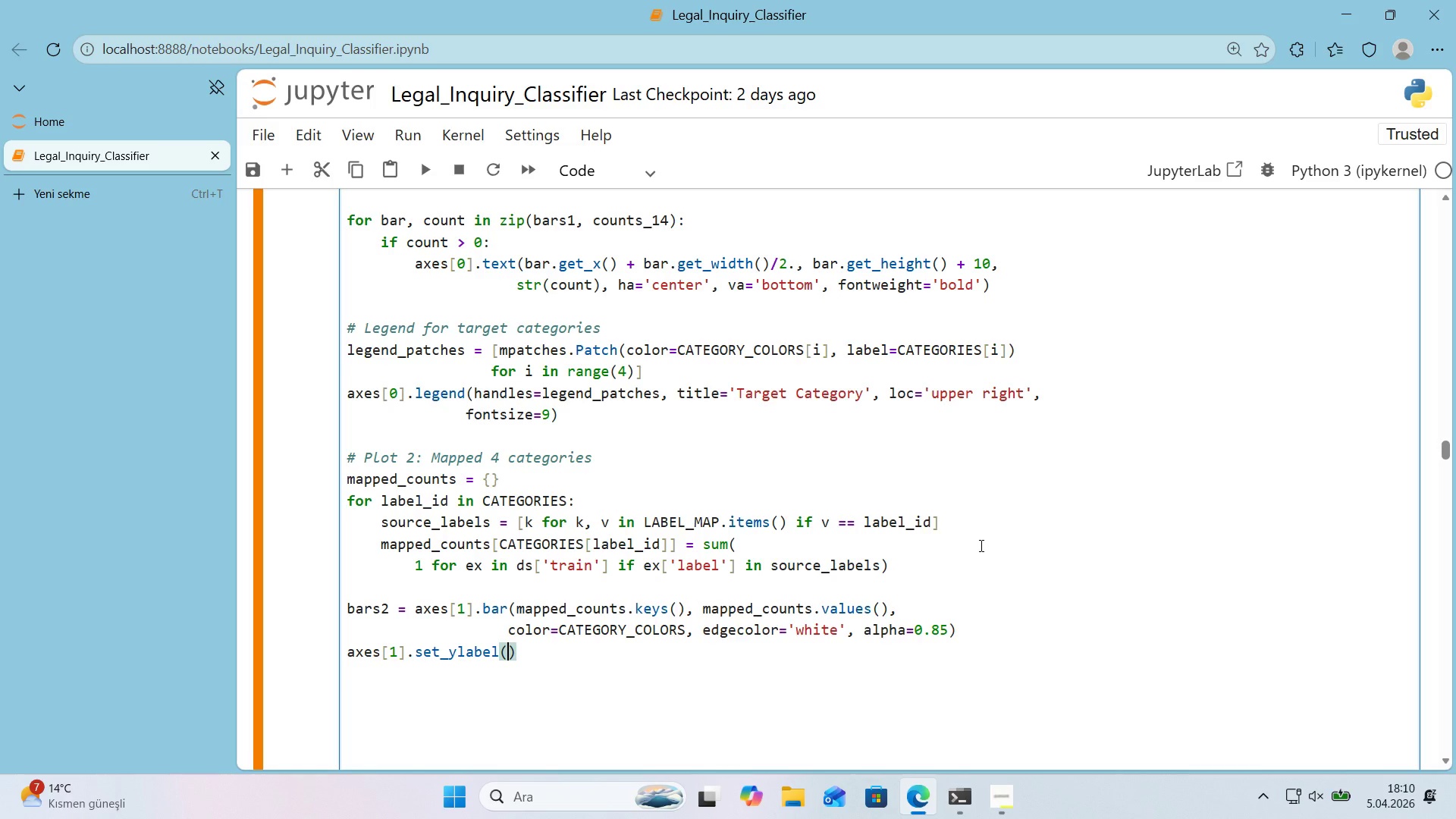 
type(@@)
 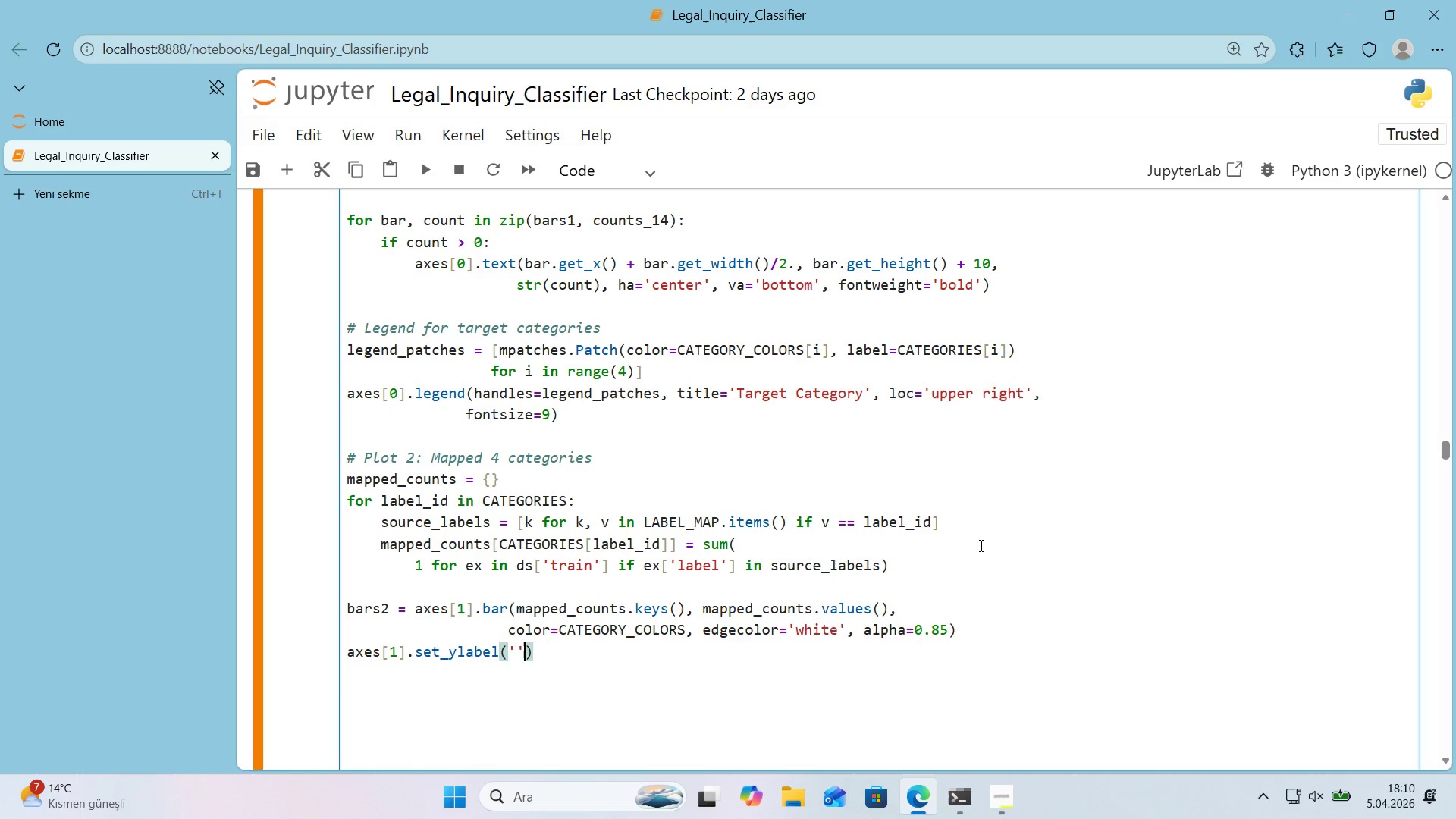 
key(ArrowLeft)
 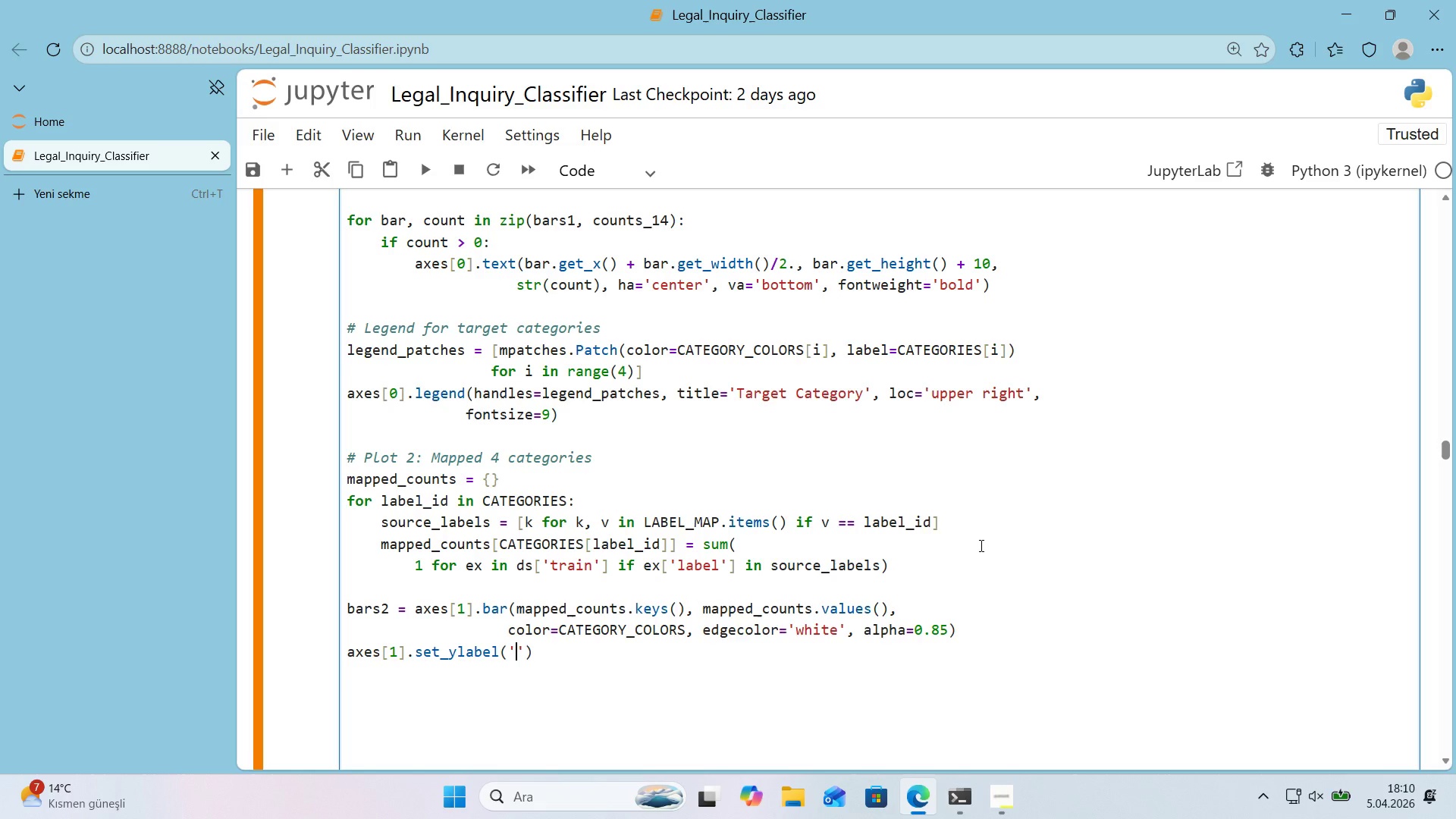 
type(Number of Cases)
 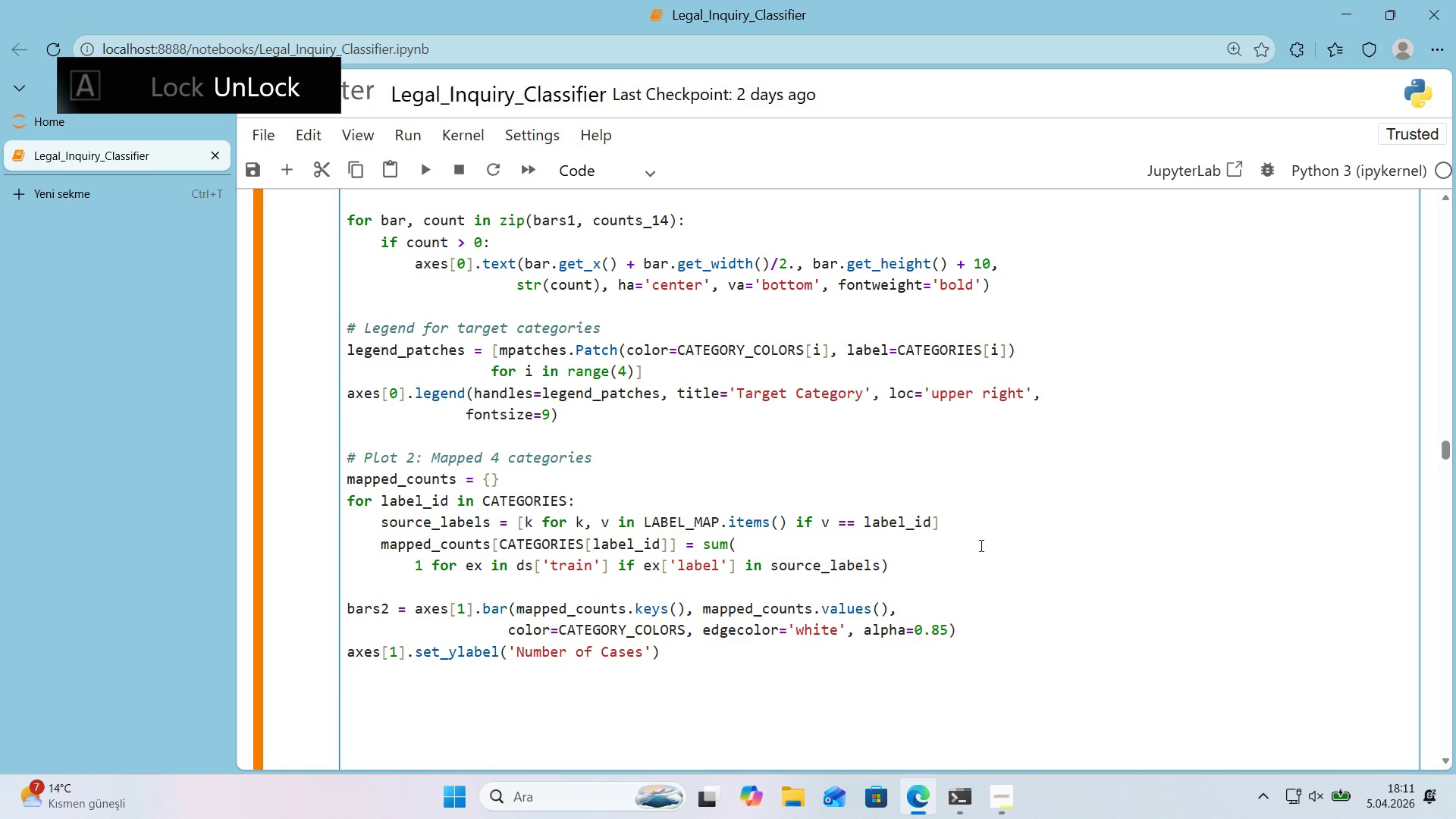 
key(ArrowRight)
 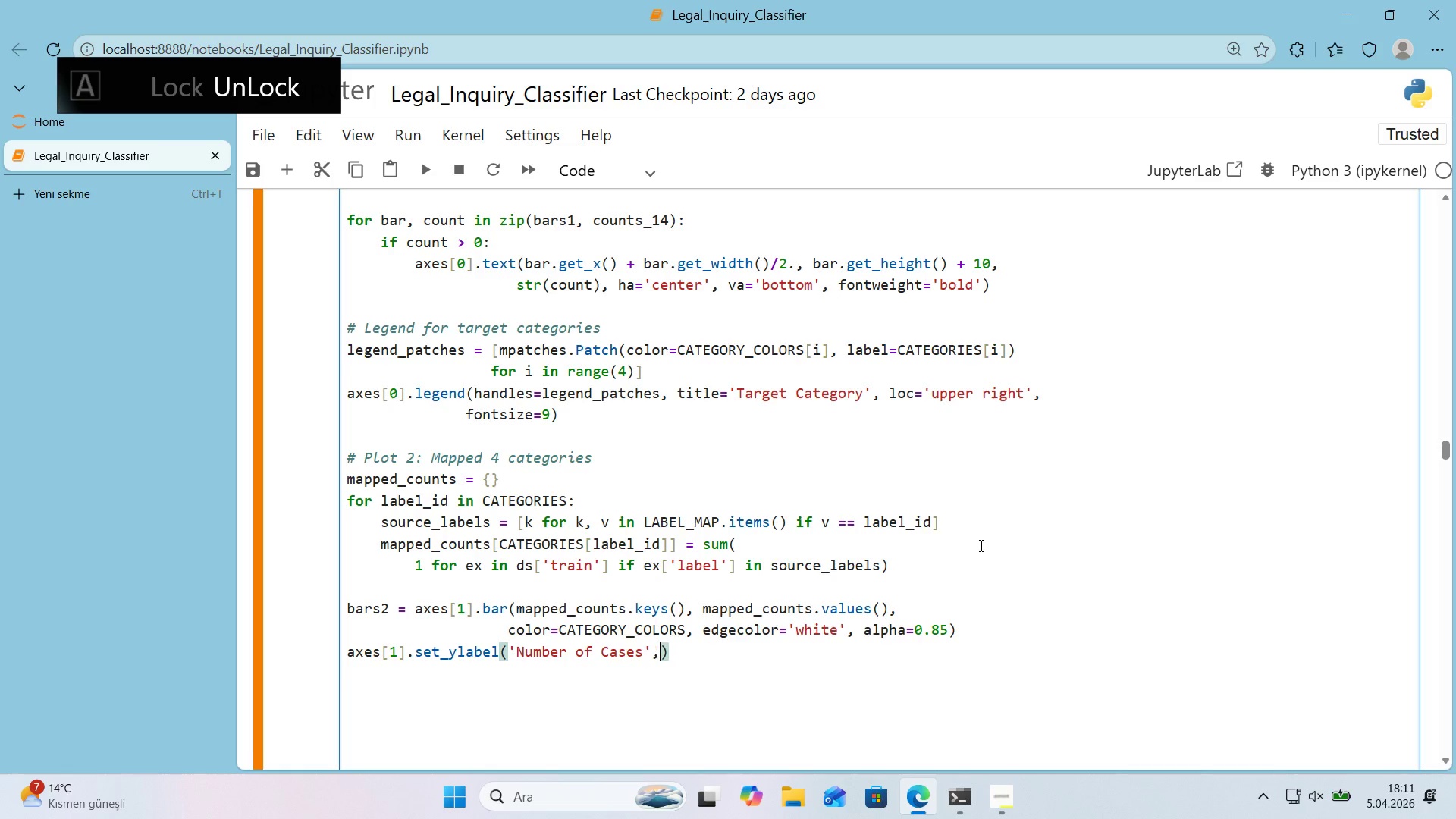 
type(, fontwe'ght)@@)
 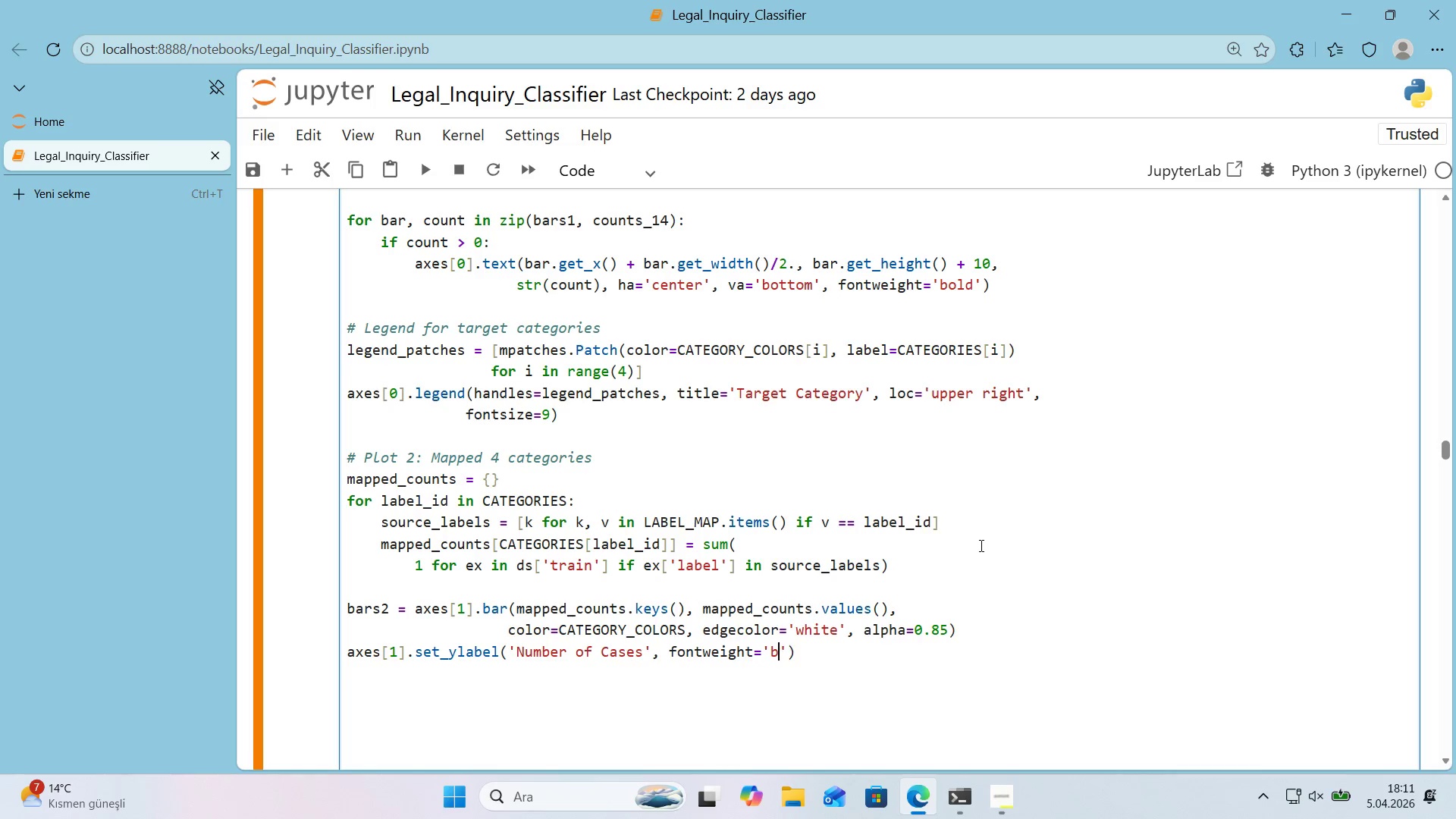 
 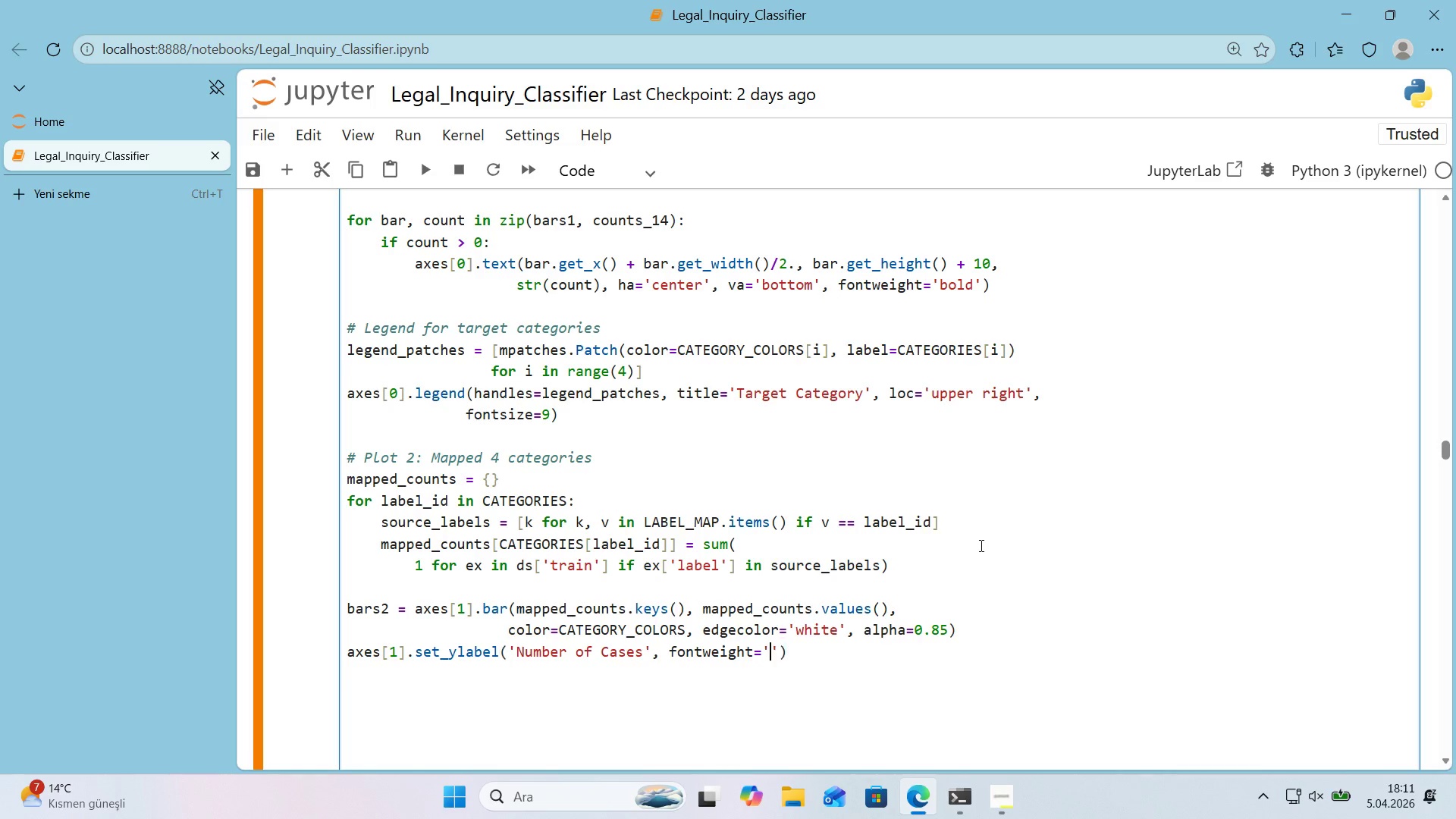 
key(ArrowLeft)
 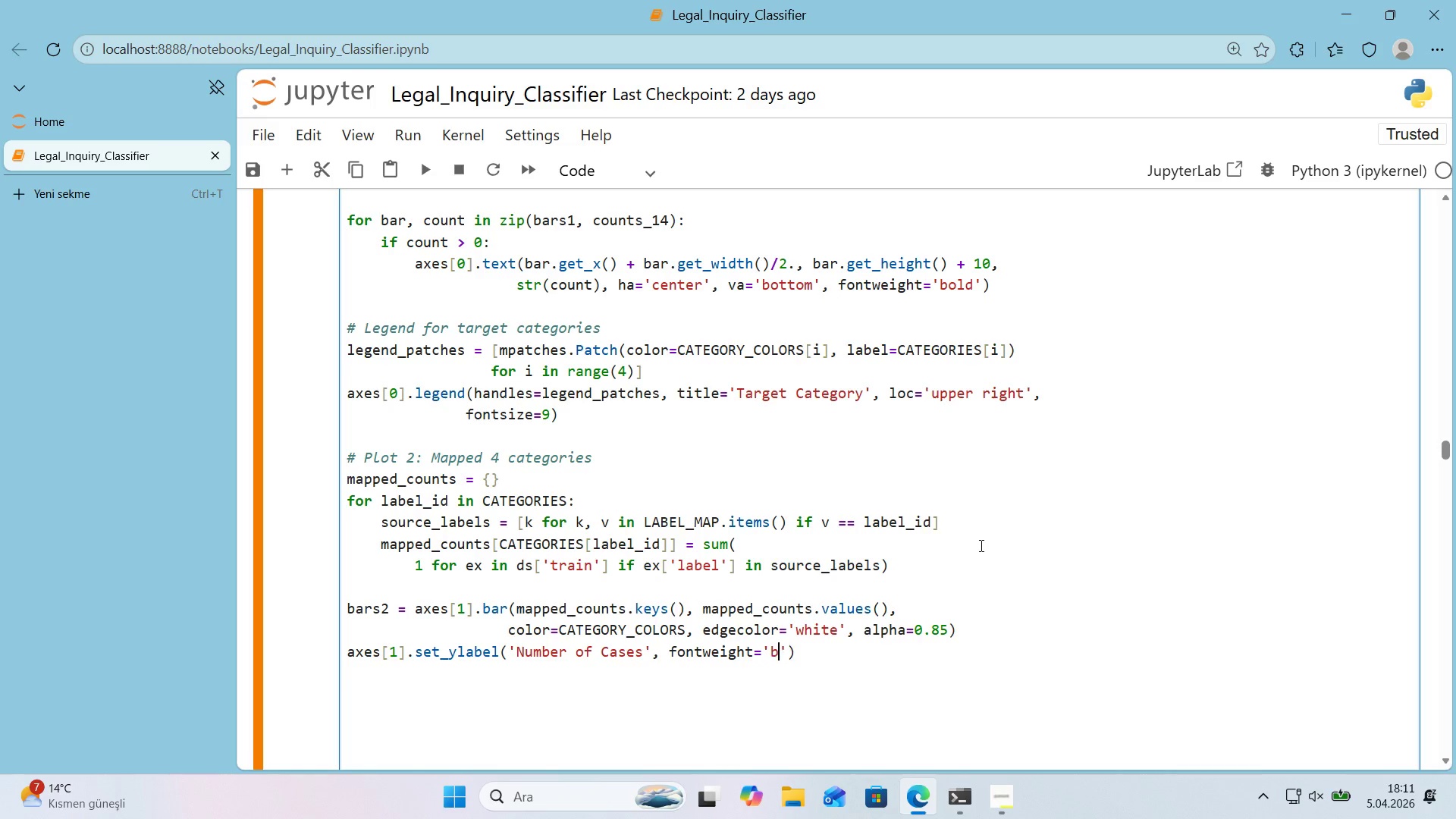 
type(bold)
 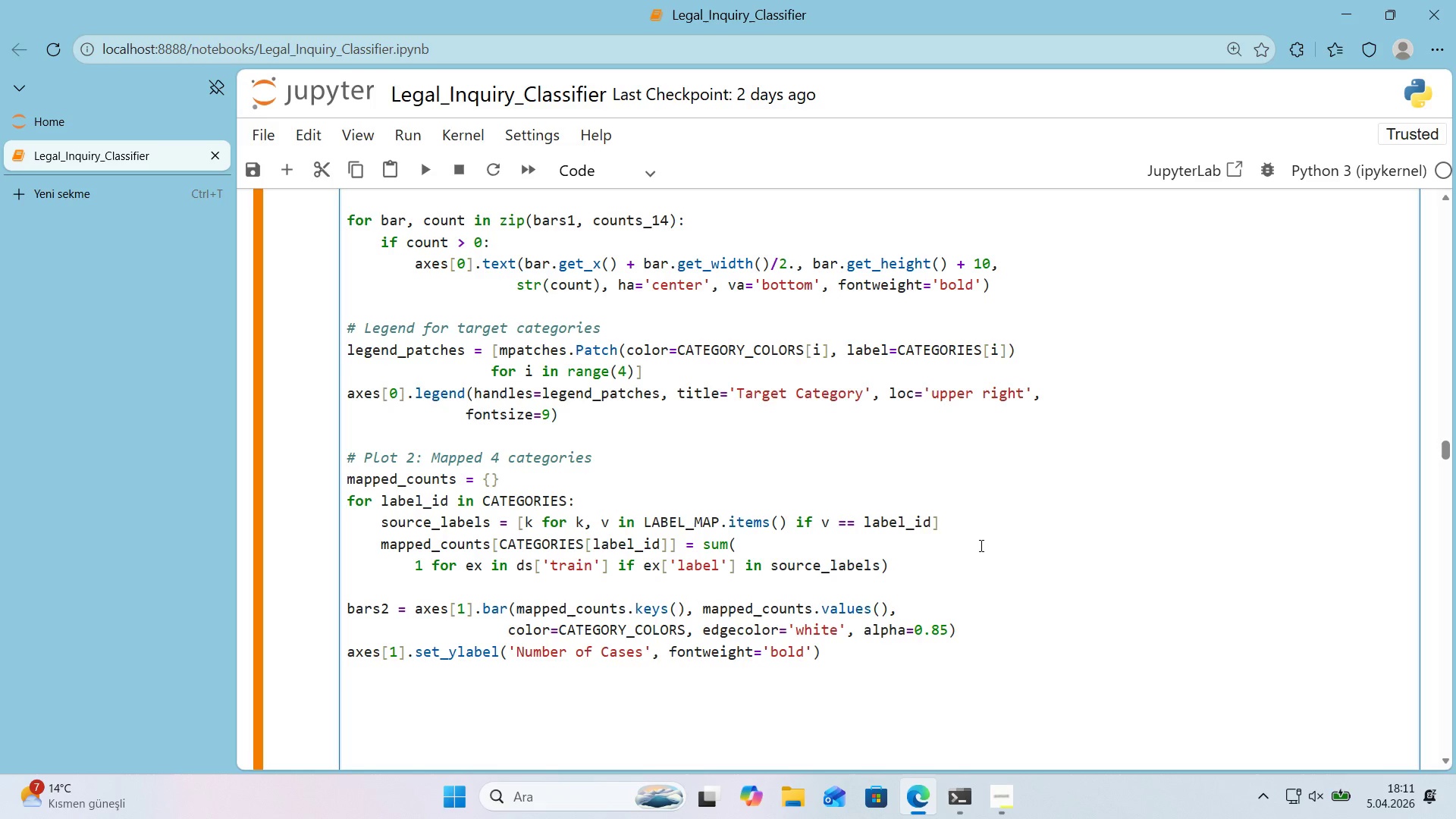 
key(ArrowRight)
 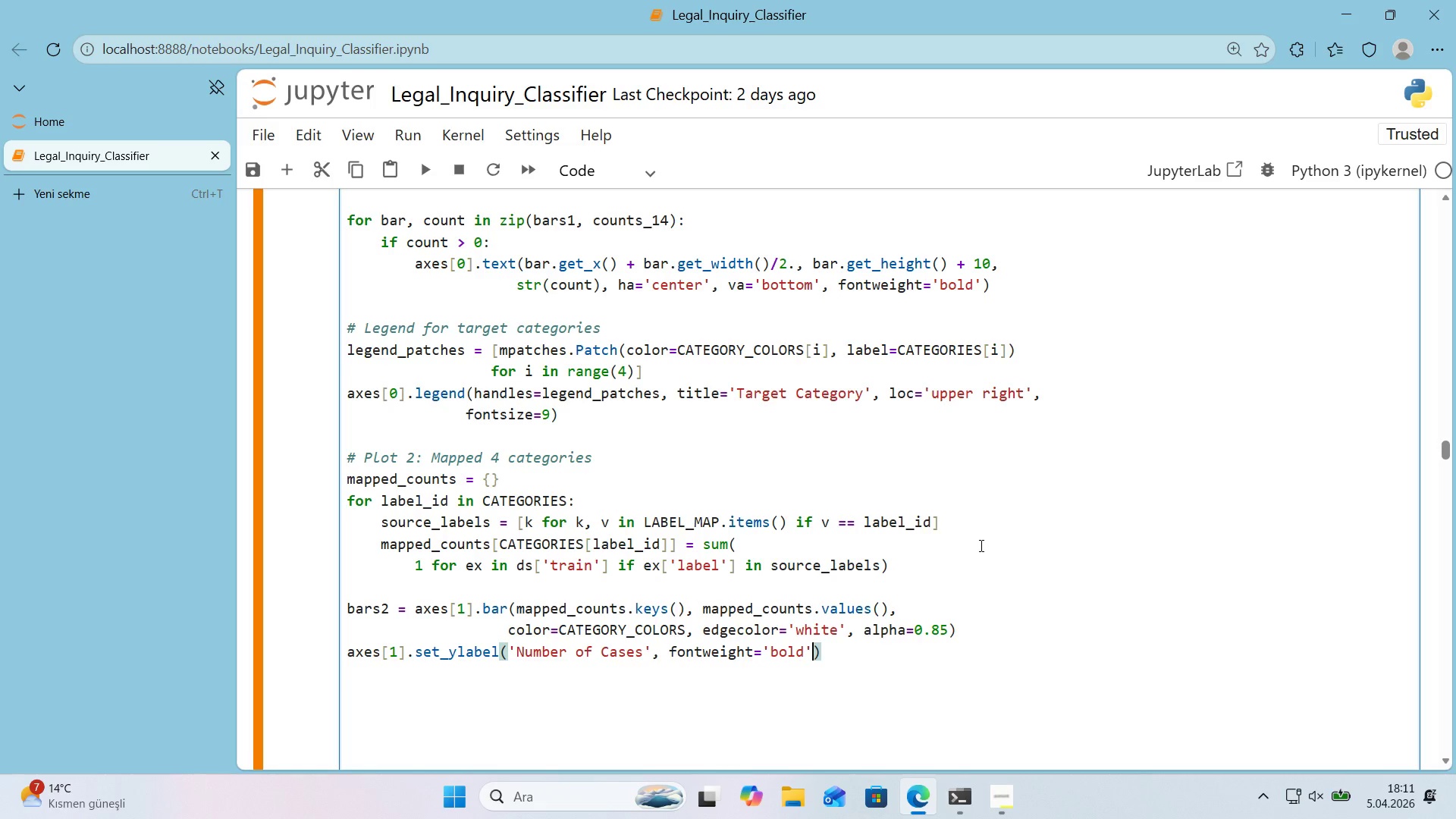 
key(ArrowRight)
 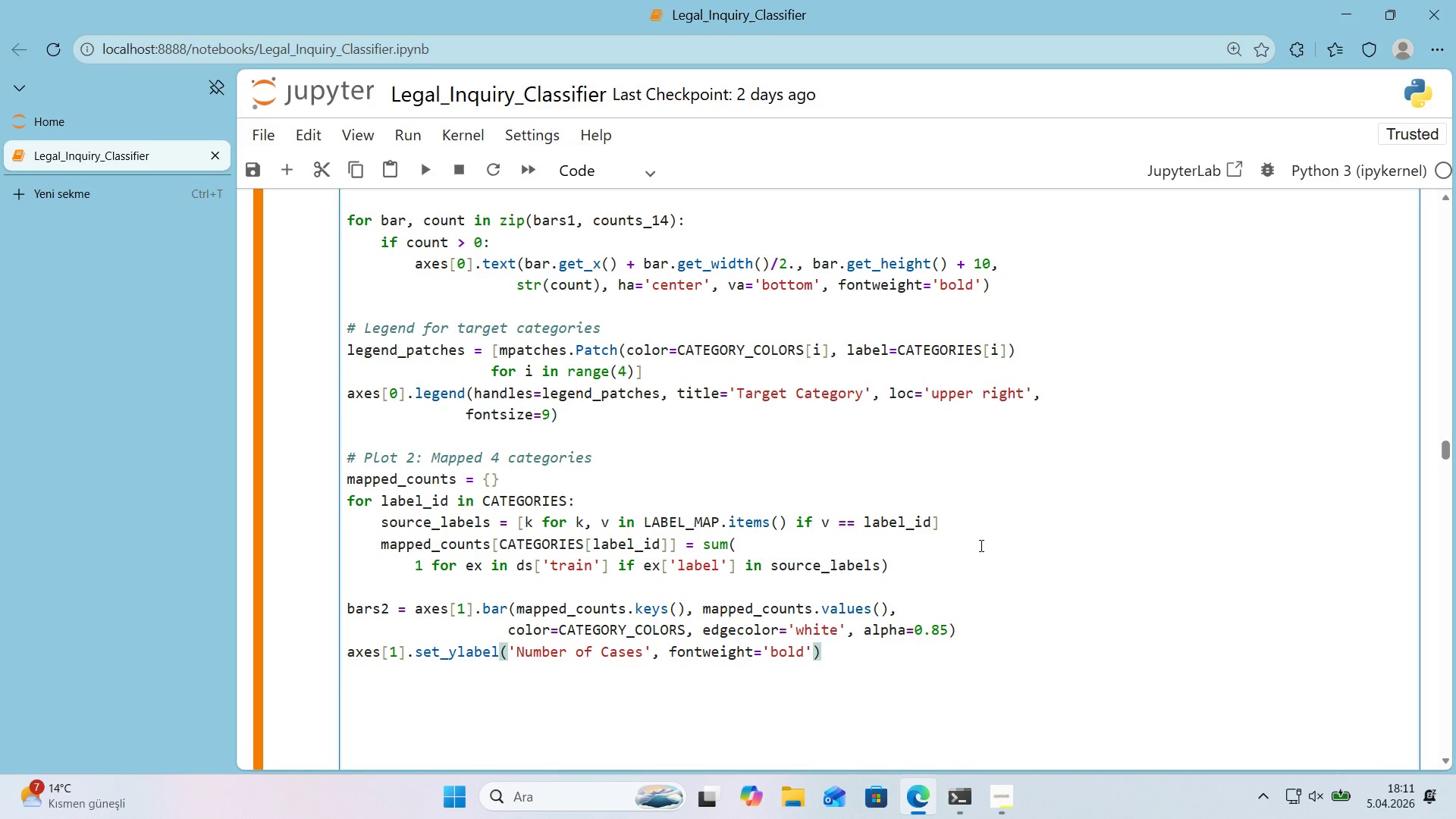 
key(Enter)
 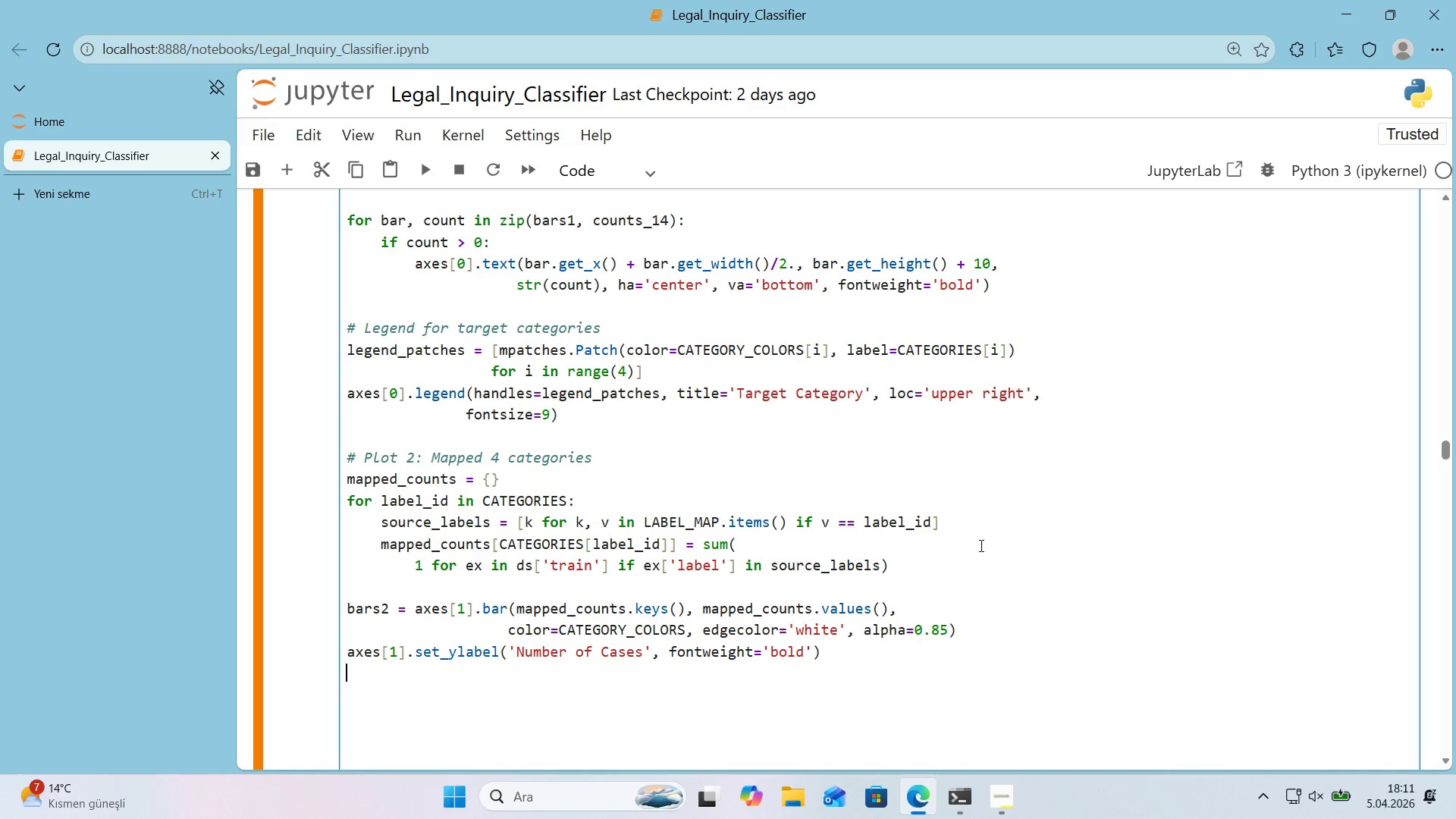 
wait(6.34)
 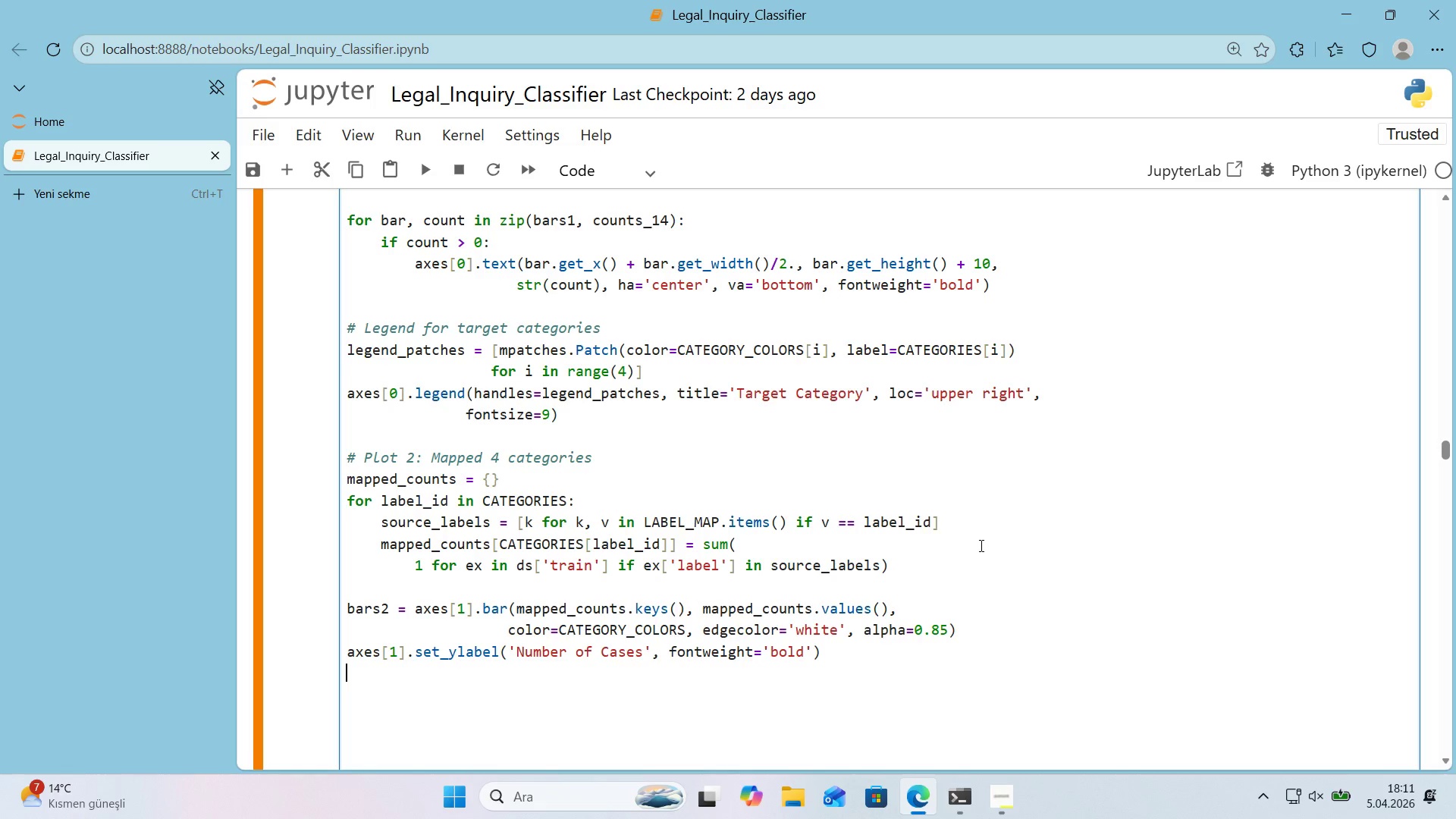 
type(axes)
 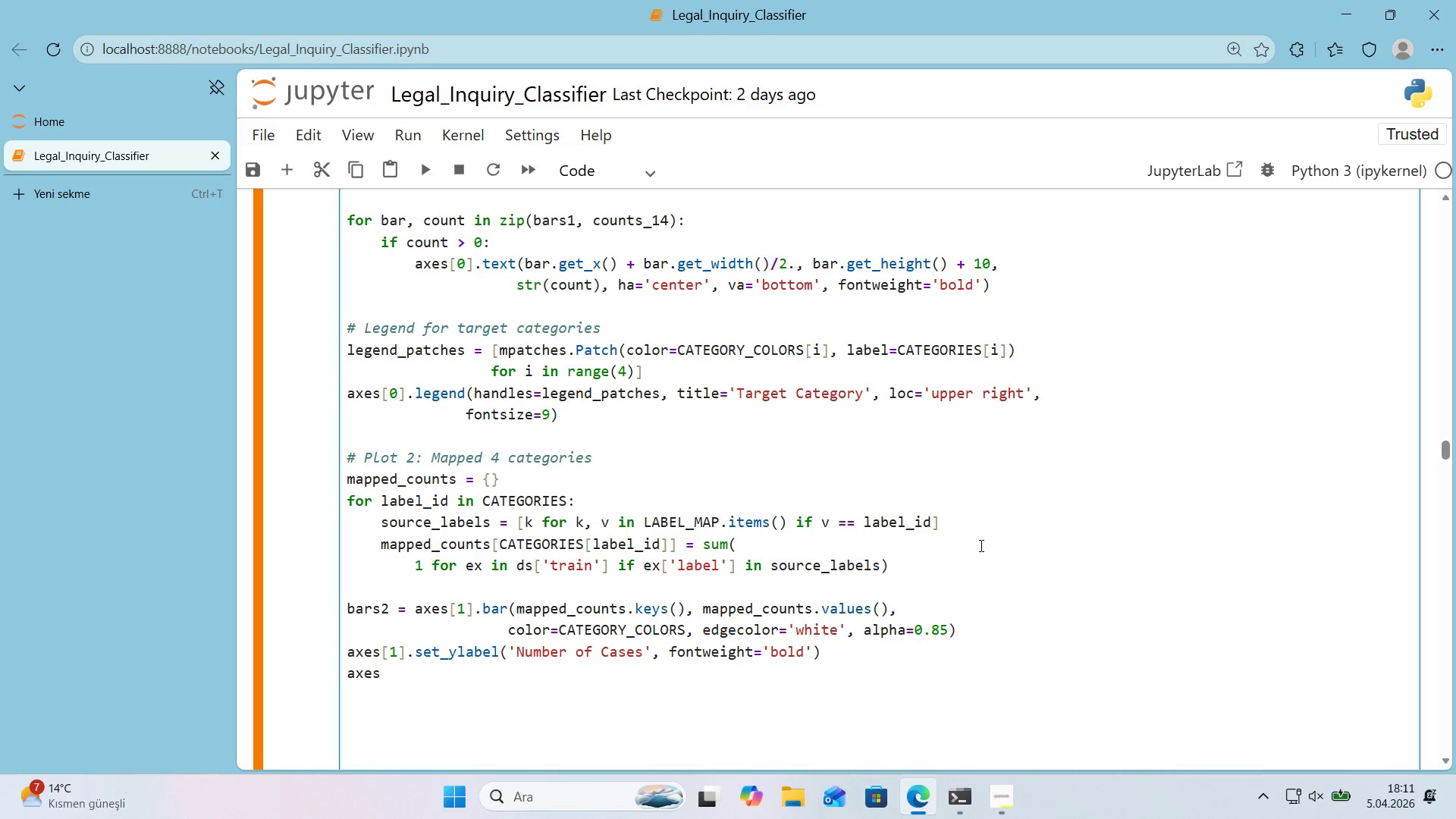 
key(Alt+Control+8)
 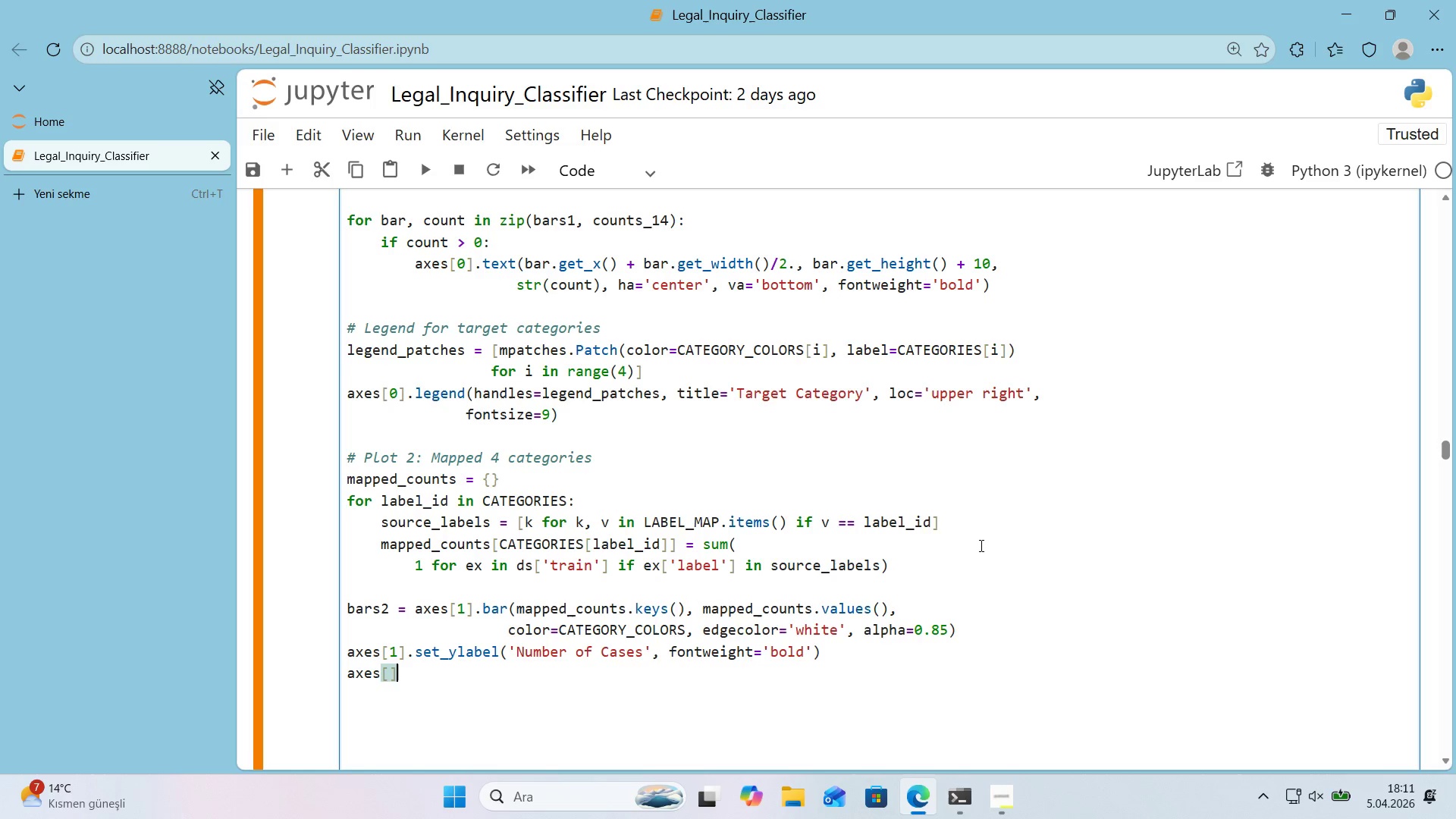 
key(Alt+Control+9)
 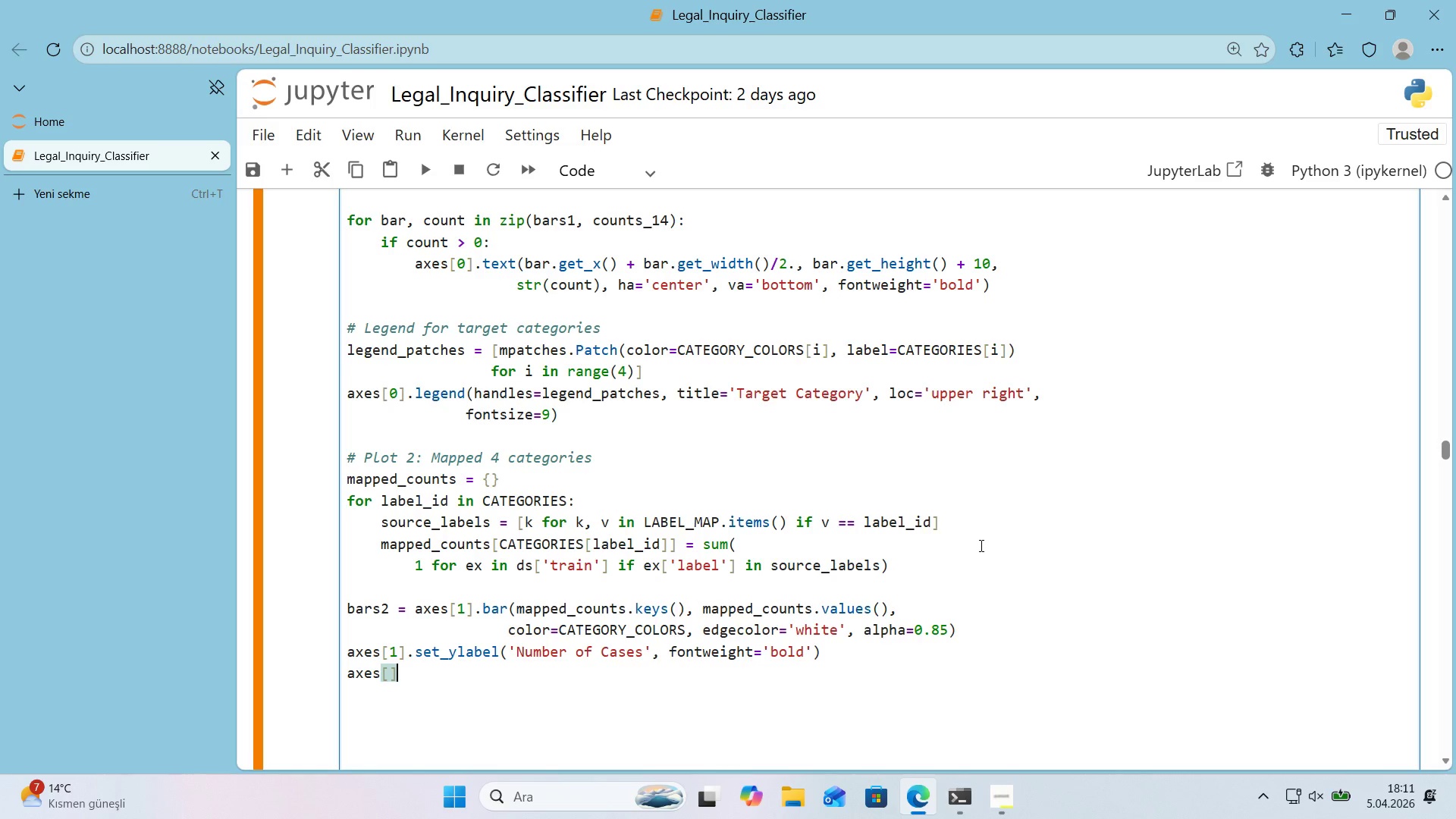 
key(ArrowLeft)
 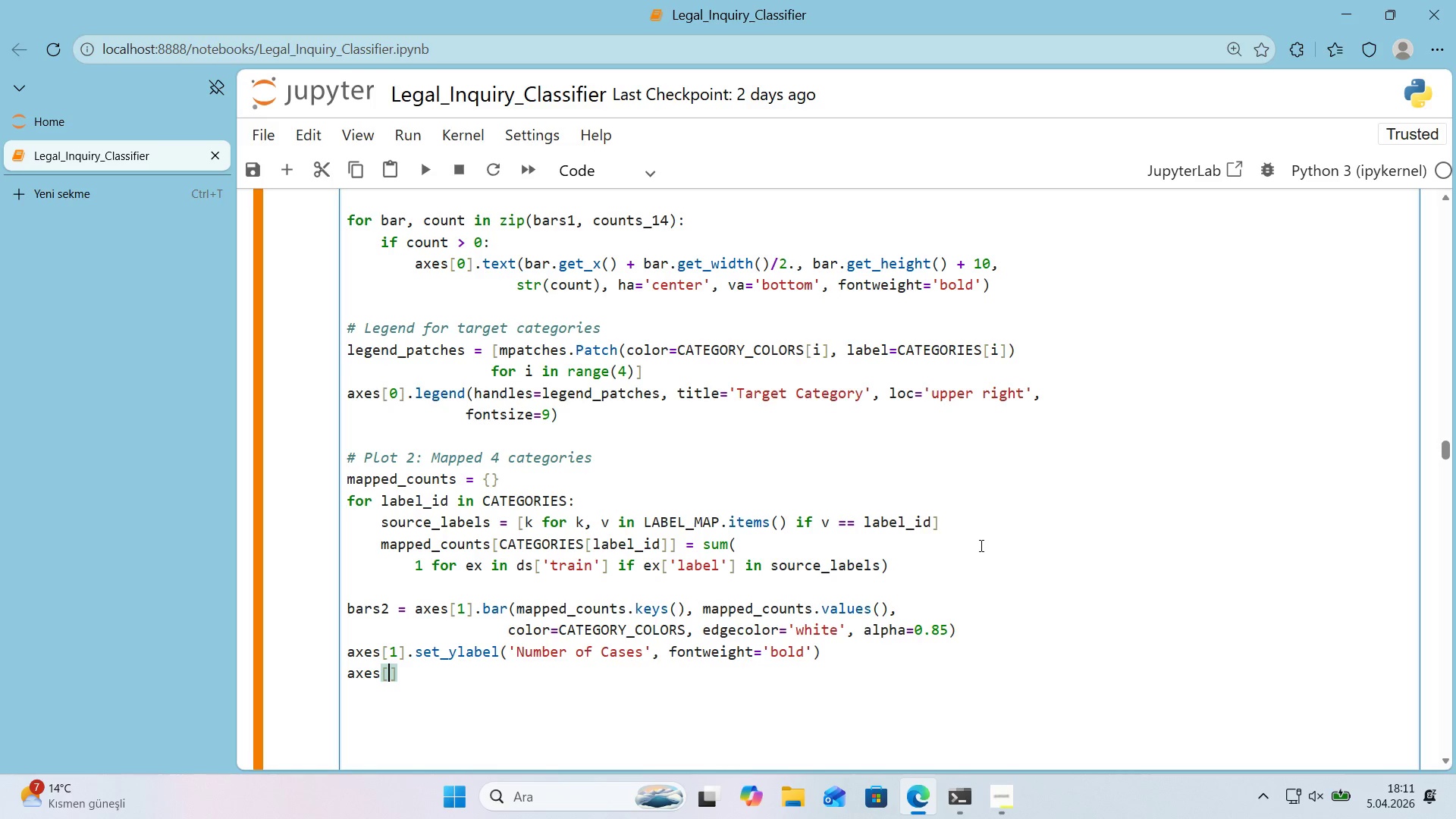 
key(1)
 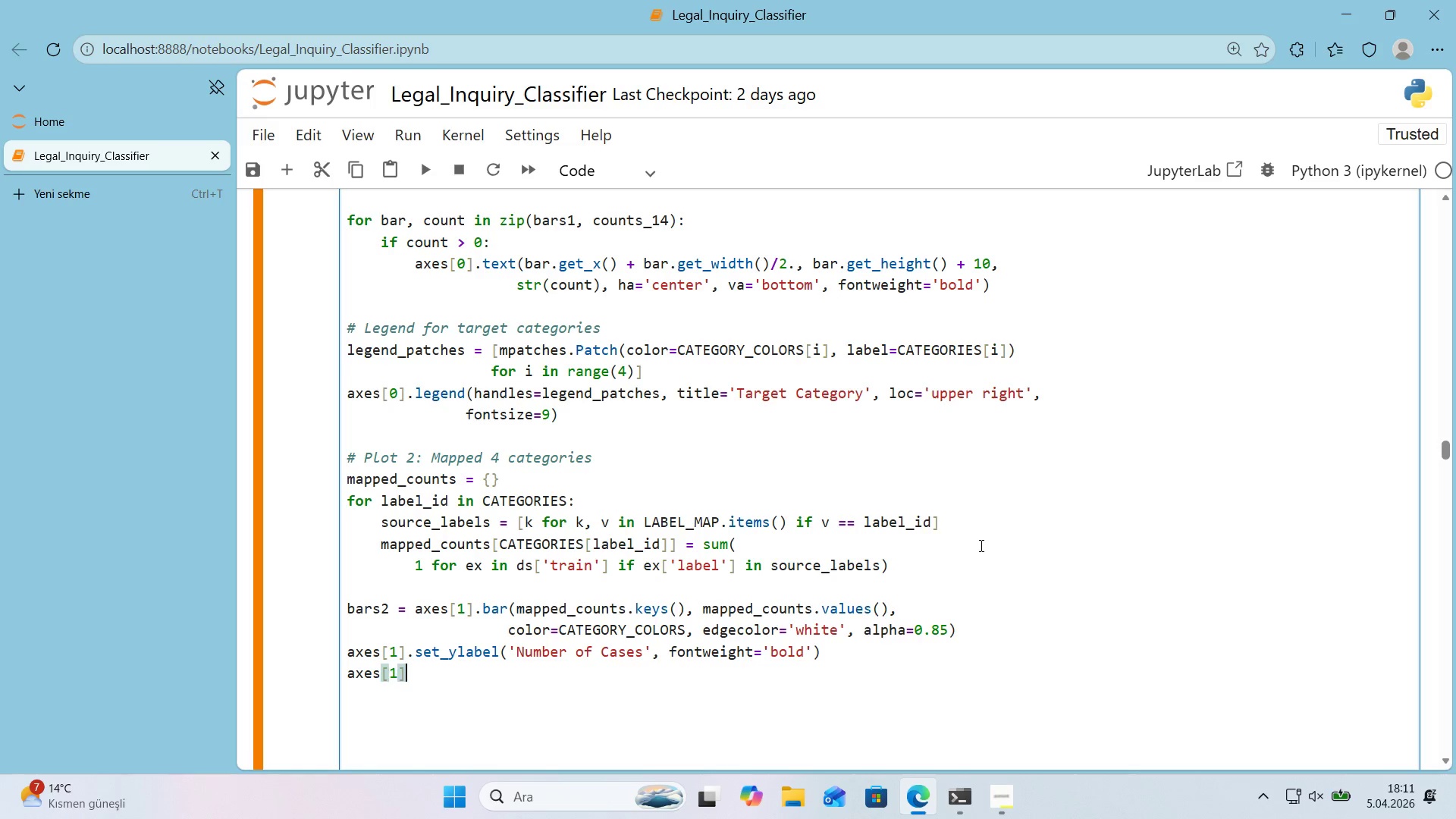 
key(ArrowRight)
 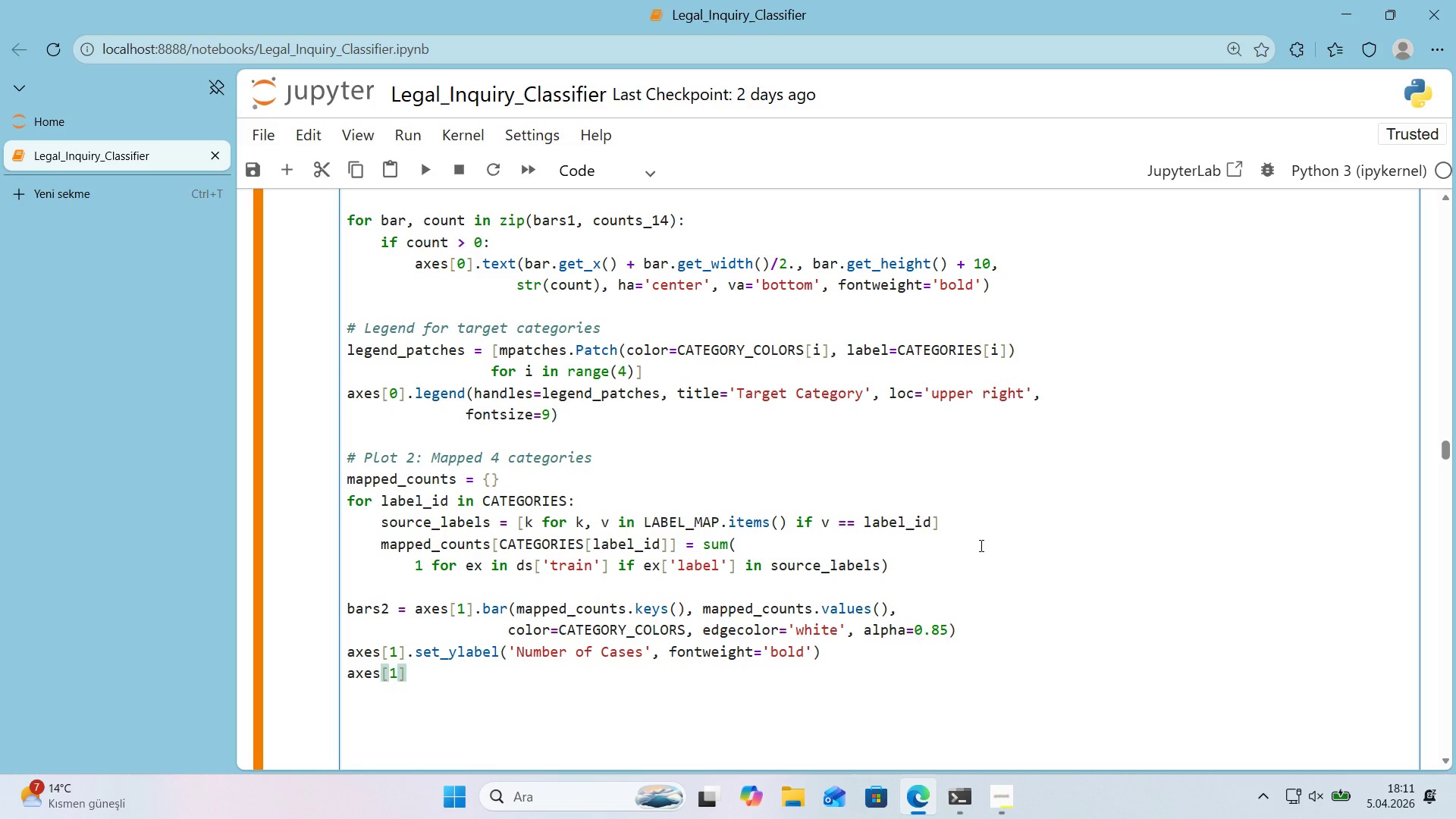 
type(.set_t'tle*()
 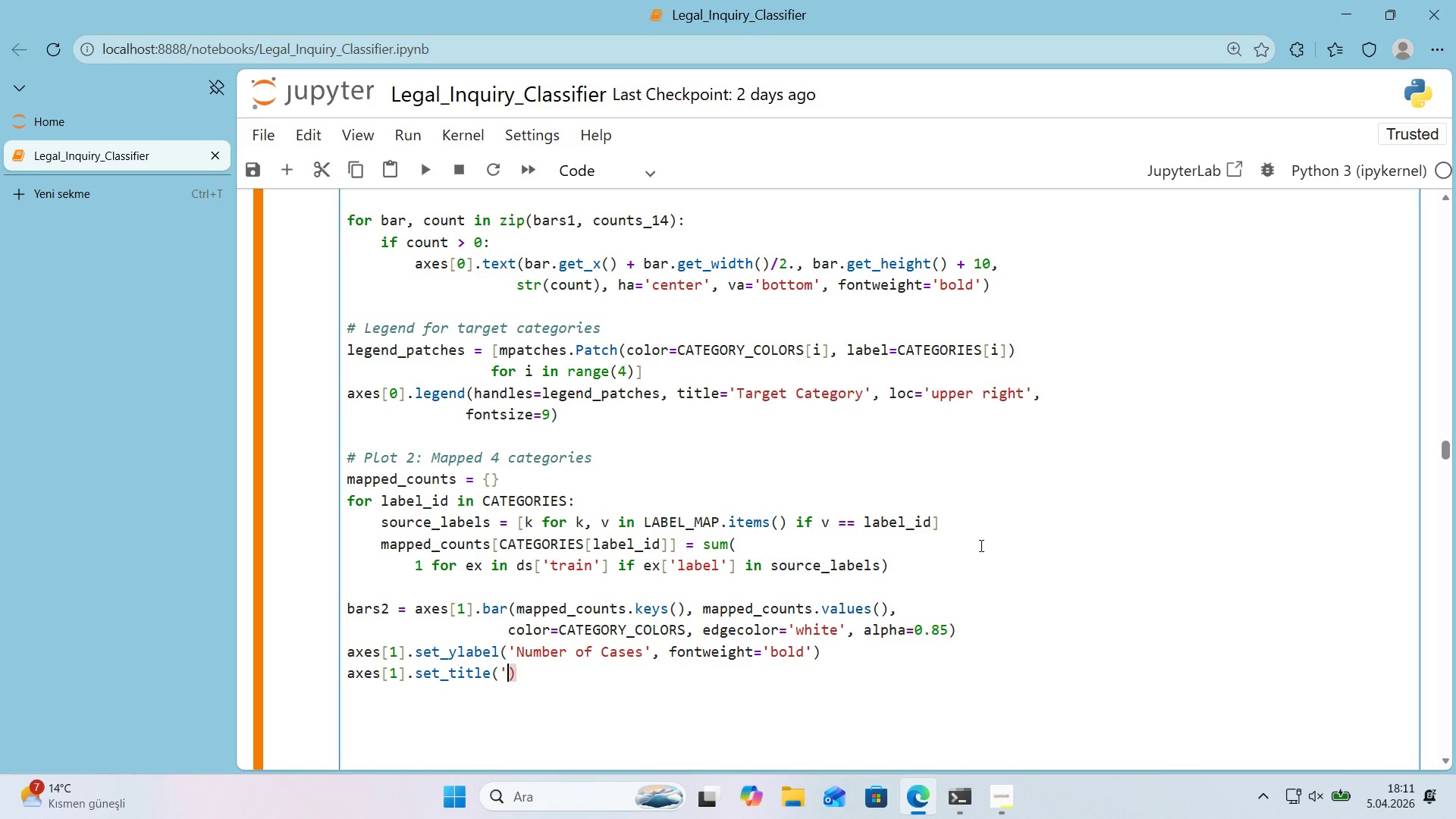 
 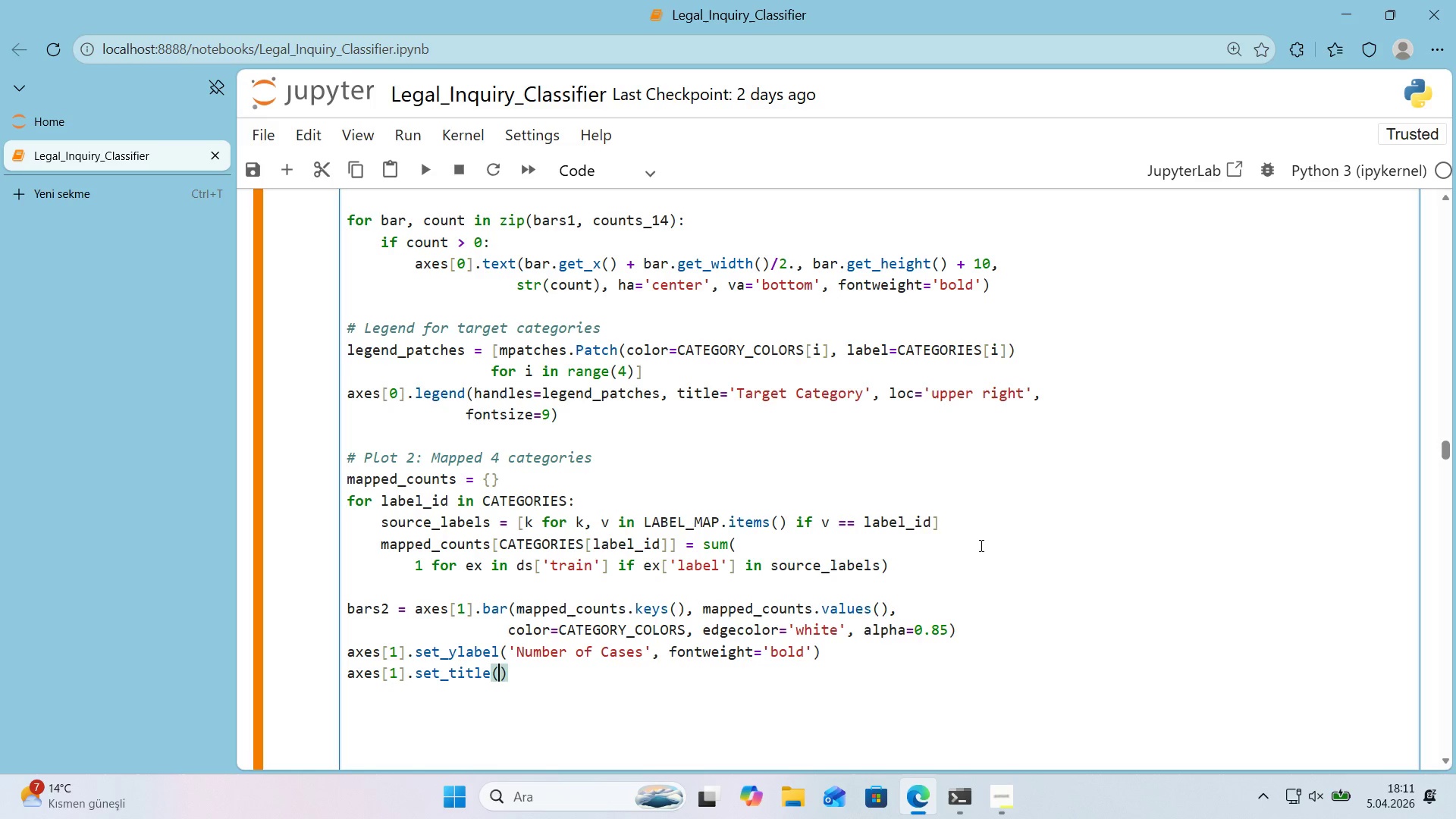 
key(ArrowLeft)
 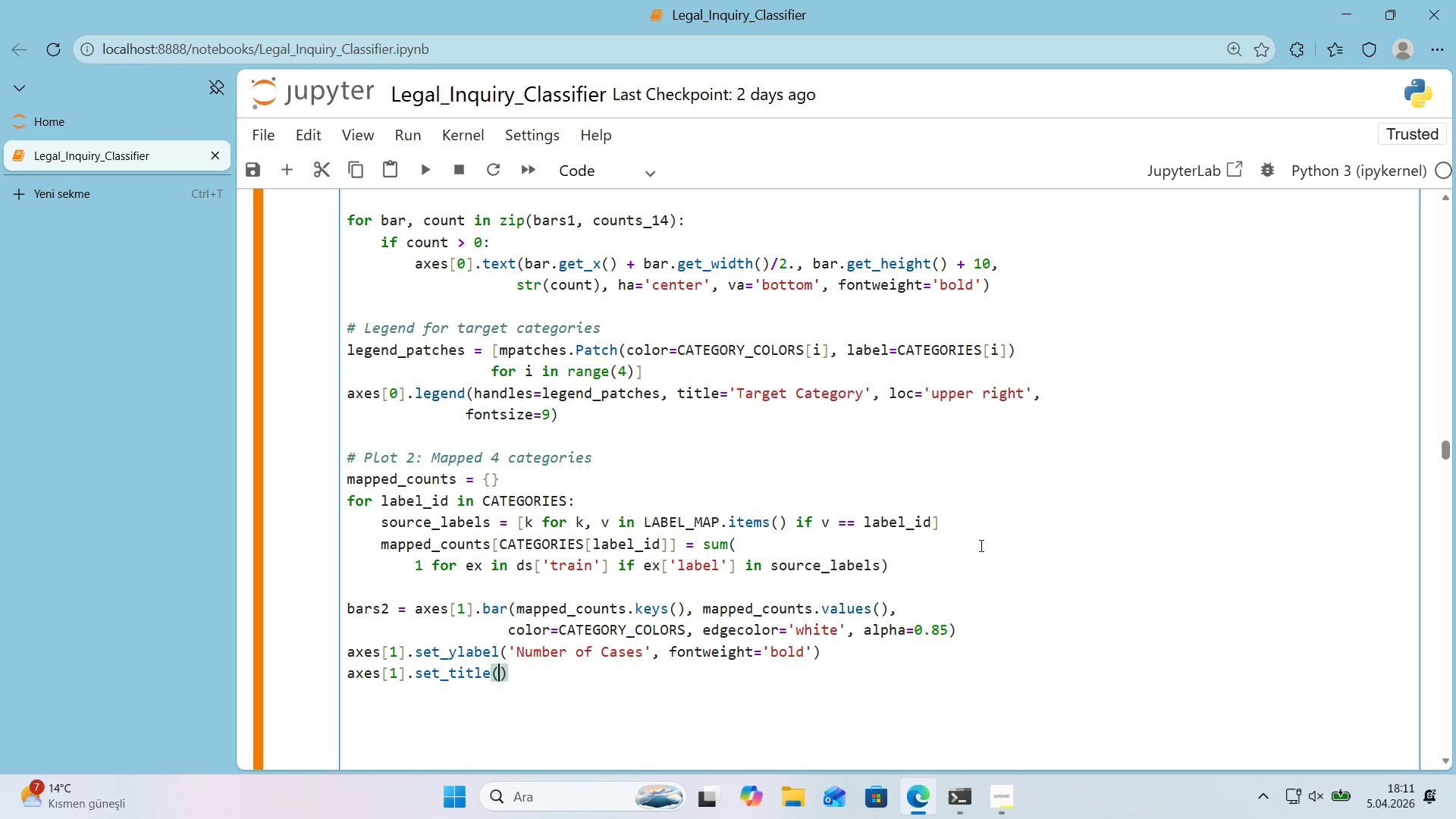 
type(@@)
 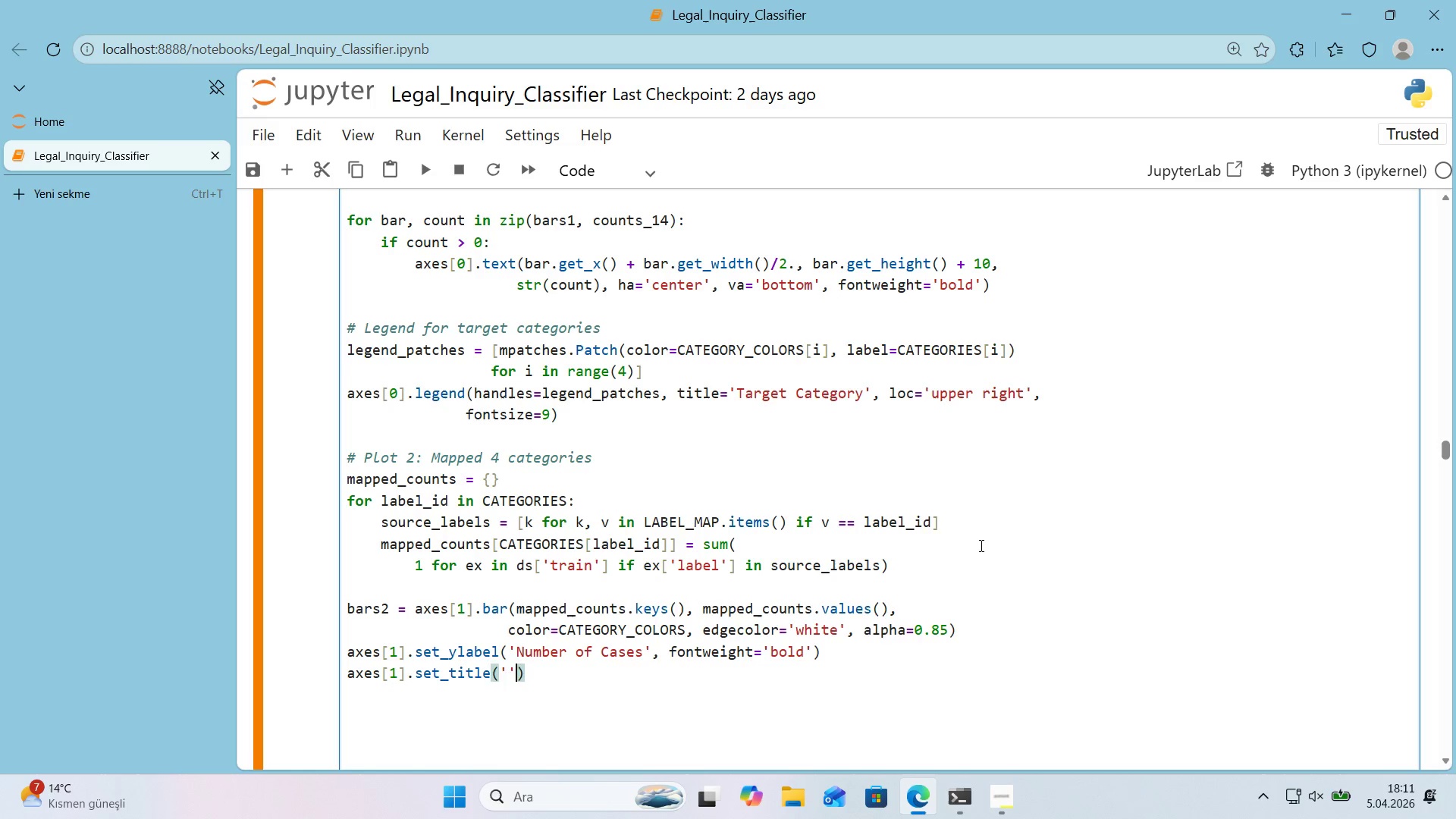 
key(ArrowLeft)
 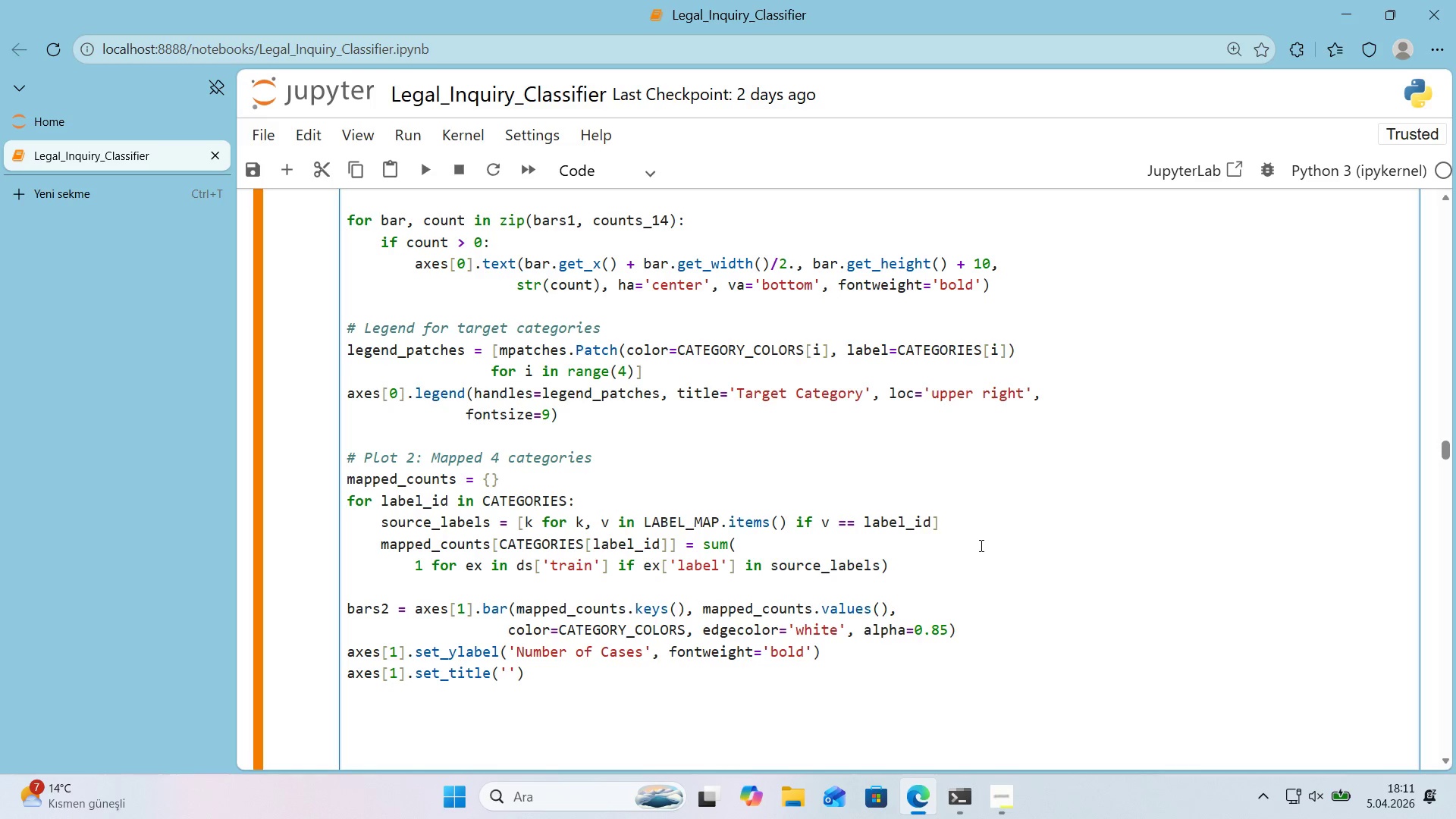 
type(Mapped 4 Pract'ce Areas *()
 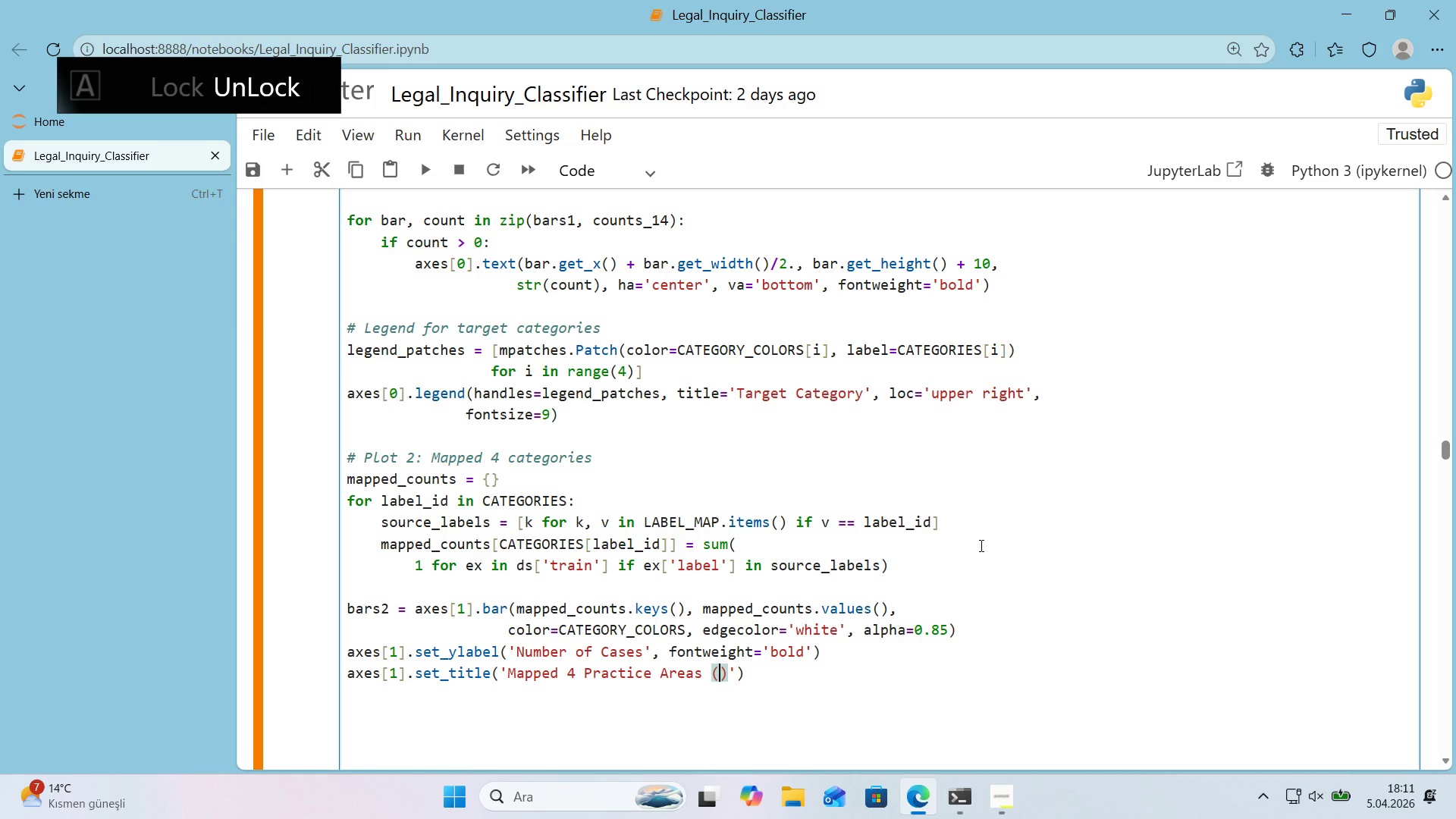 
 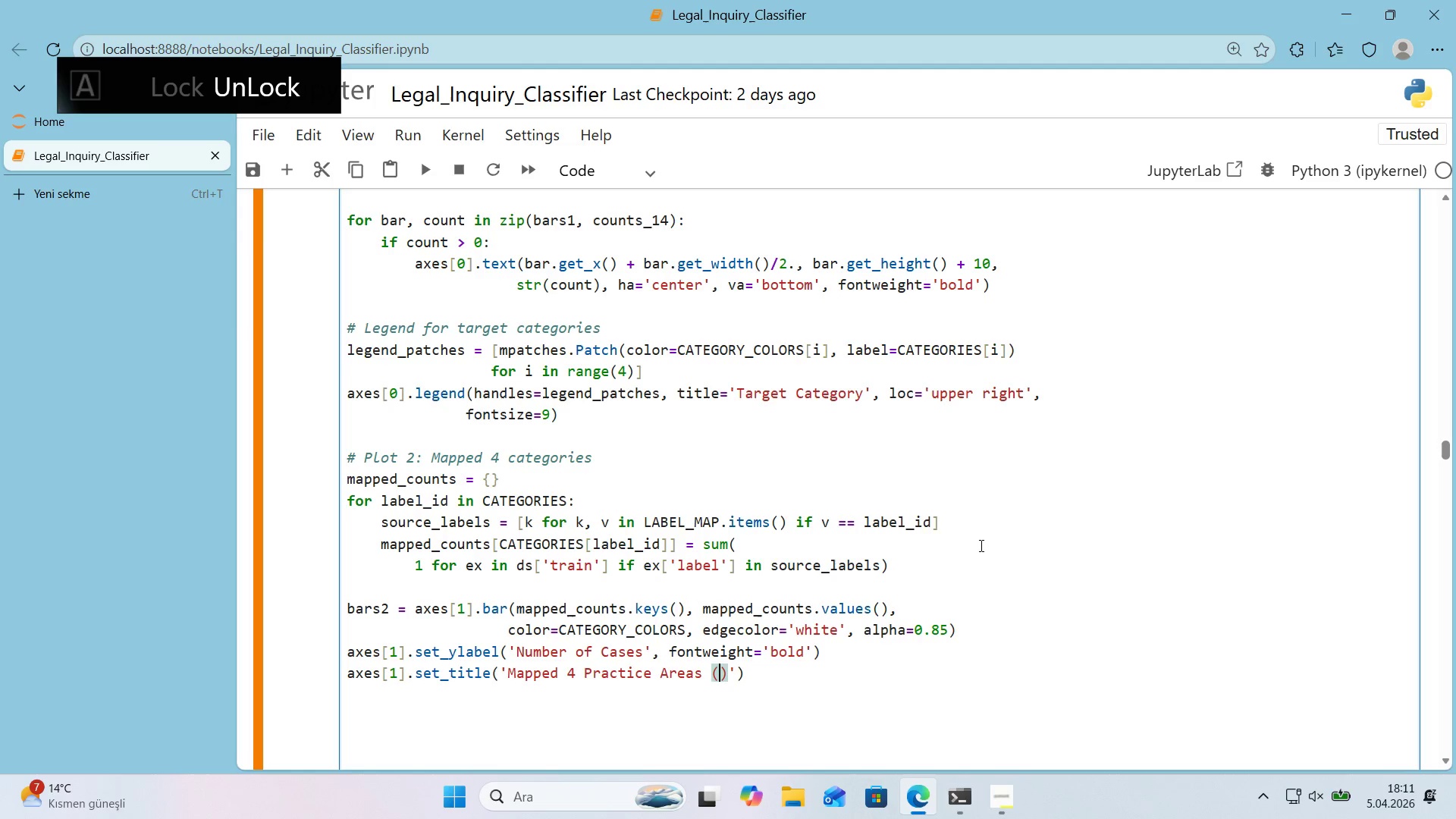 
key(ArrowLeft)
 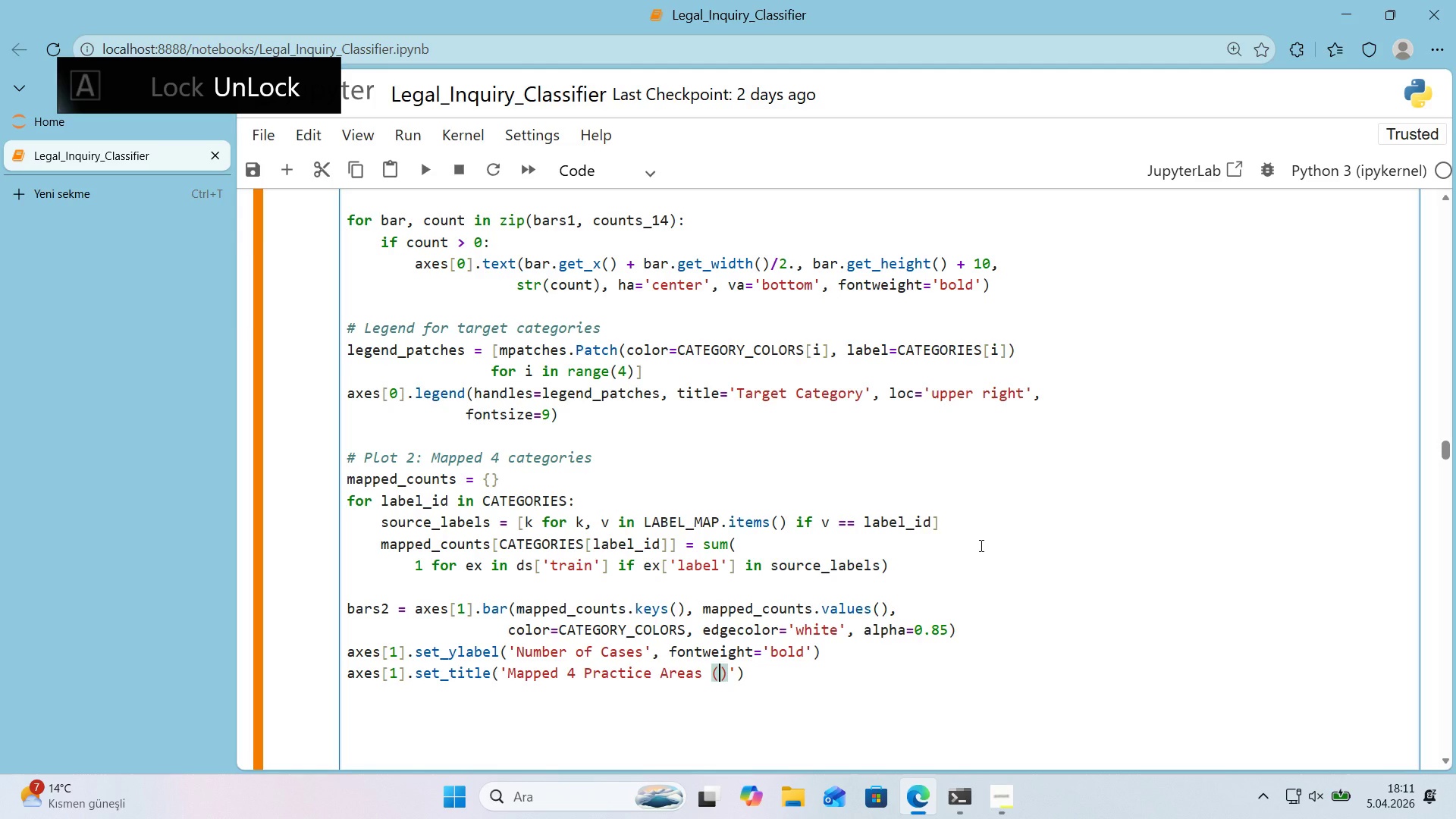 
type(Tra'n'ng Set)
 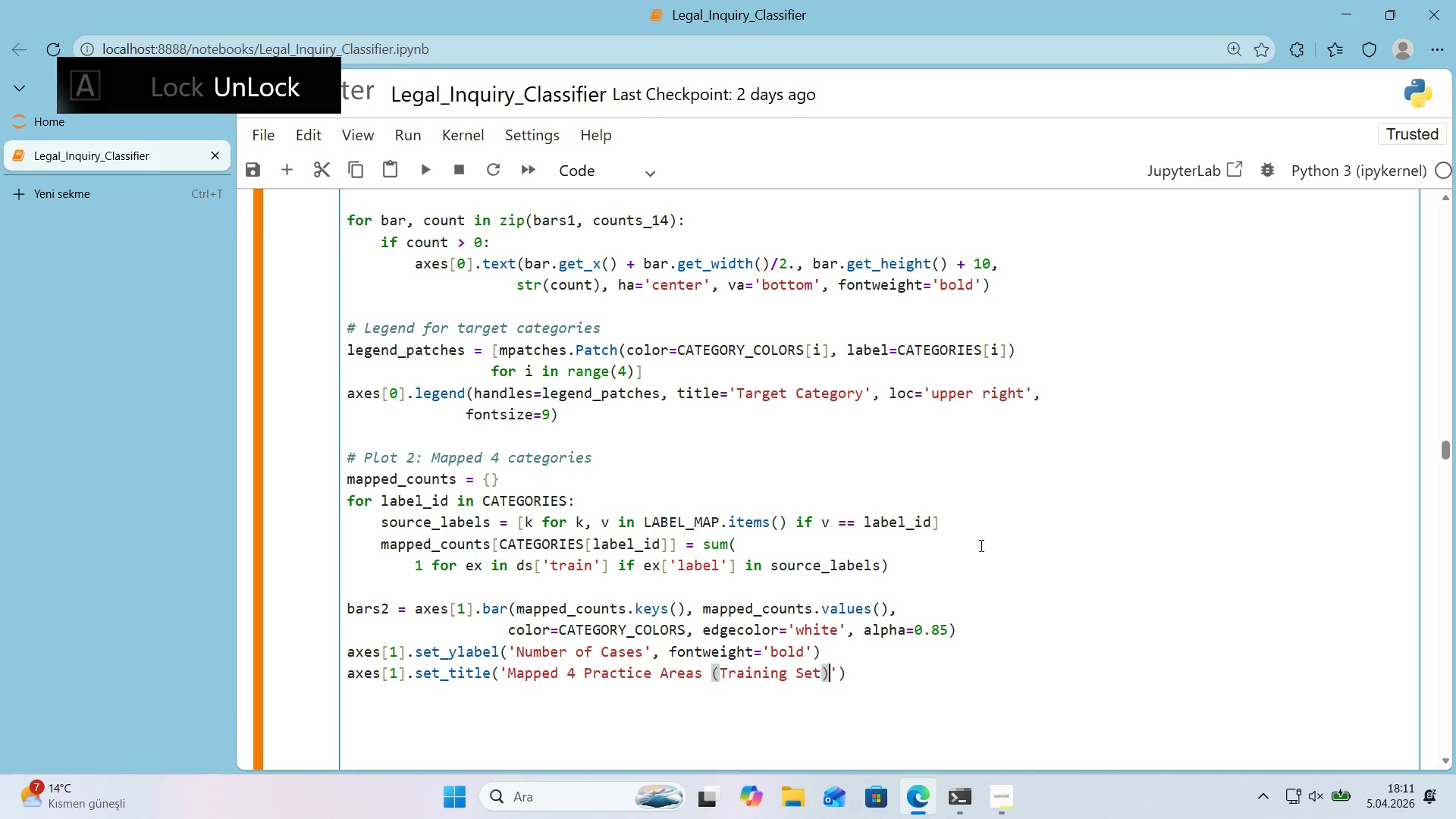 
key(ArrowRight)
 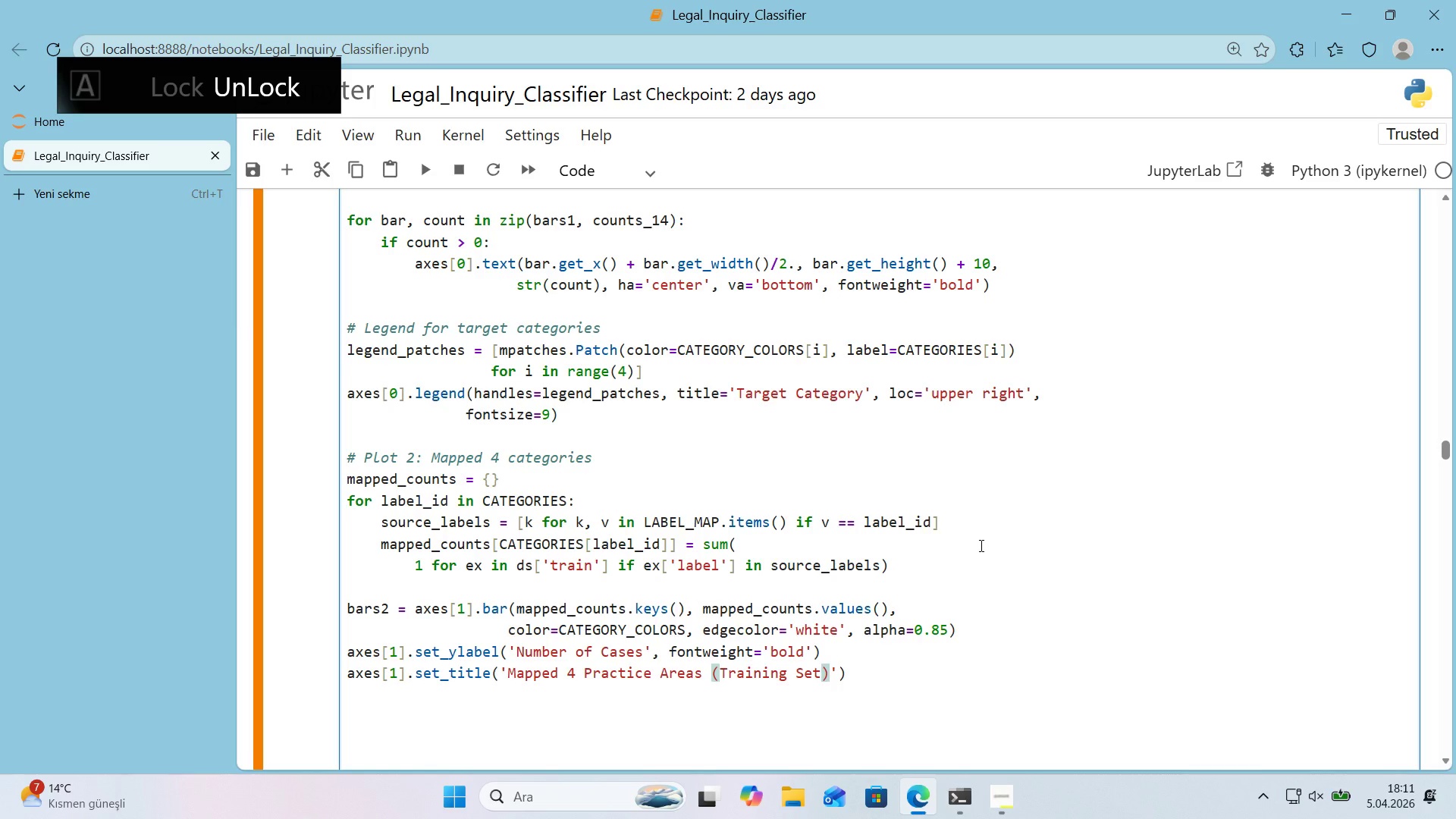 
key(ArrowRight)
 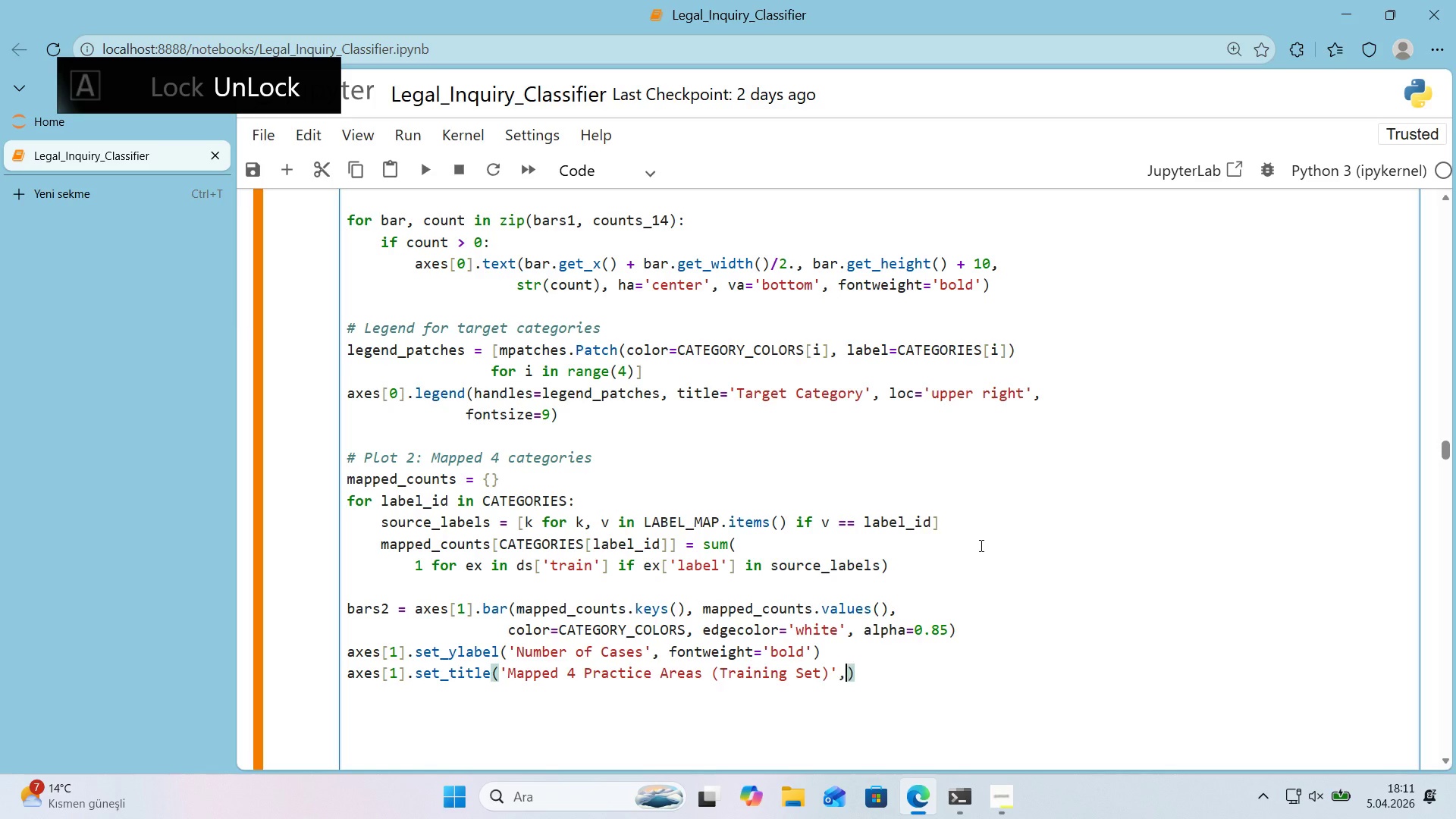 
type(, fontwe'ght)@@)
 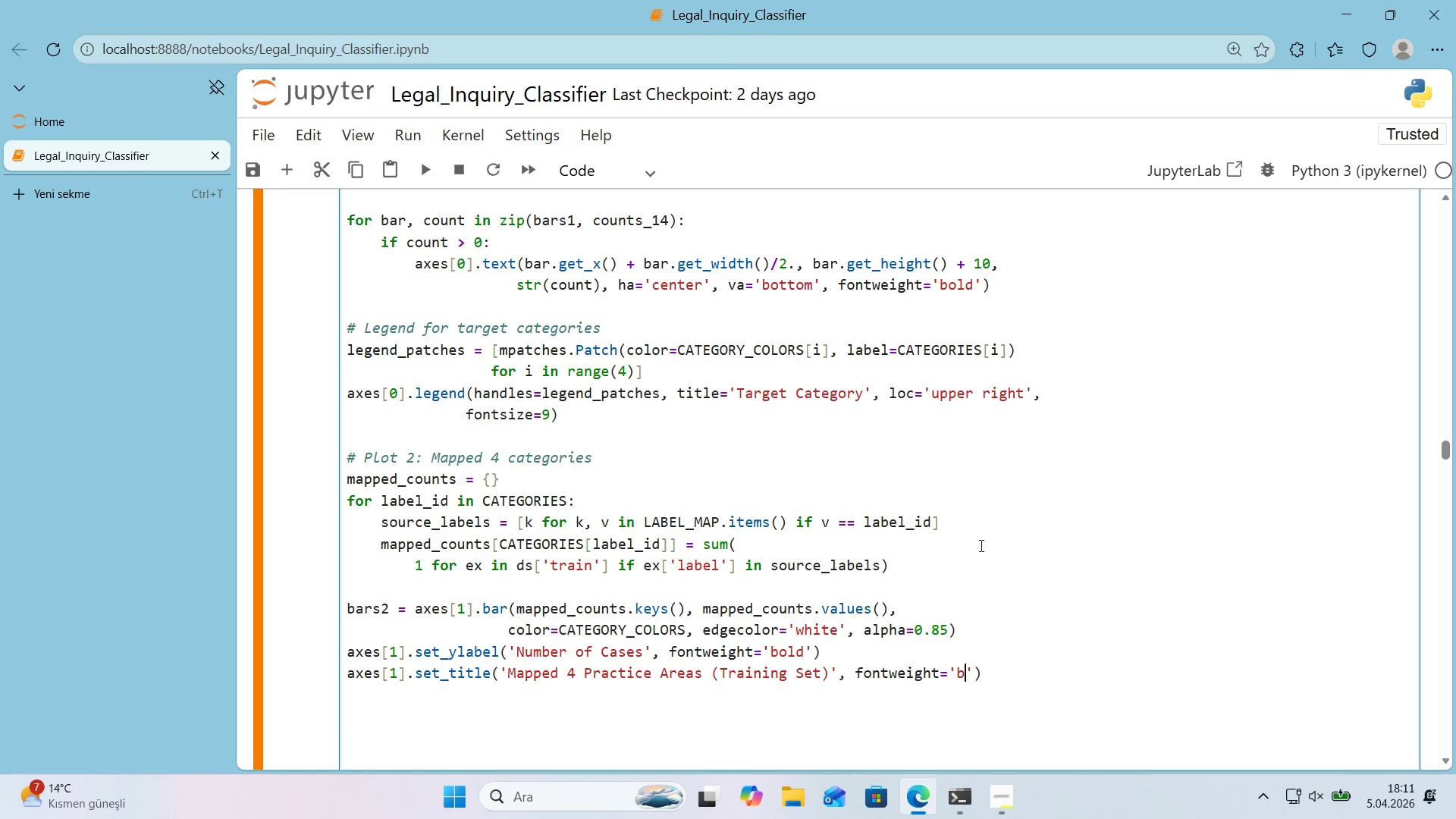 
 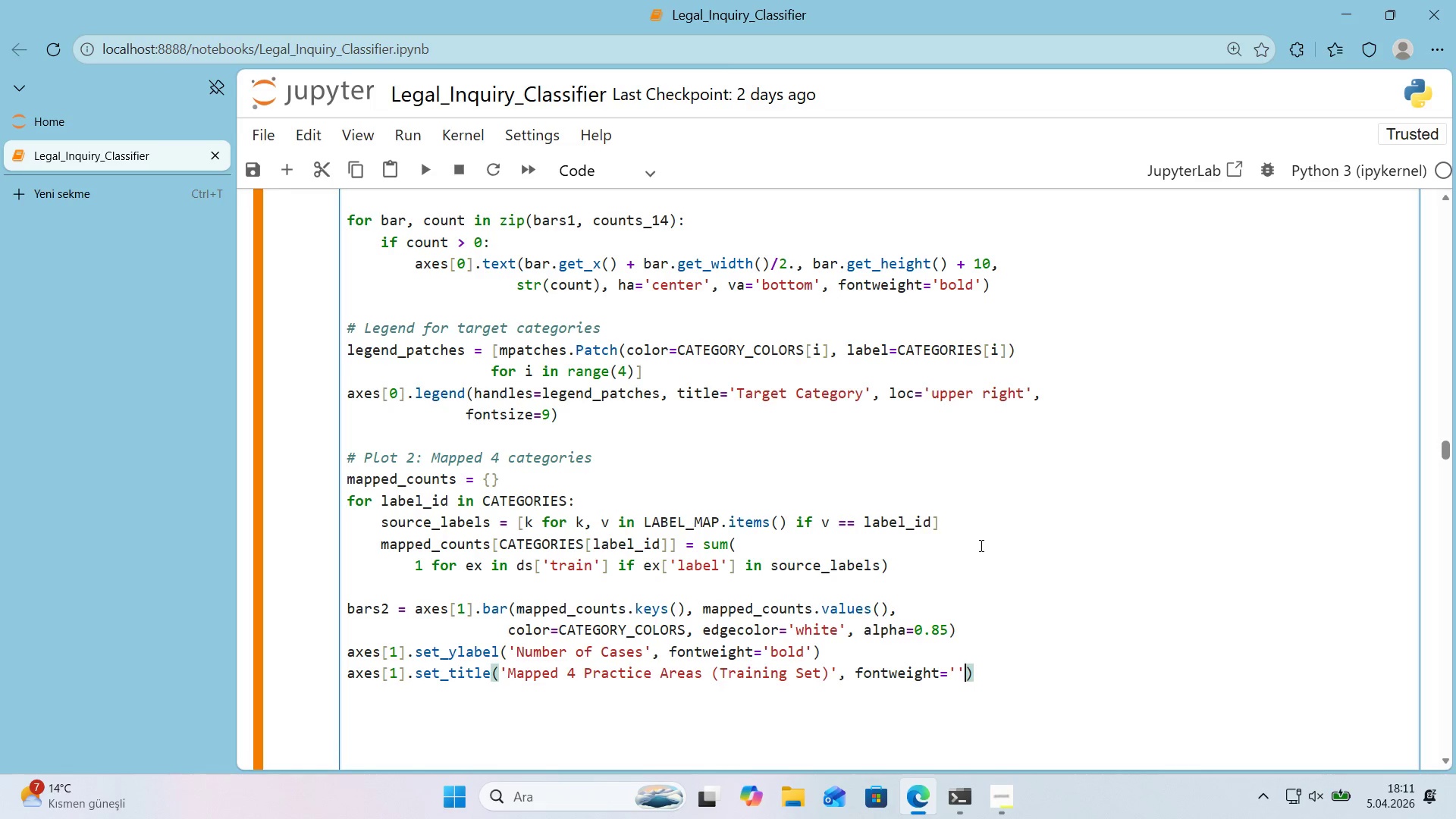 
key(ArrowLeft)
 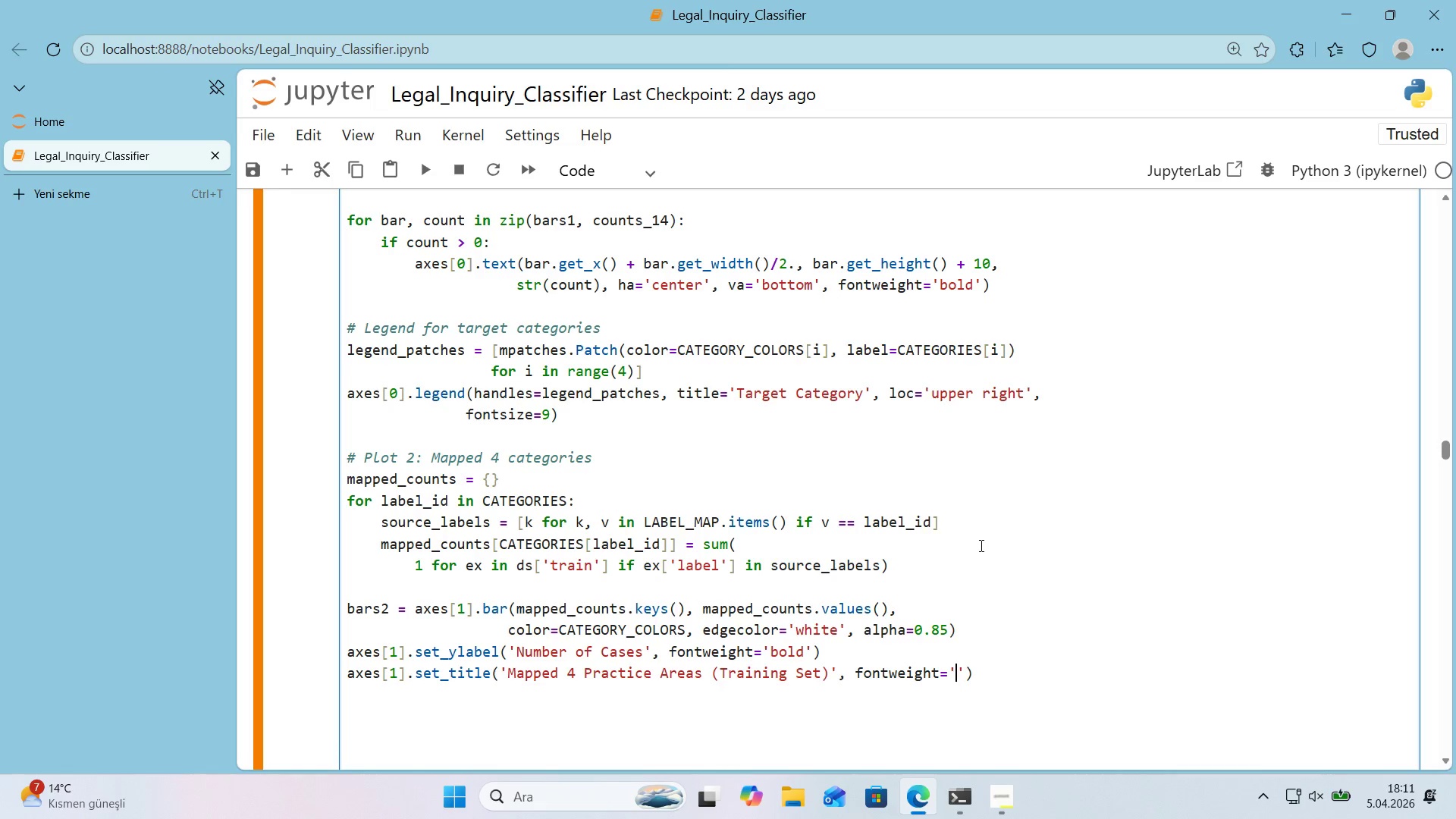 
type(bold)
 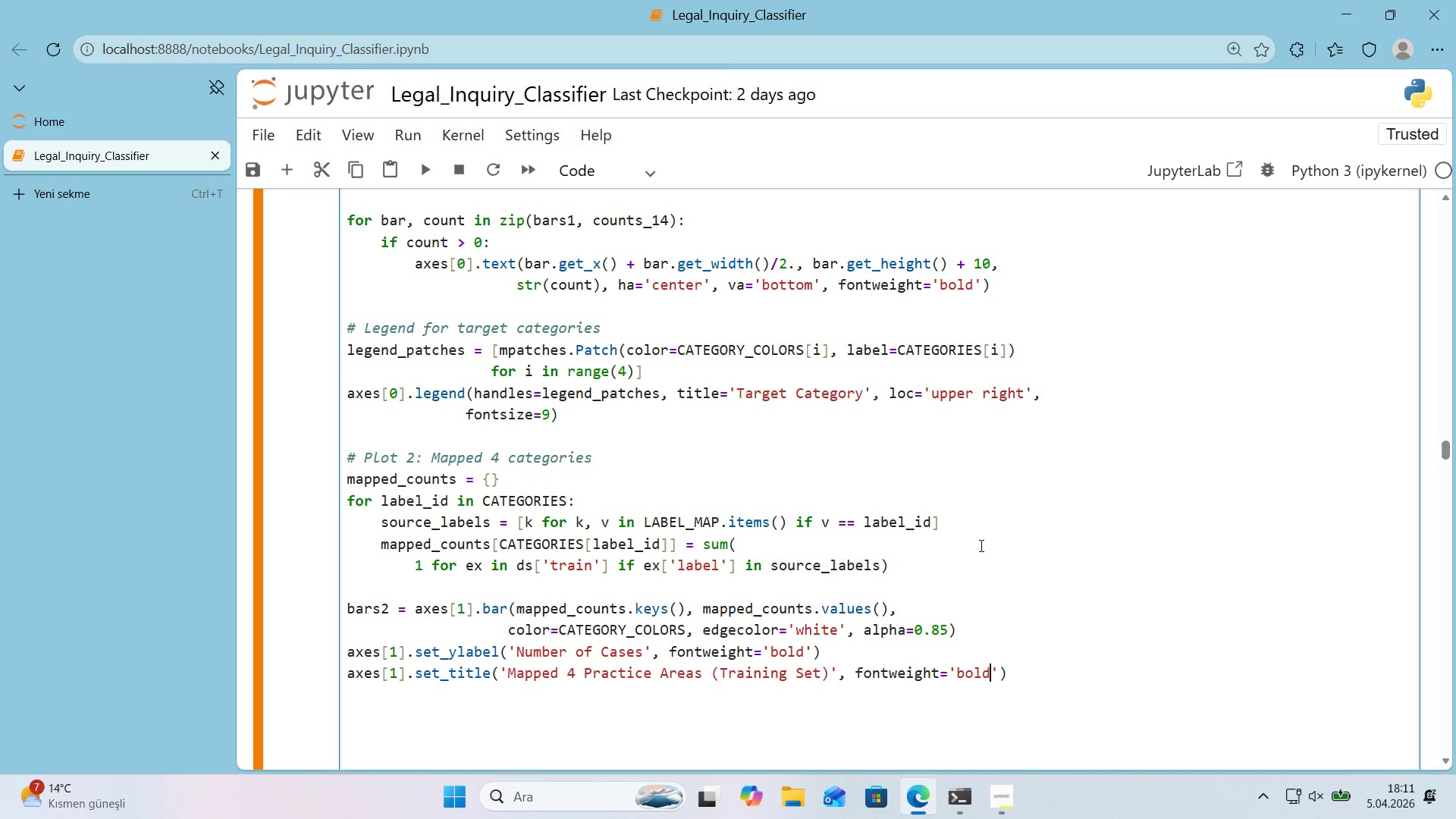 
key(ArrowRight)
 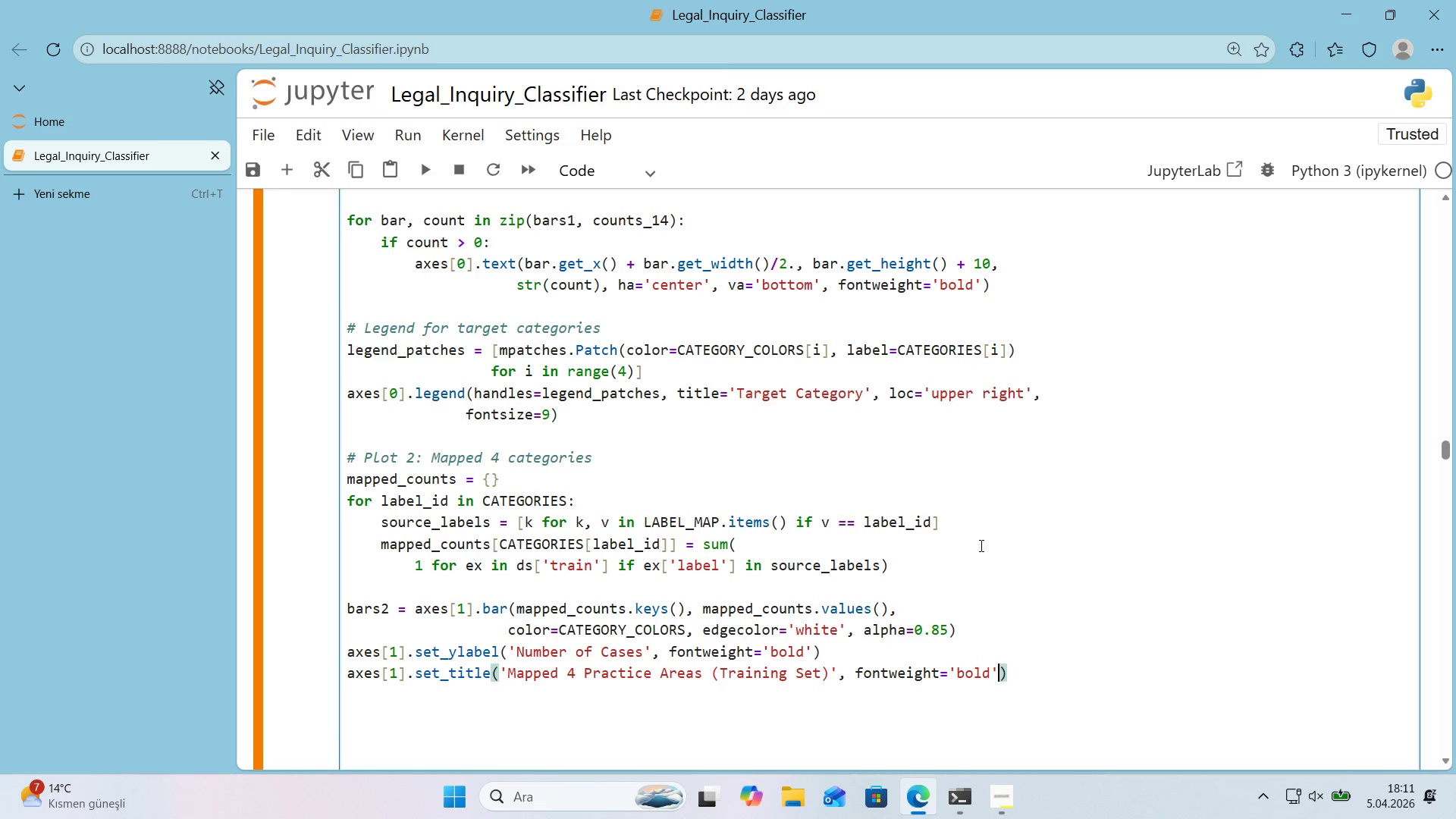 
key(ArrowRight)
 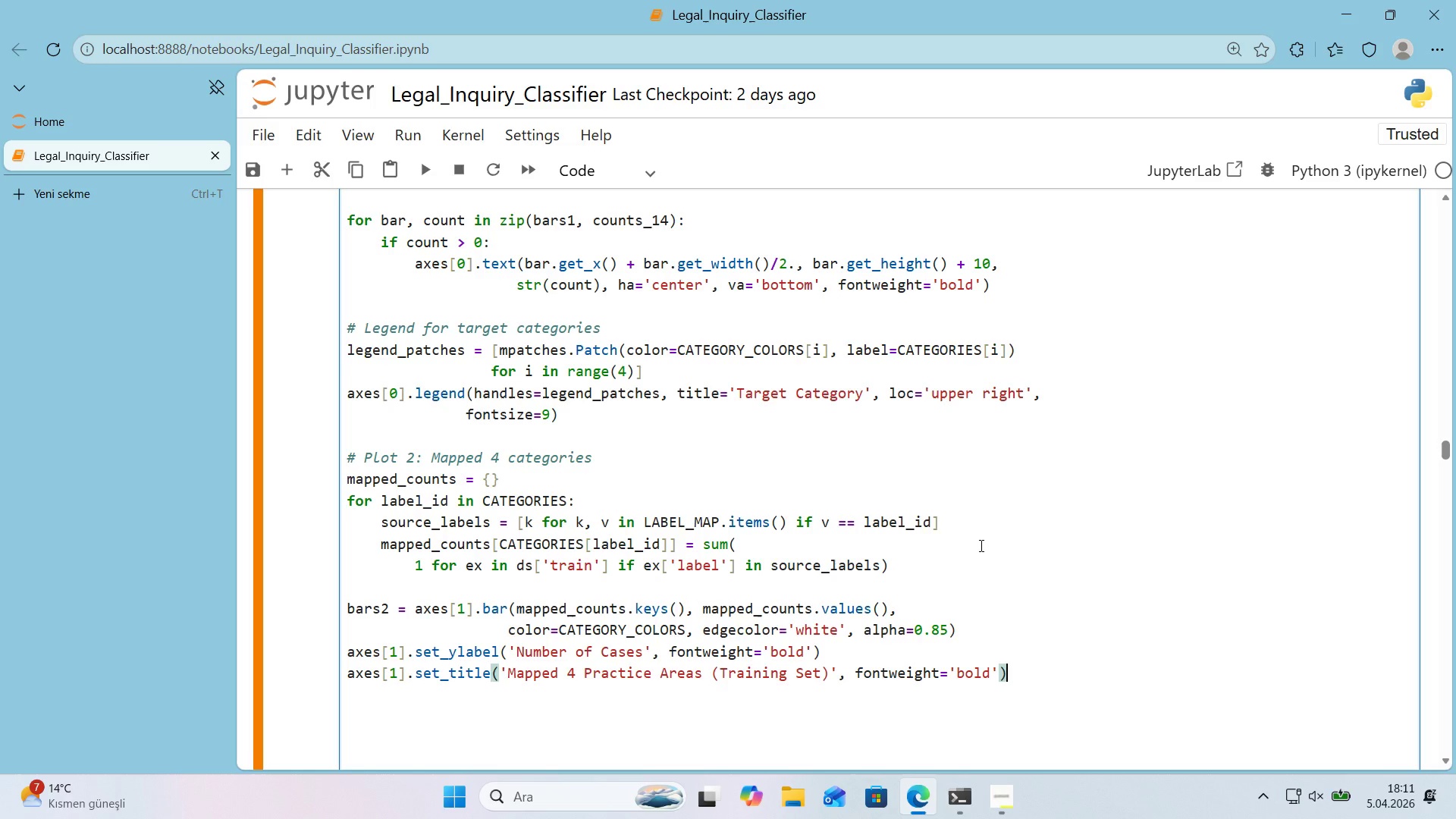 
key(Enter)
 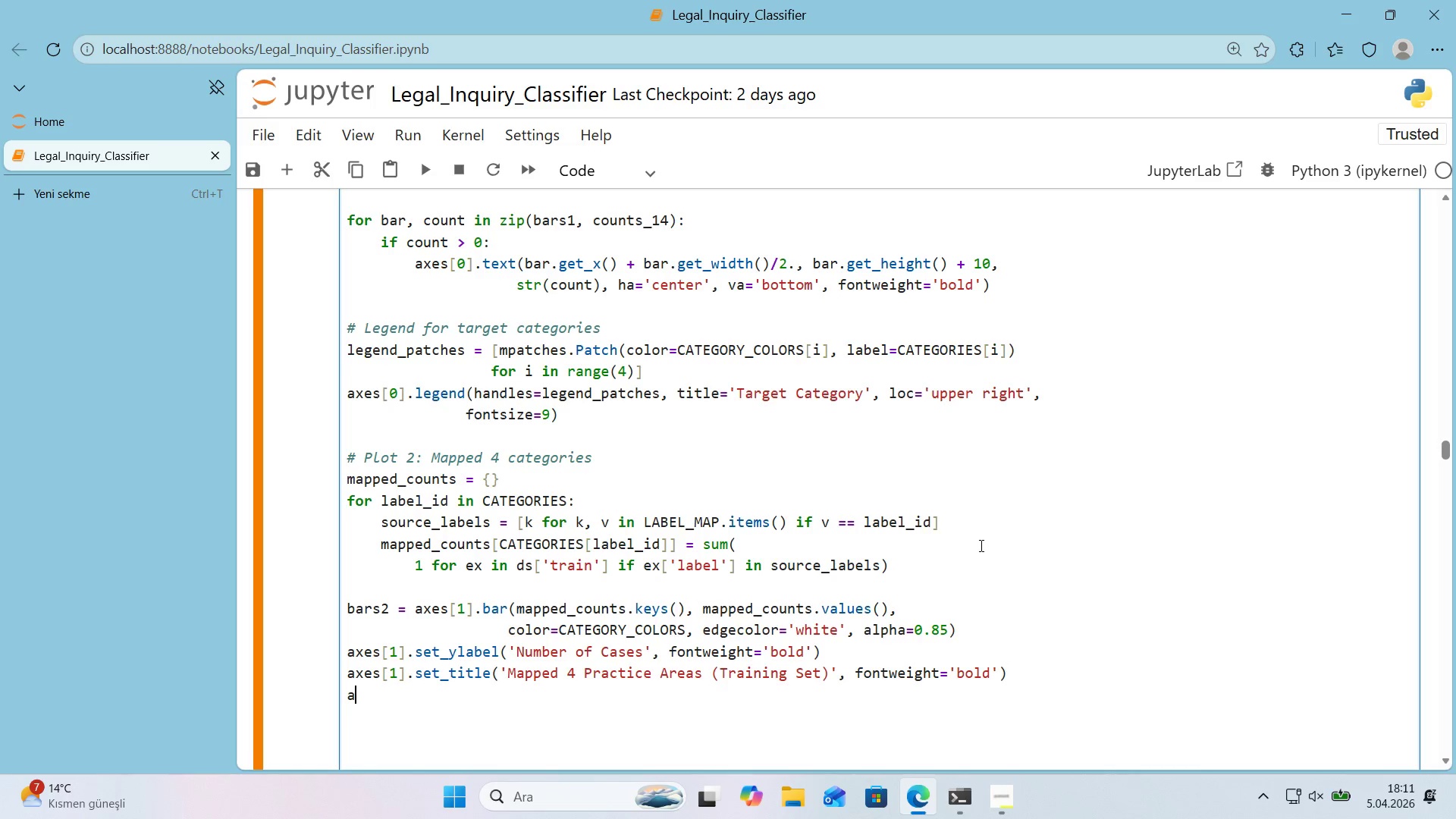 
type(axes)
 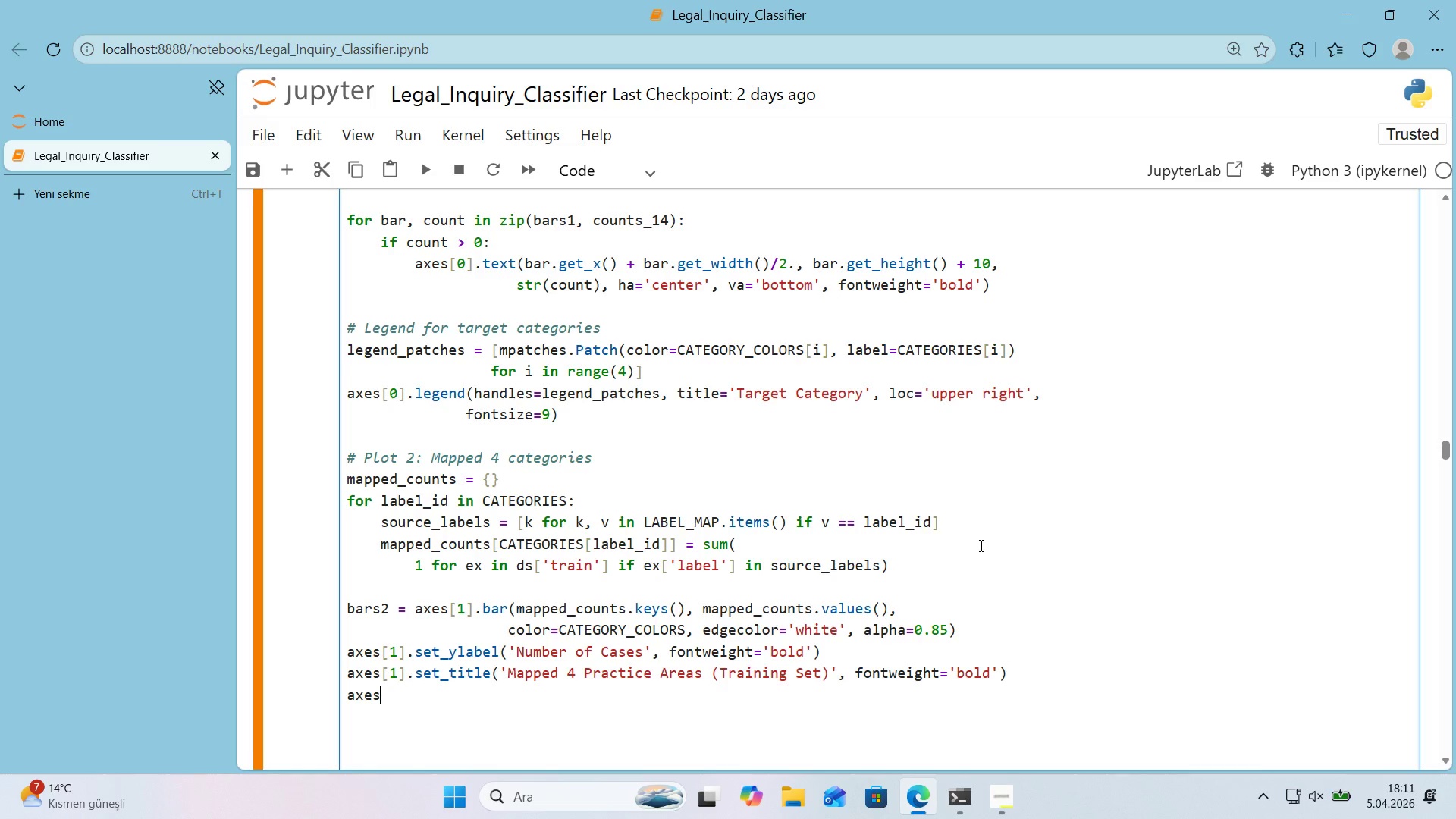 
key(Alt+Control+8)
 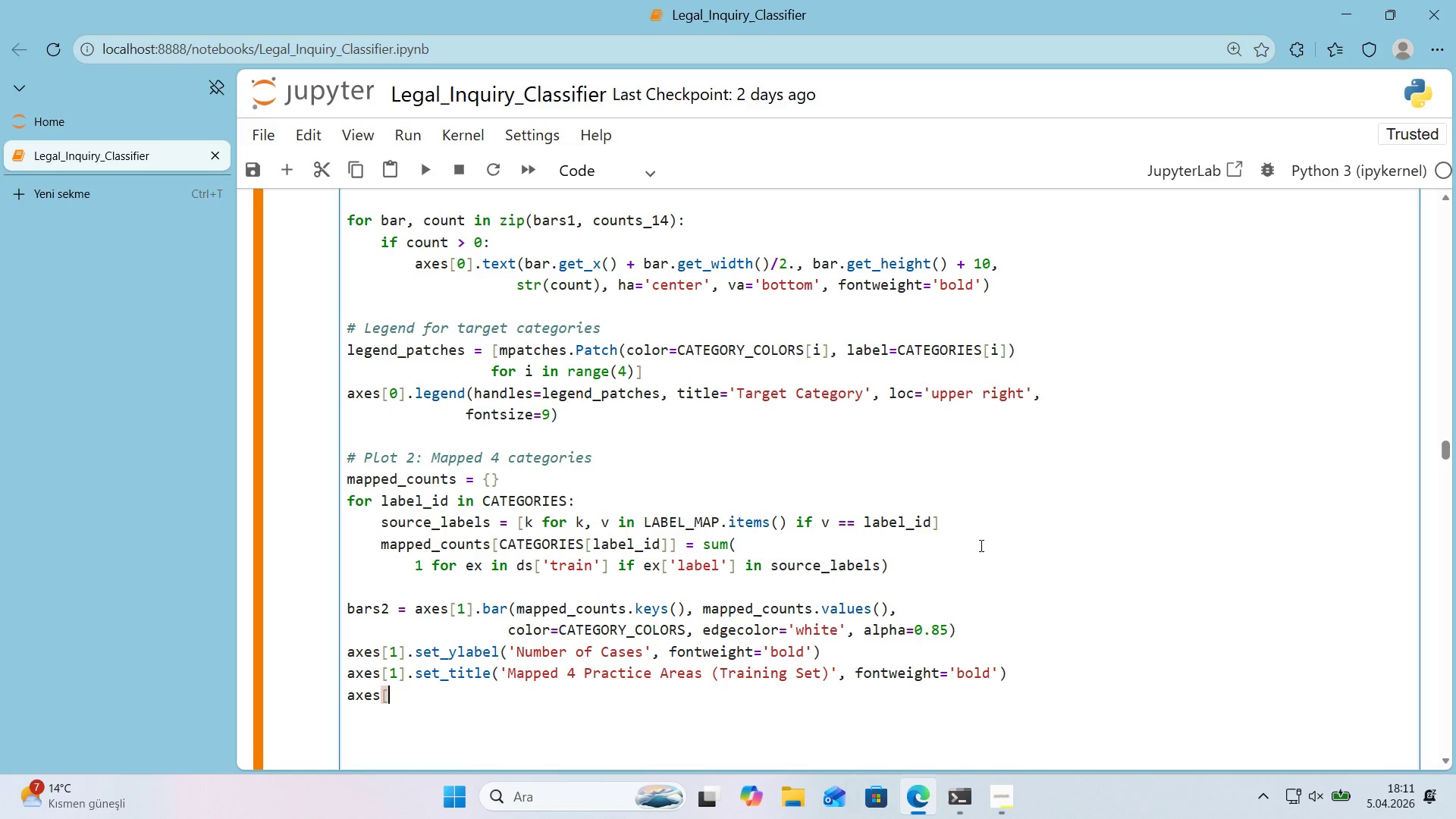 
key(Alt+Control+9)
 